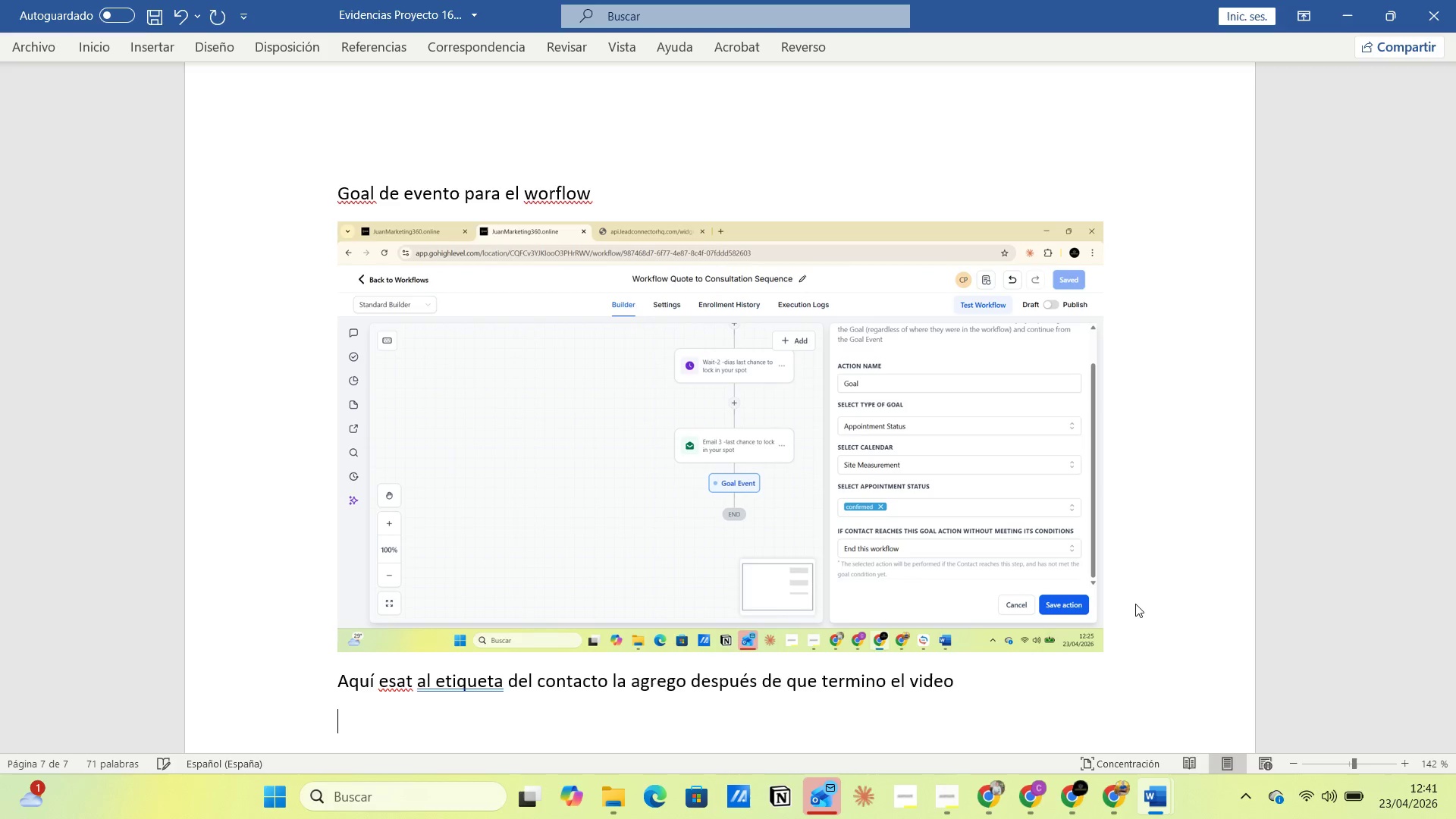 
key(Alt+AltLeft)
 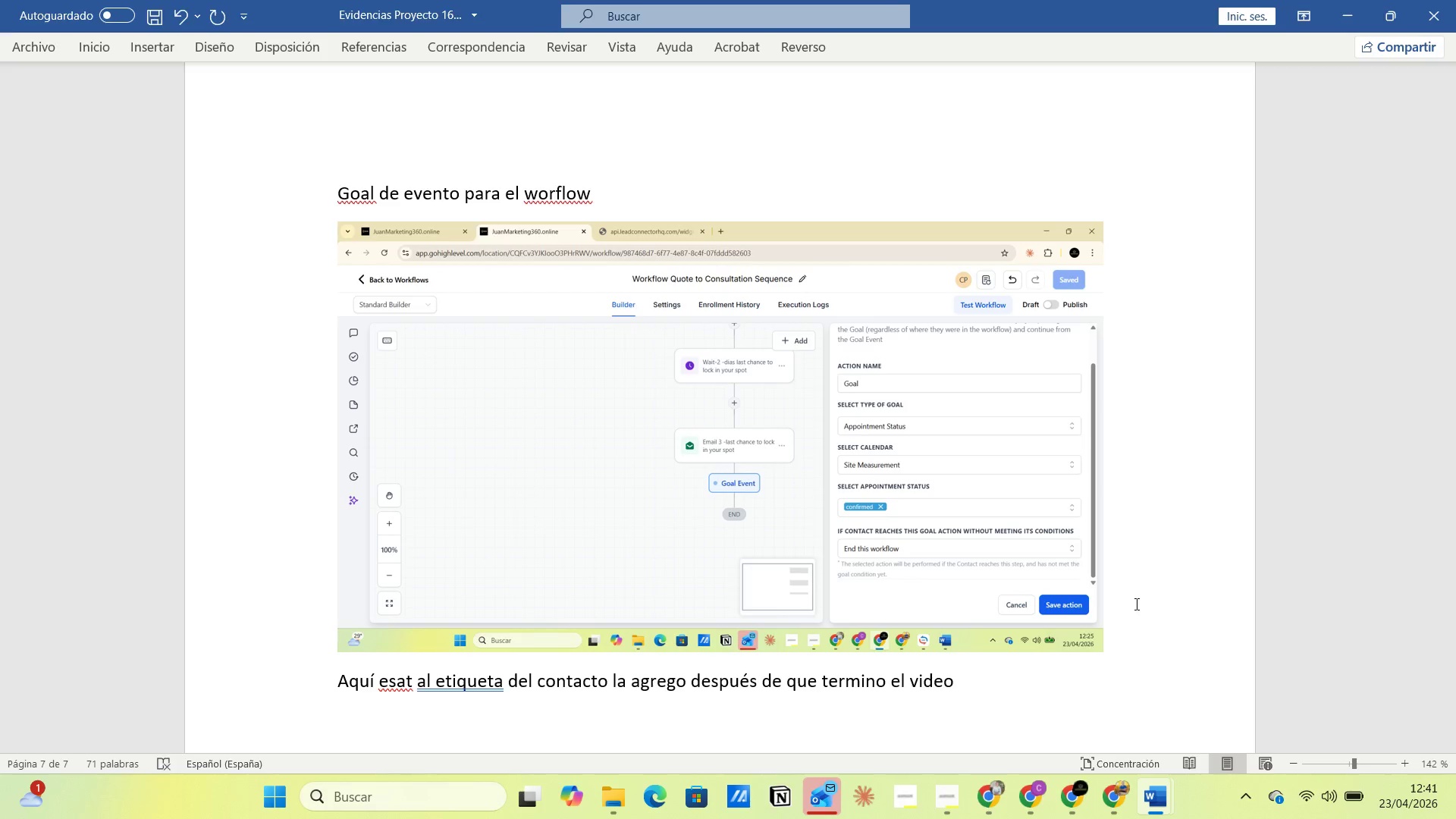 
key(Alt+Tab)
 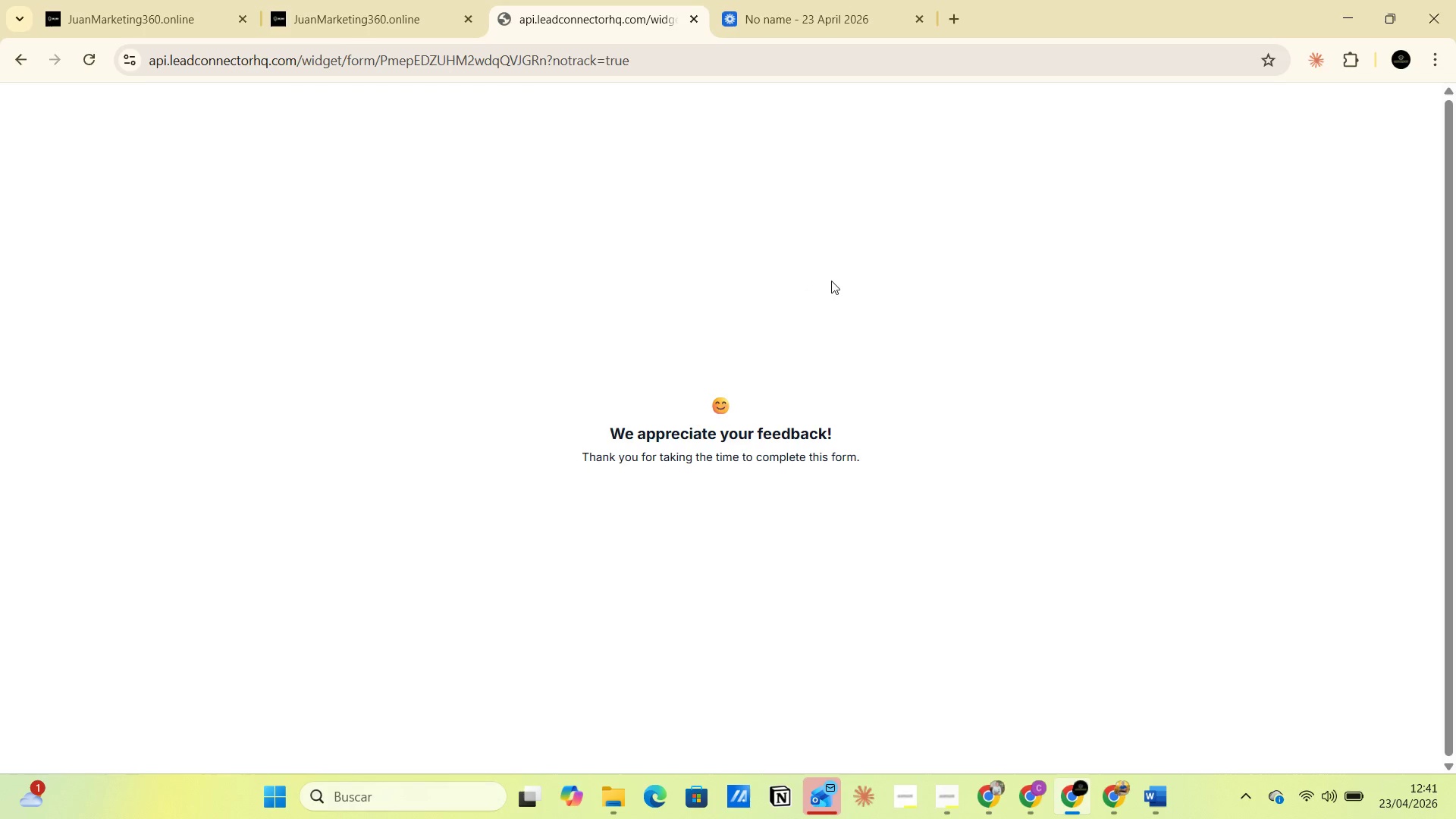 
wait(11.55)
 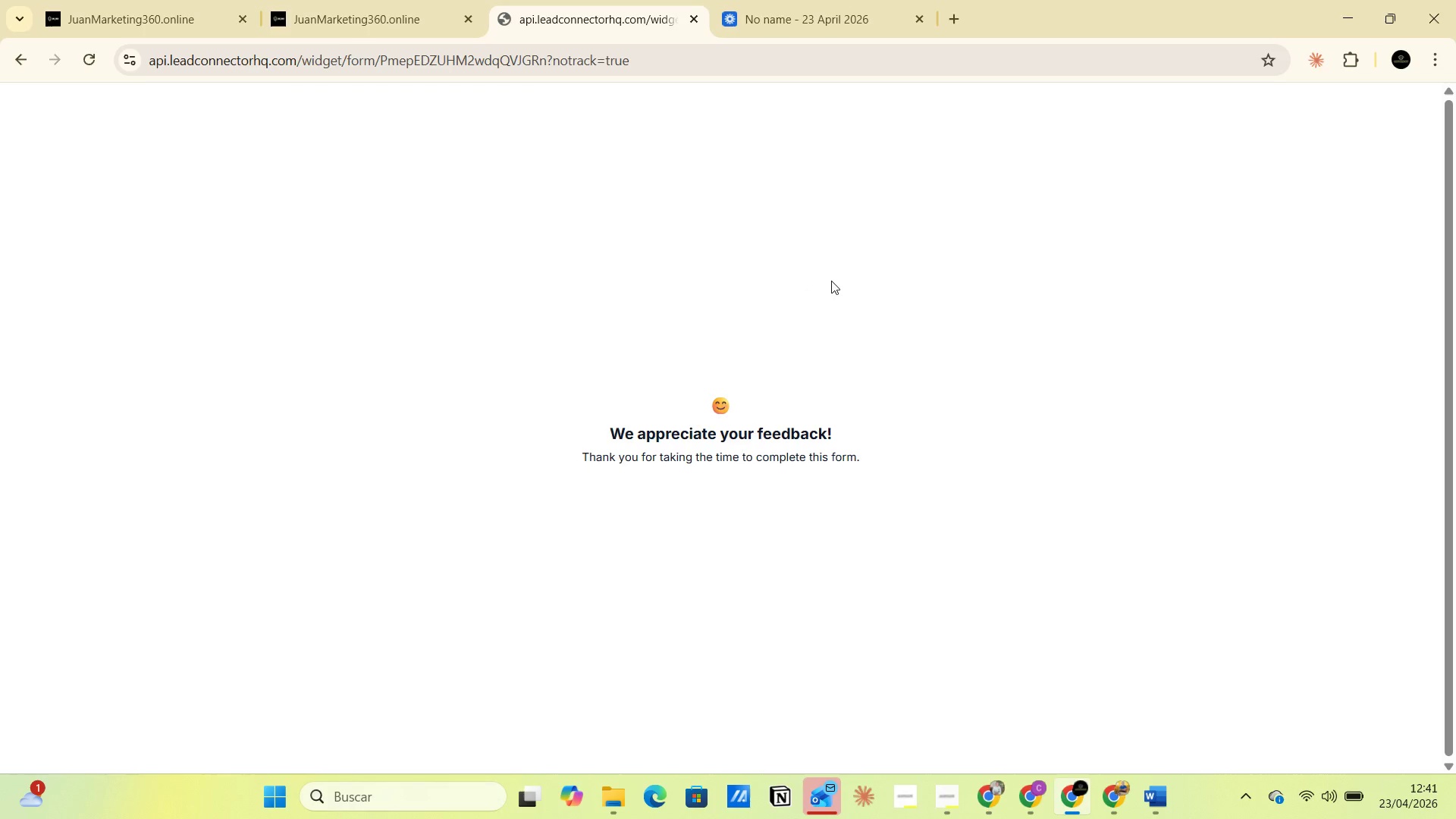 
left_click([1029, 724])
 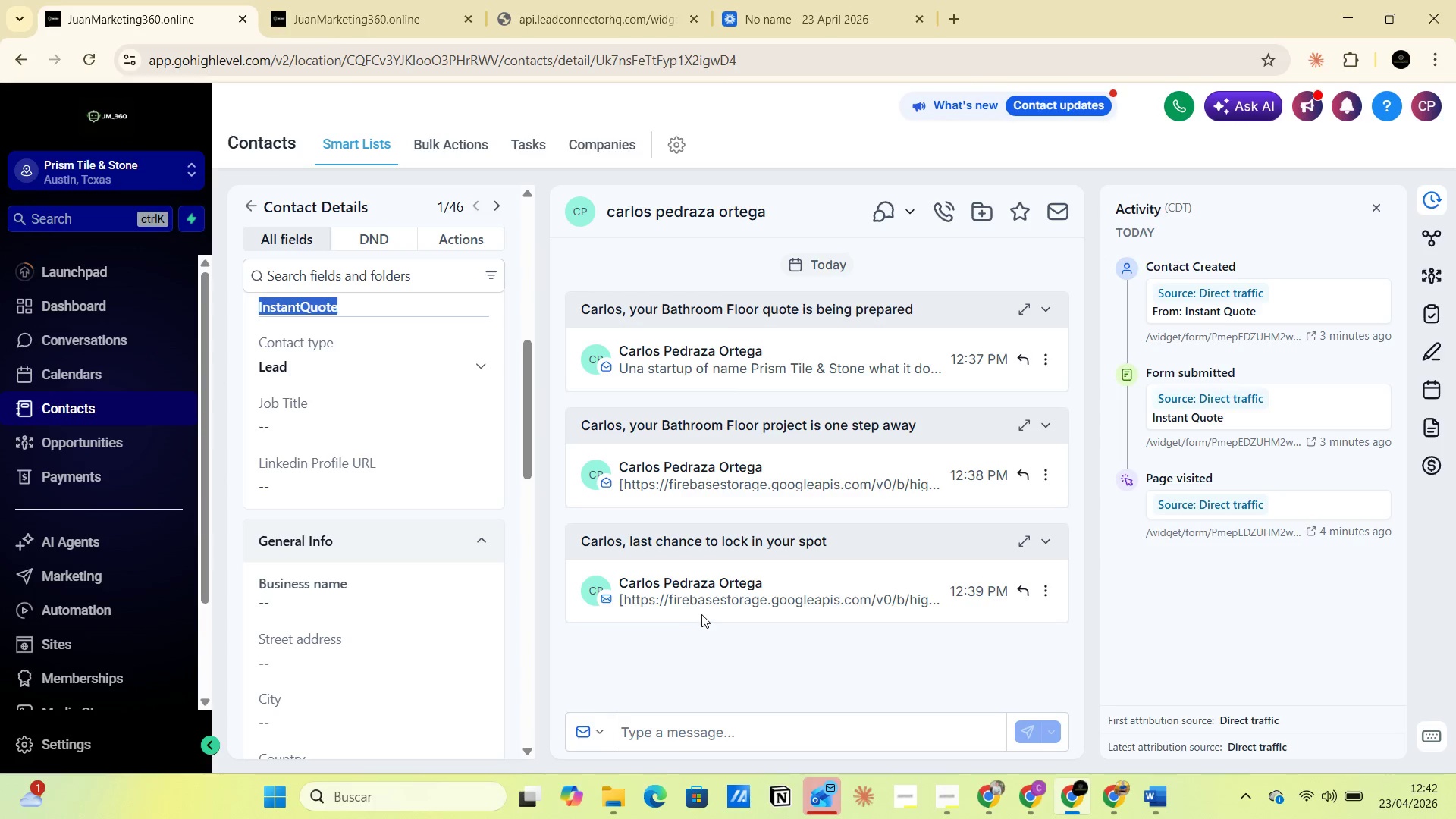 
wait(12.08)
 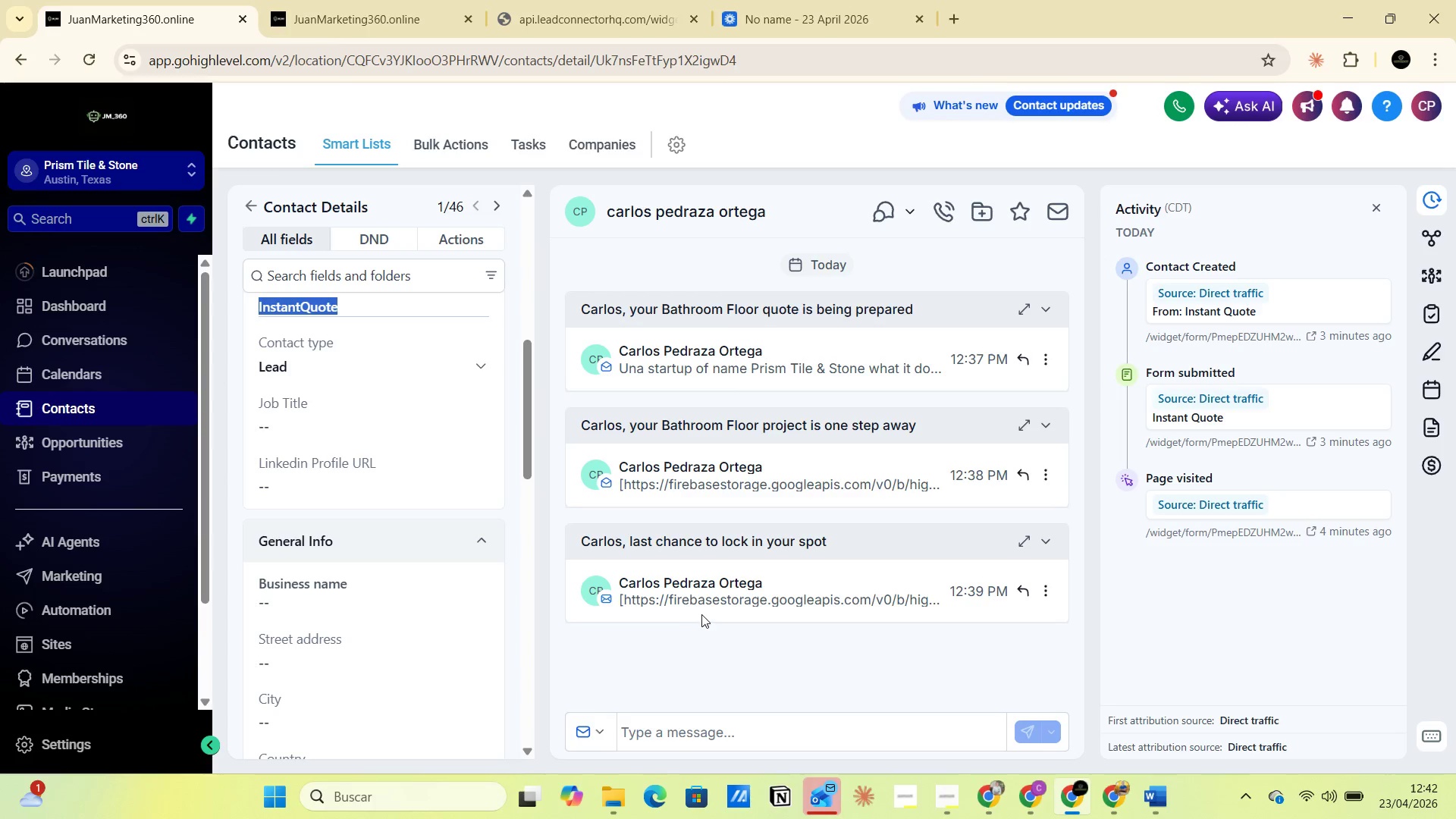 
double_click([1046, 305])
 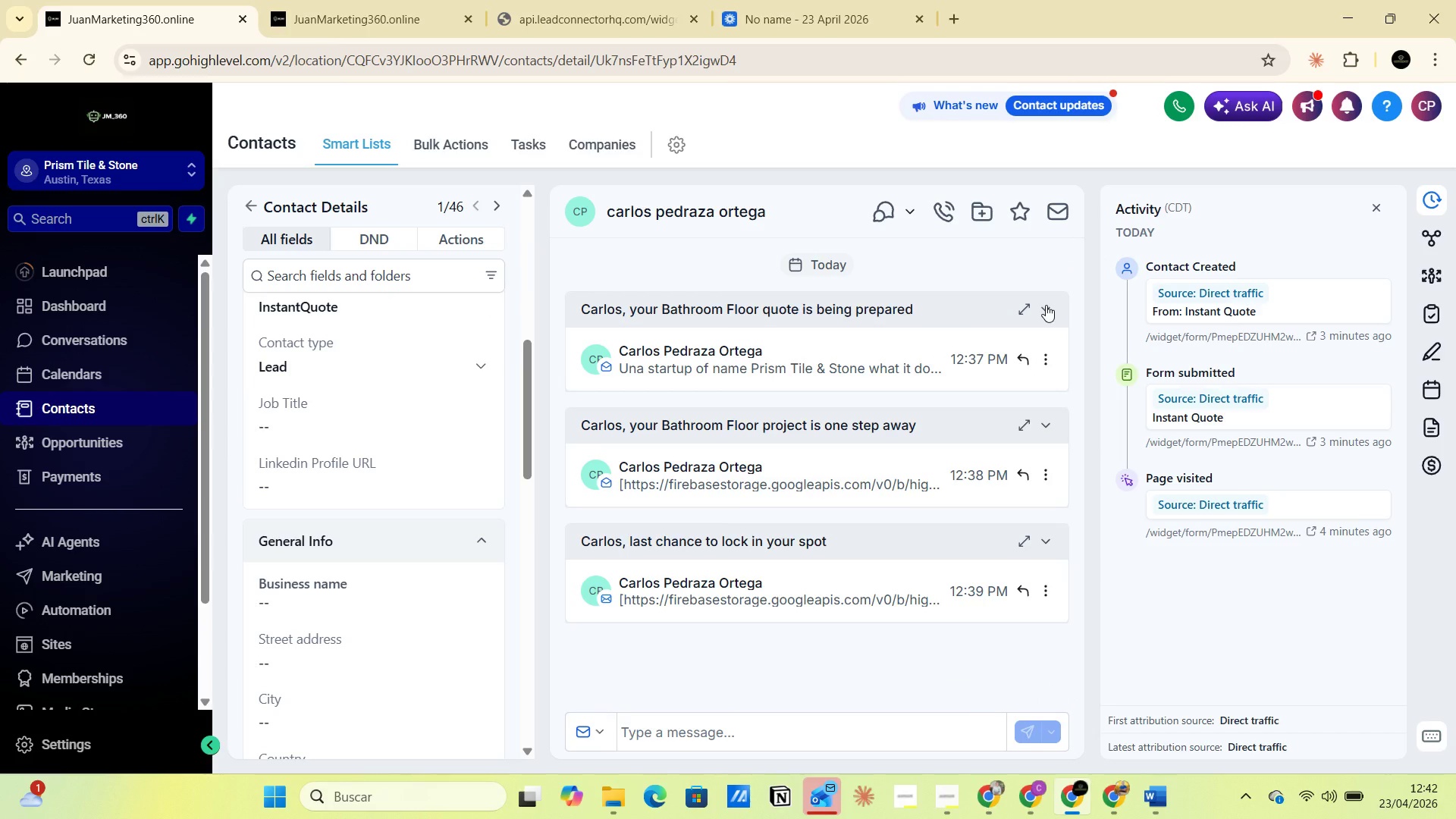 
left_click([1046, 305])
 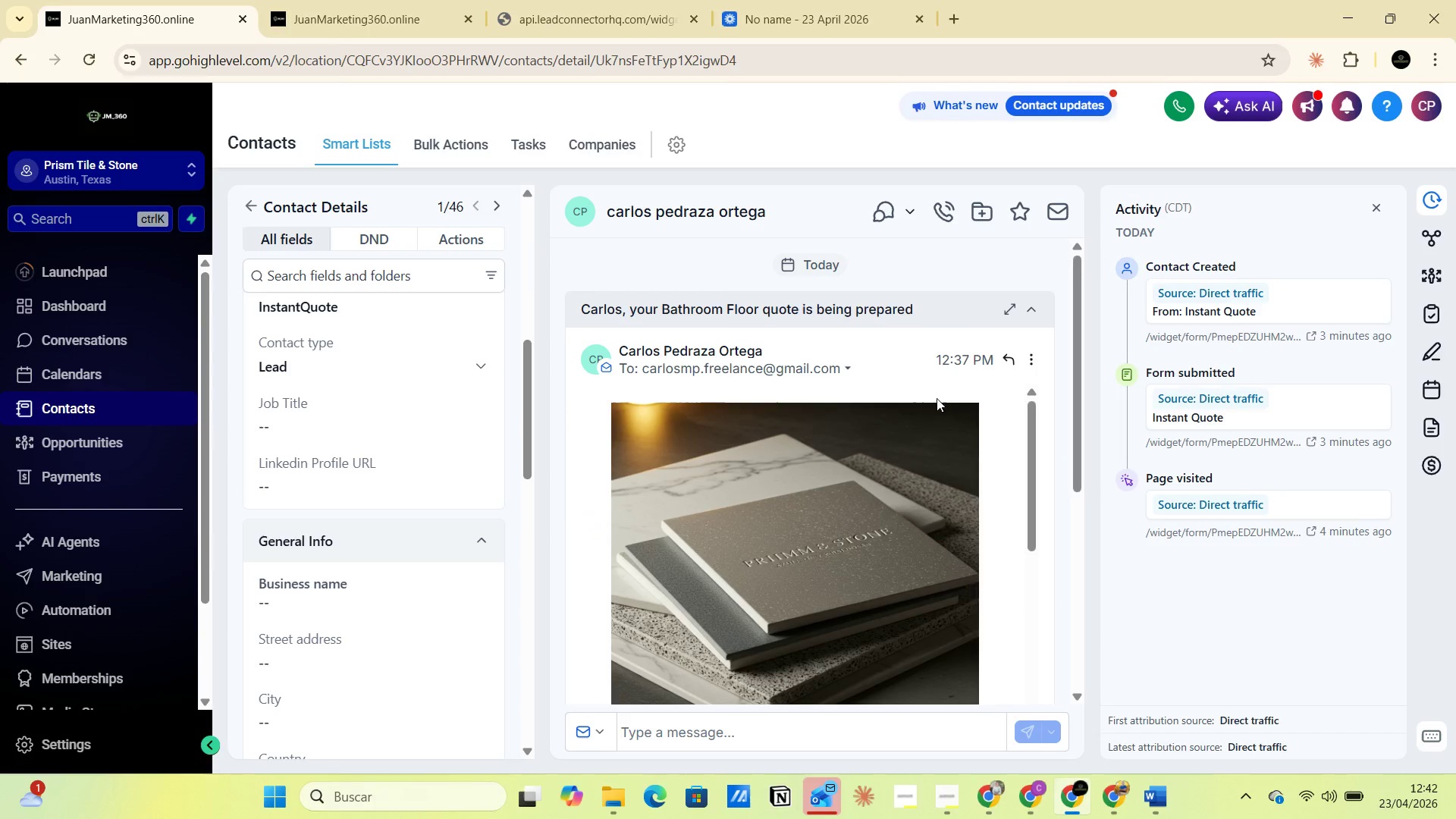 
scroll: coordinate [994, 519], scroll_direction: down, amount: 12.0
 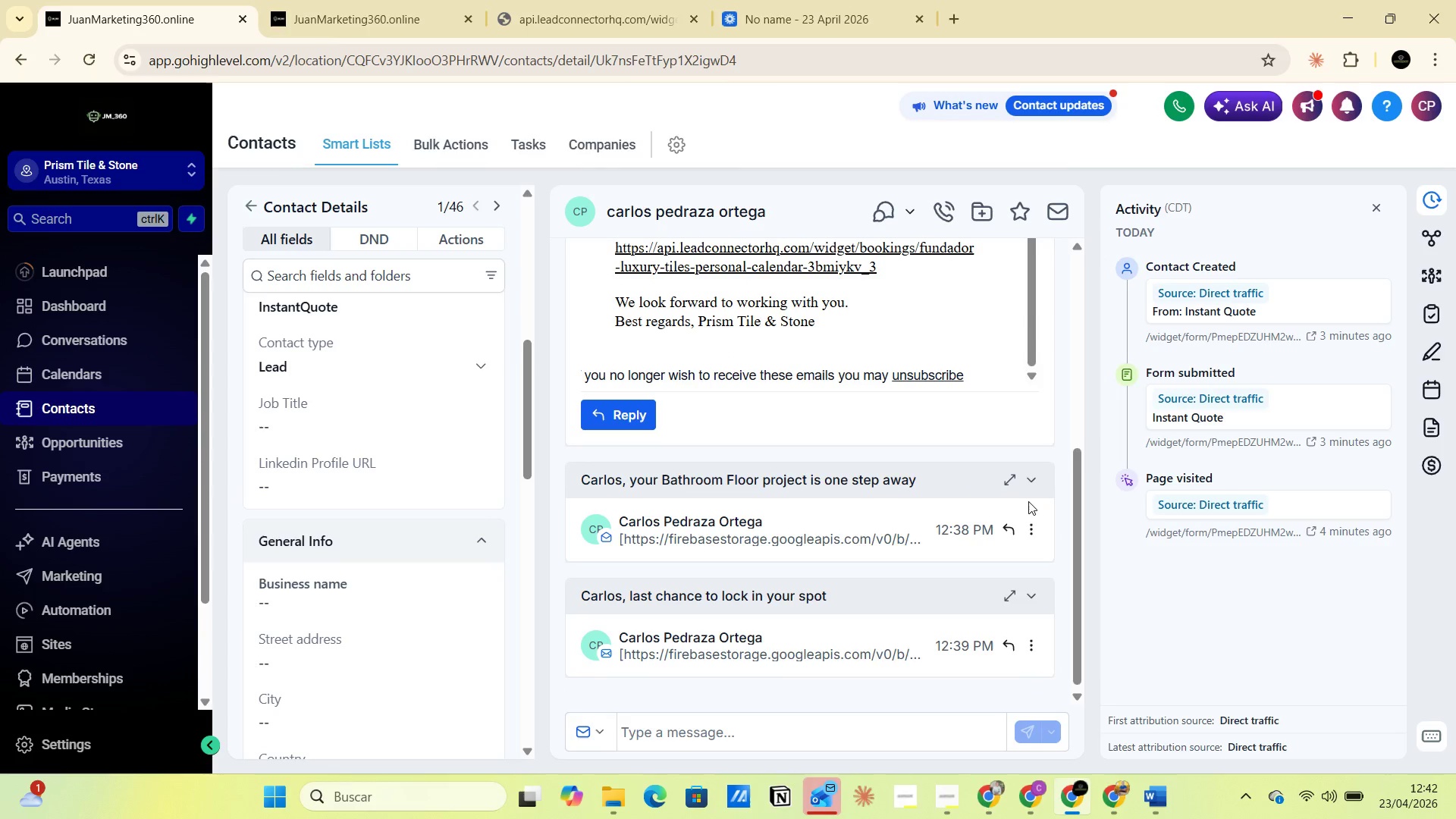 
left_click([1031, 482])
 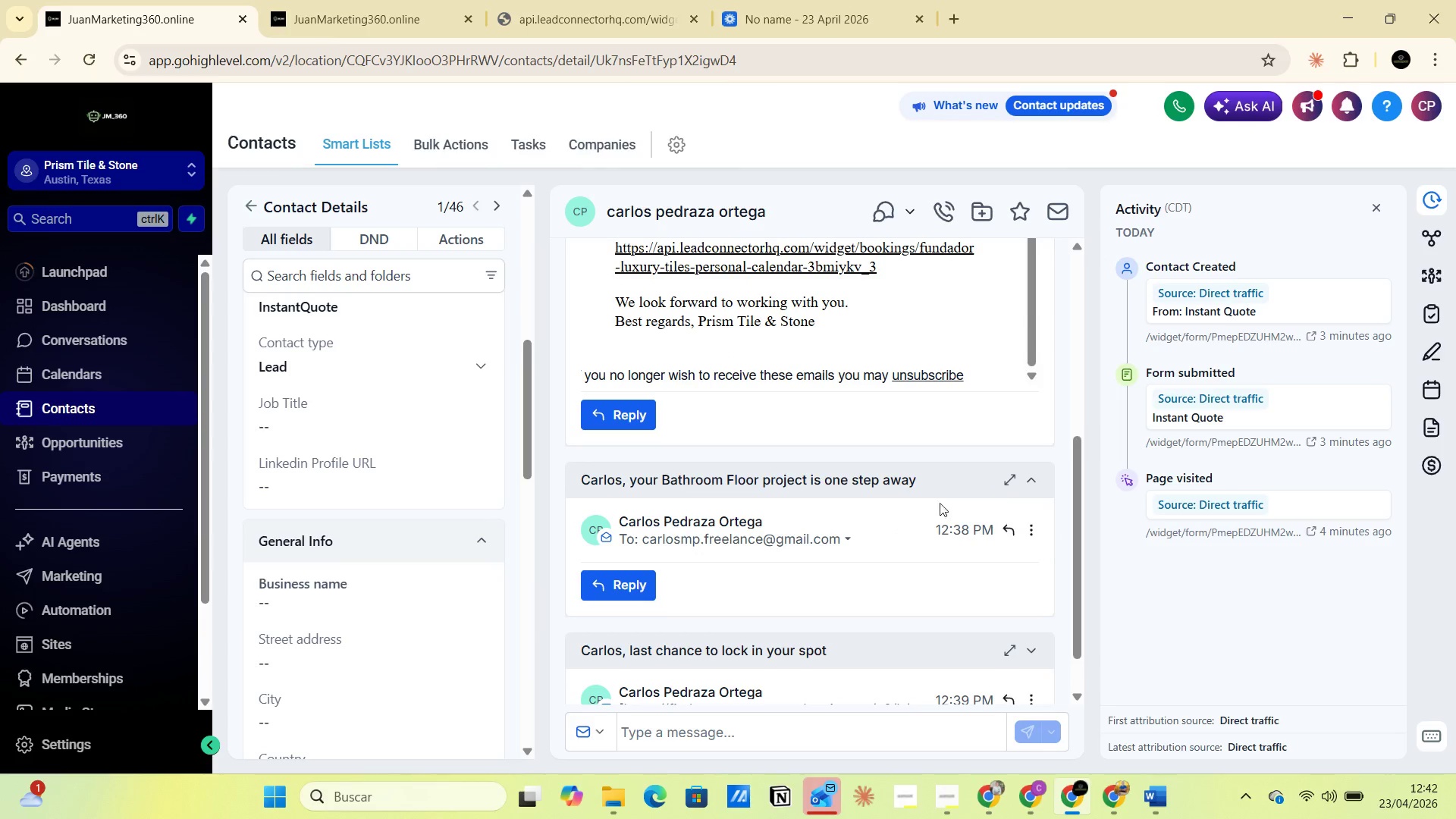 
scroll: coordinate [982, 517], scroll_direction: down, amount: 8.0
 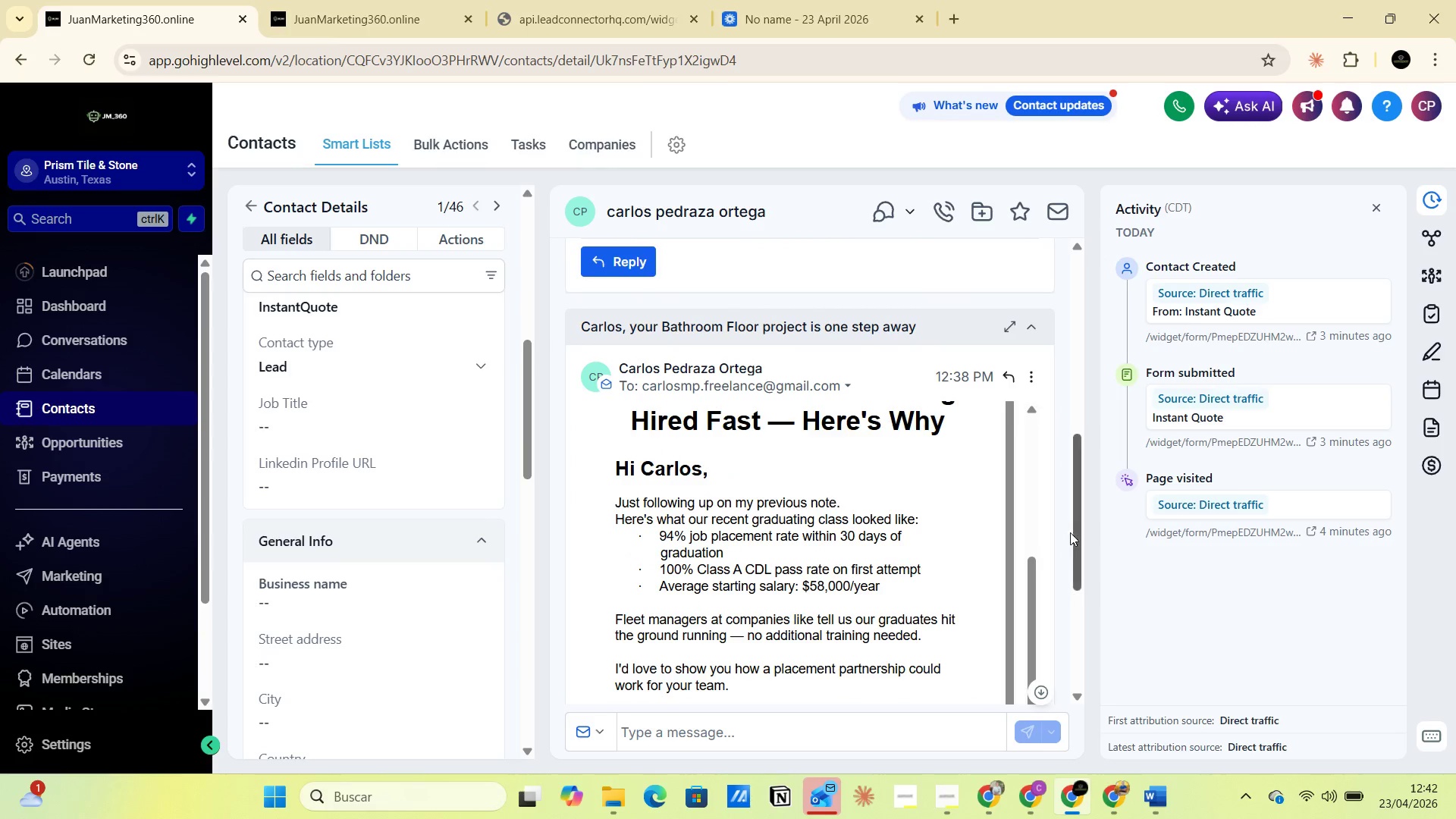 
left_click_drag(start_coordinate=[1070, 540], to_coordinate=[1091, 674])
 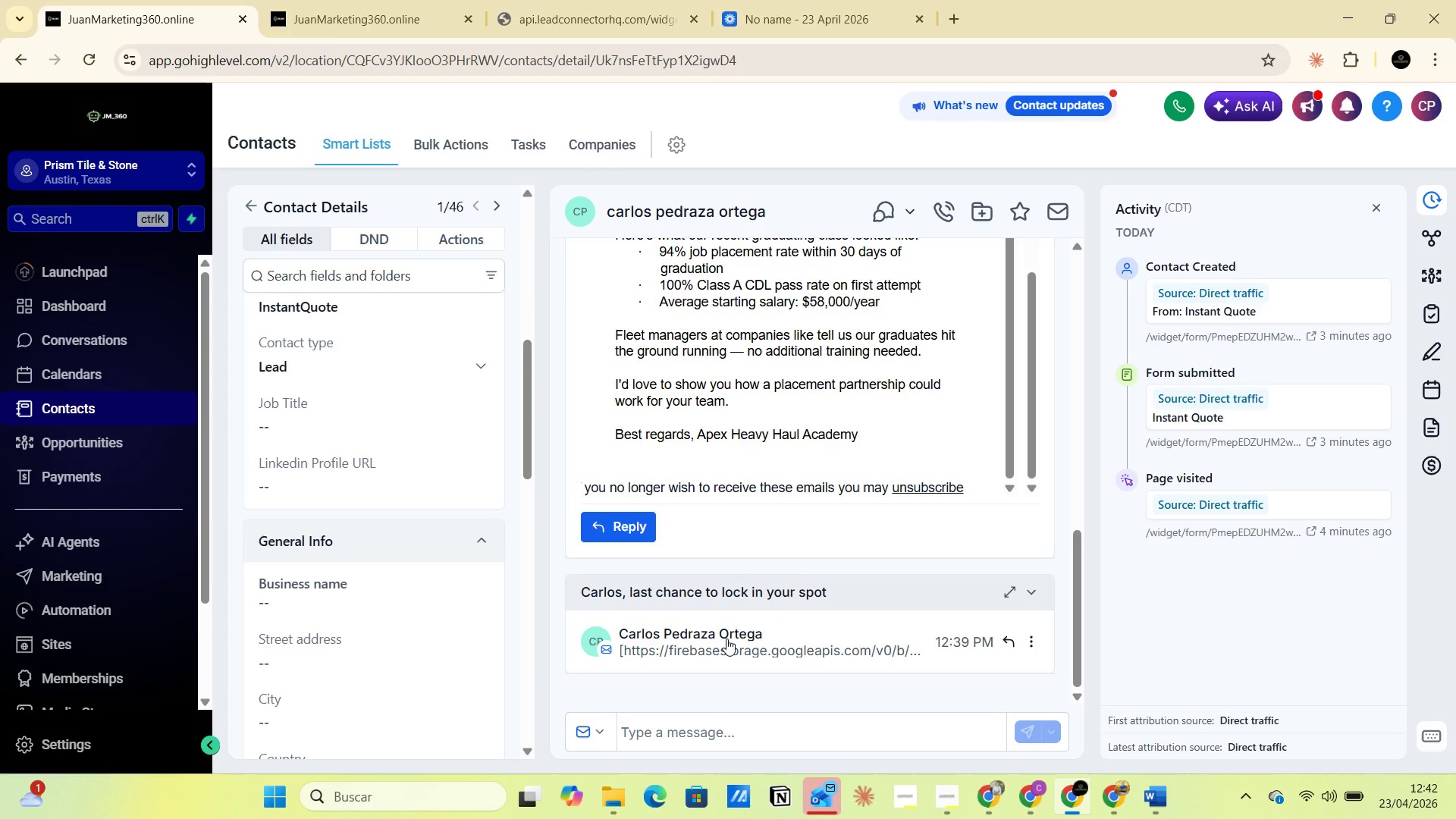 
wait(6.2)
 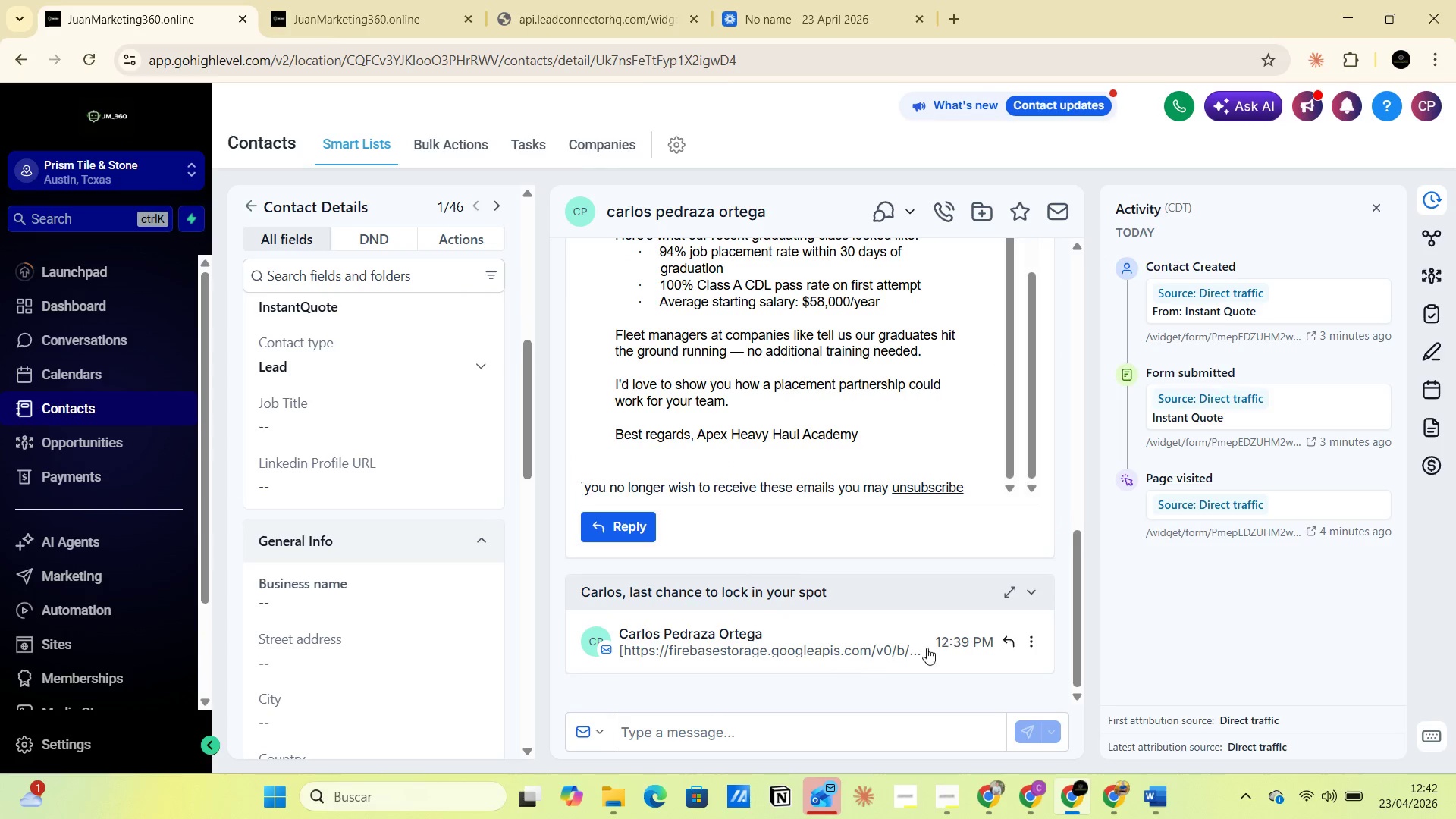 
left_click([1026, 592])
 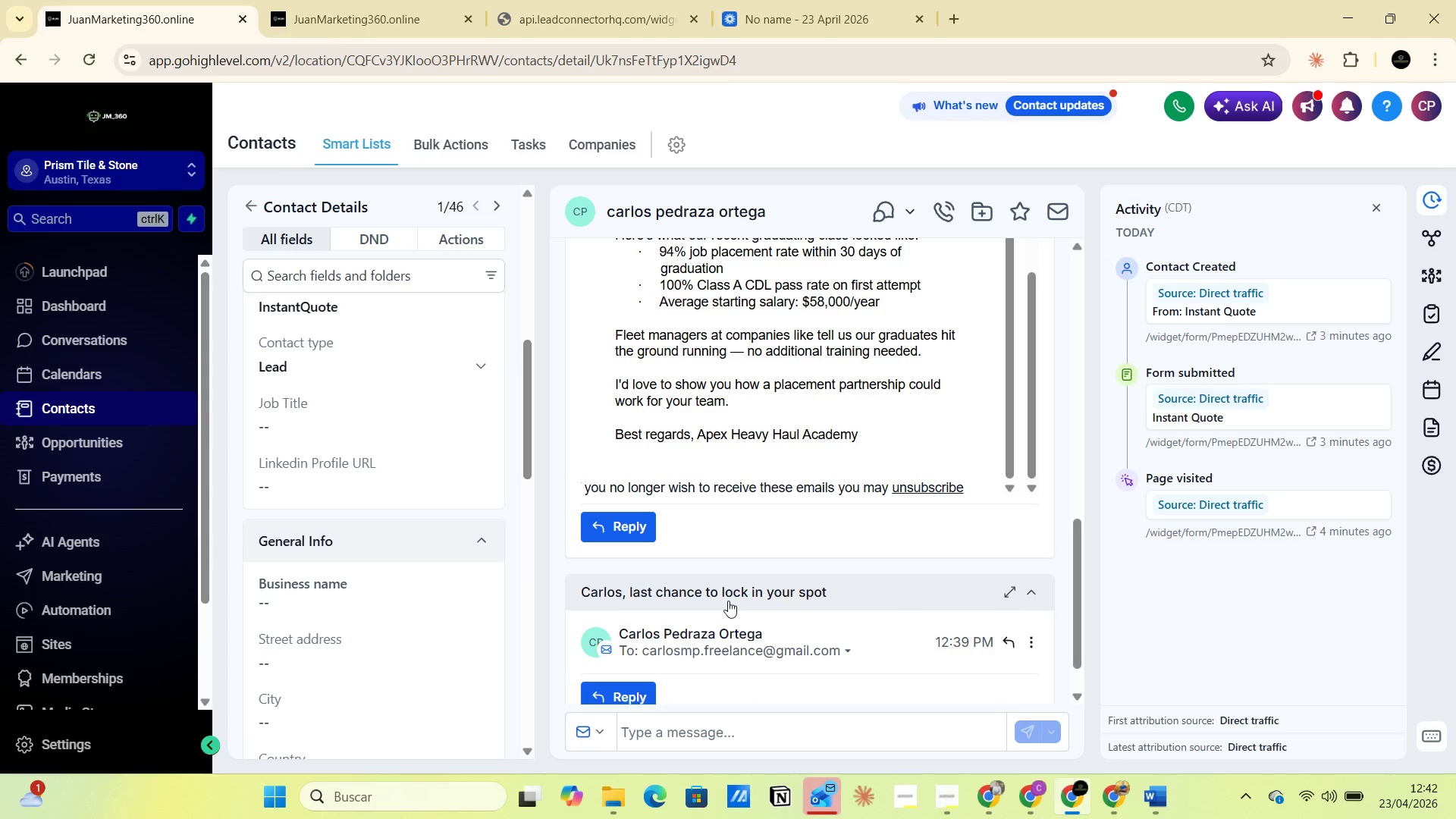 
scroll: coordinate [724, 612], scroll_direction: down, amount: 5.0
 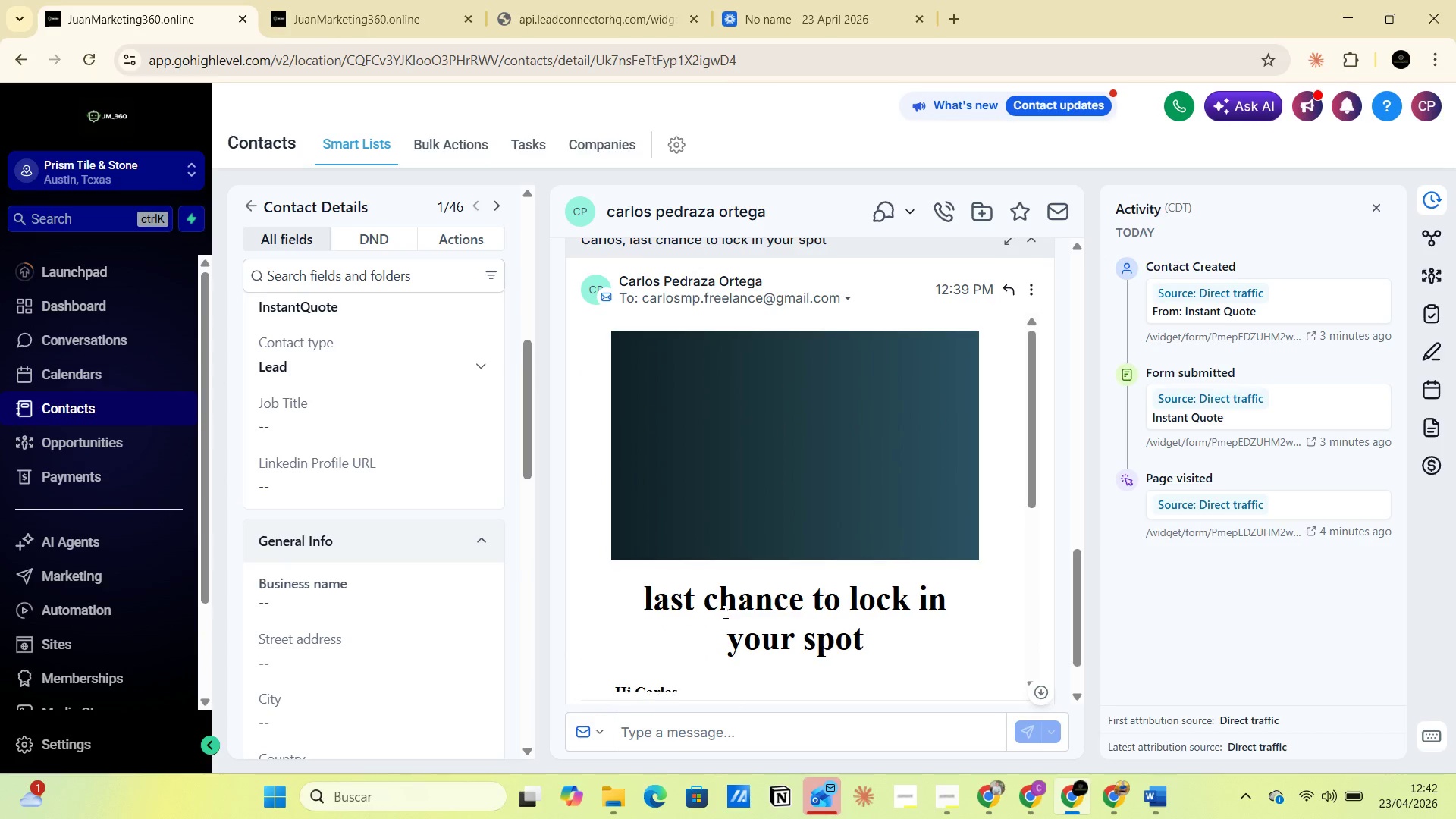 
scroll: coordinate [363, 606], scroll_direction: up, amount: 8.0
 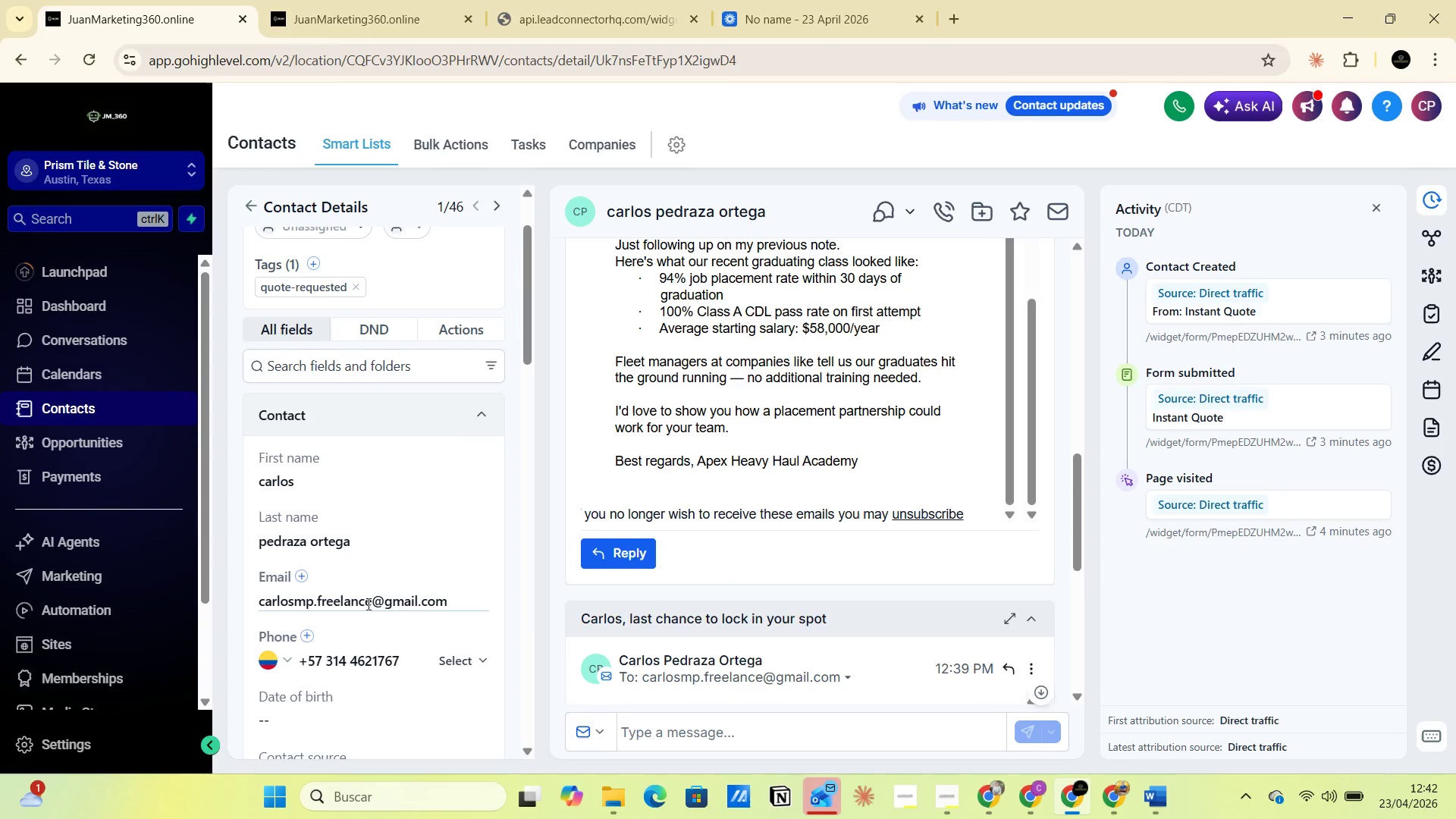 
wait(7.22)
 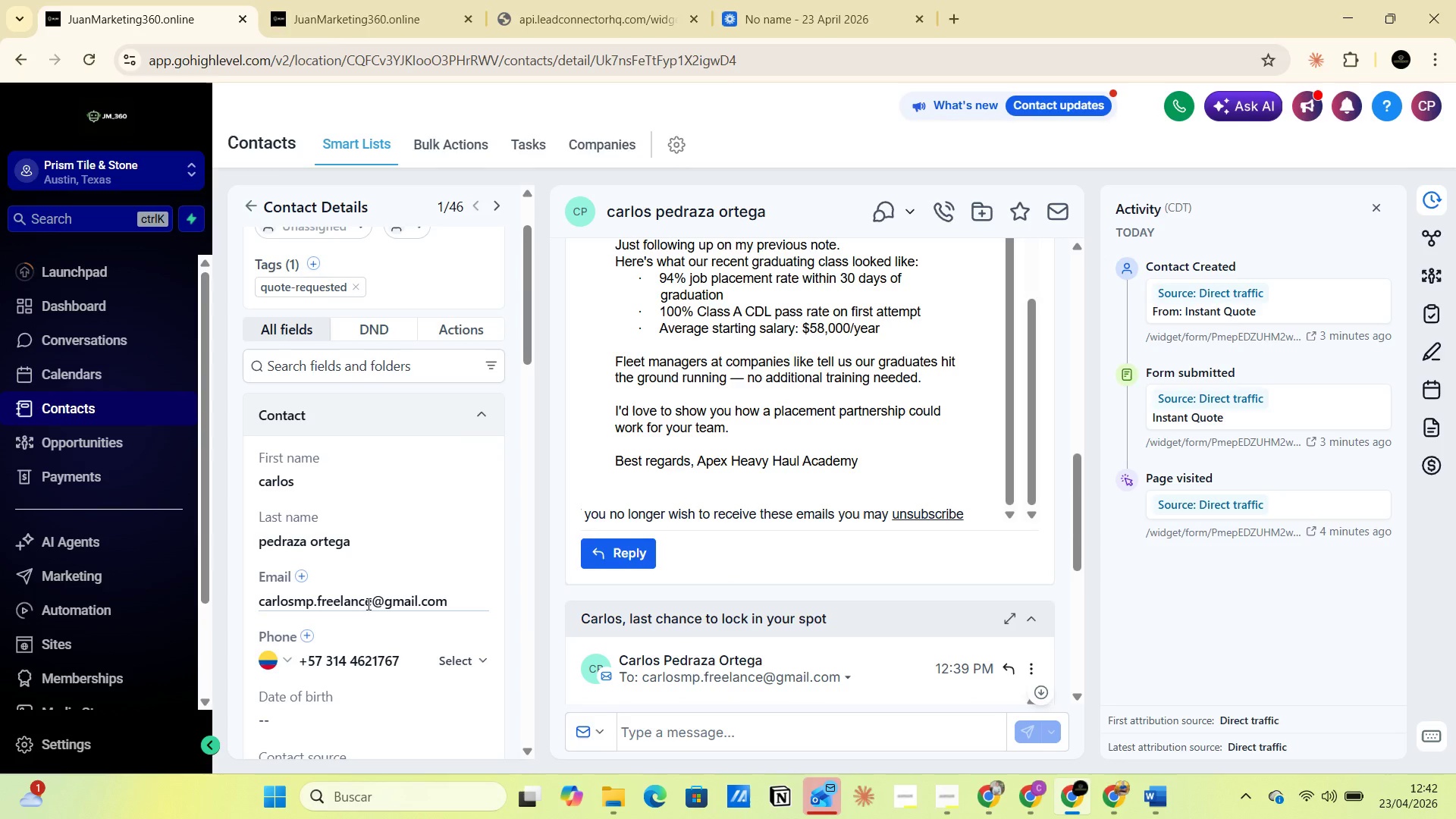 
scroll: coordinate [333, 515], scroll_direction: down, amount: 3.0
 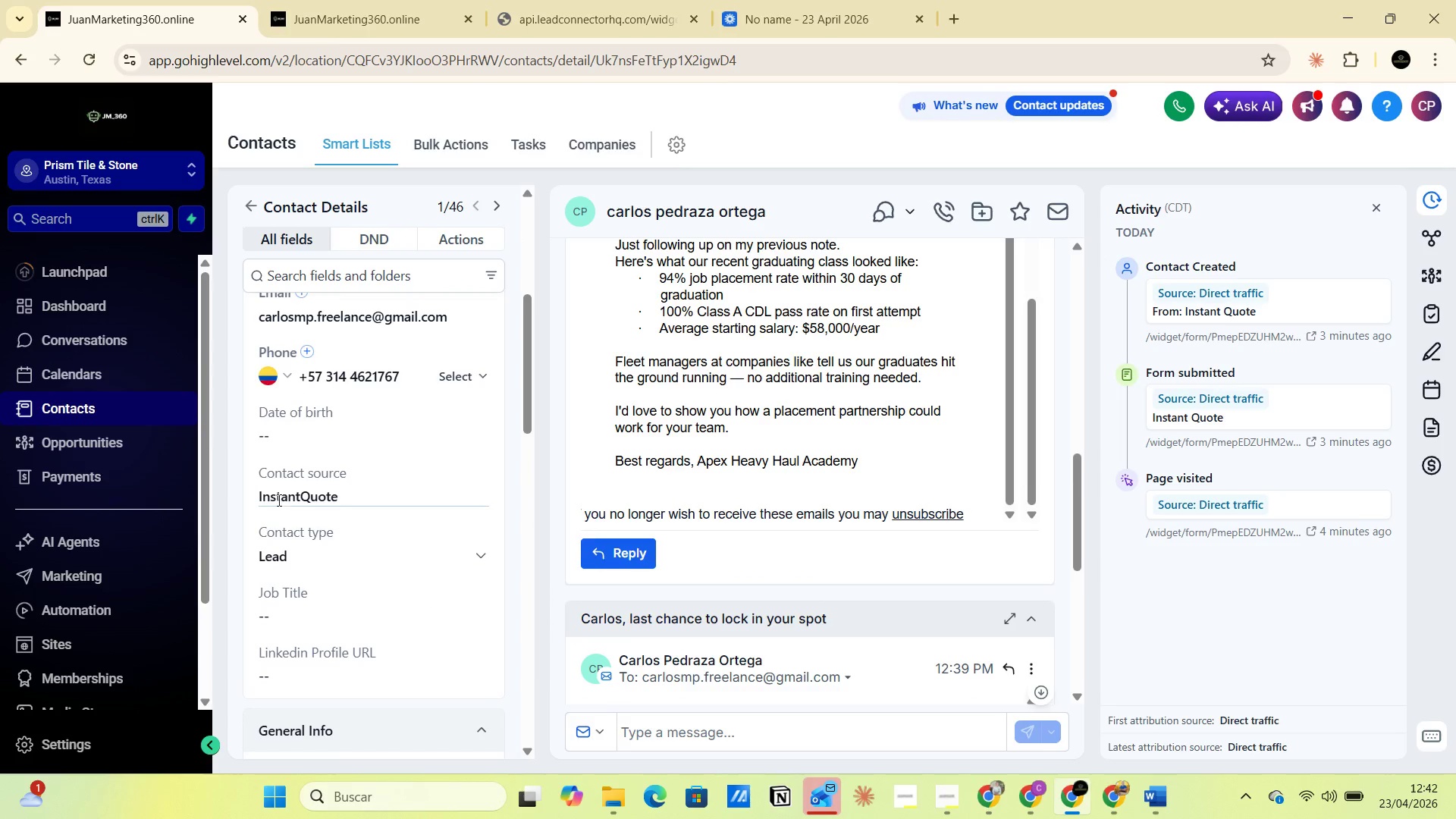 
left_click_drag(start_coordinate=[259, 494], to_coordinate=[360, 493])
 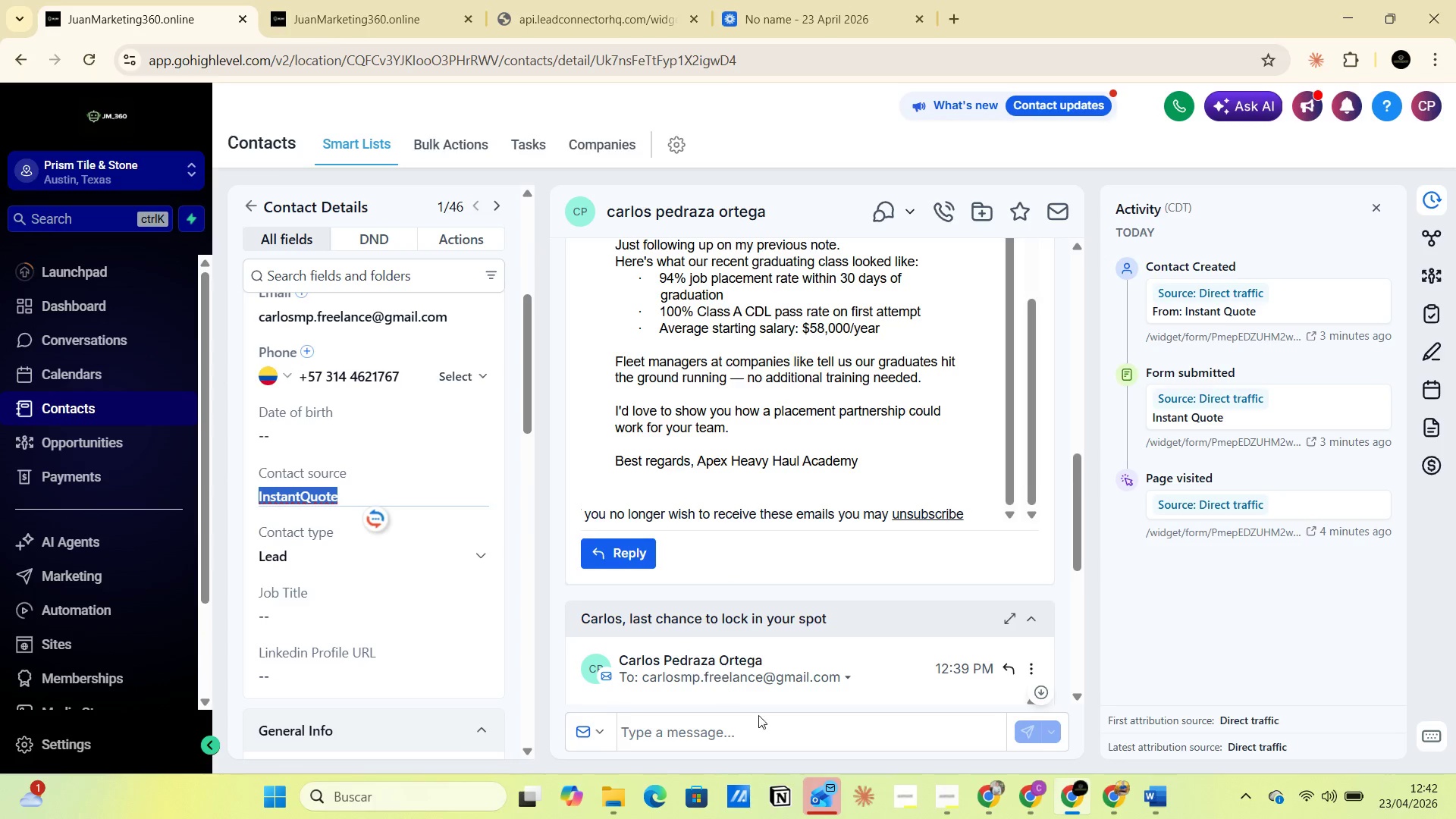 
left_click([1150, 800])
 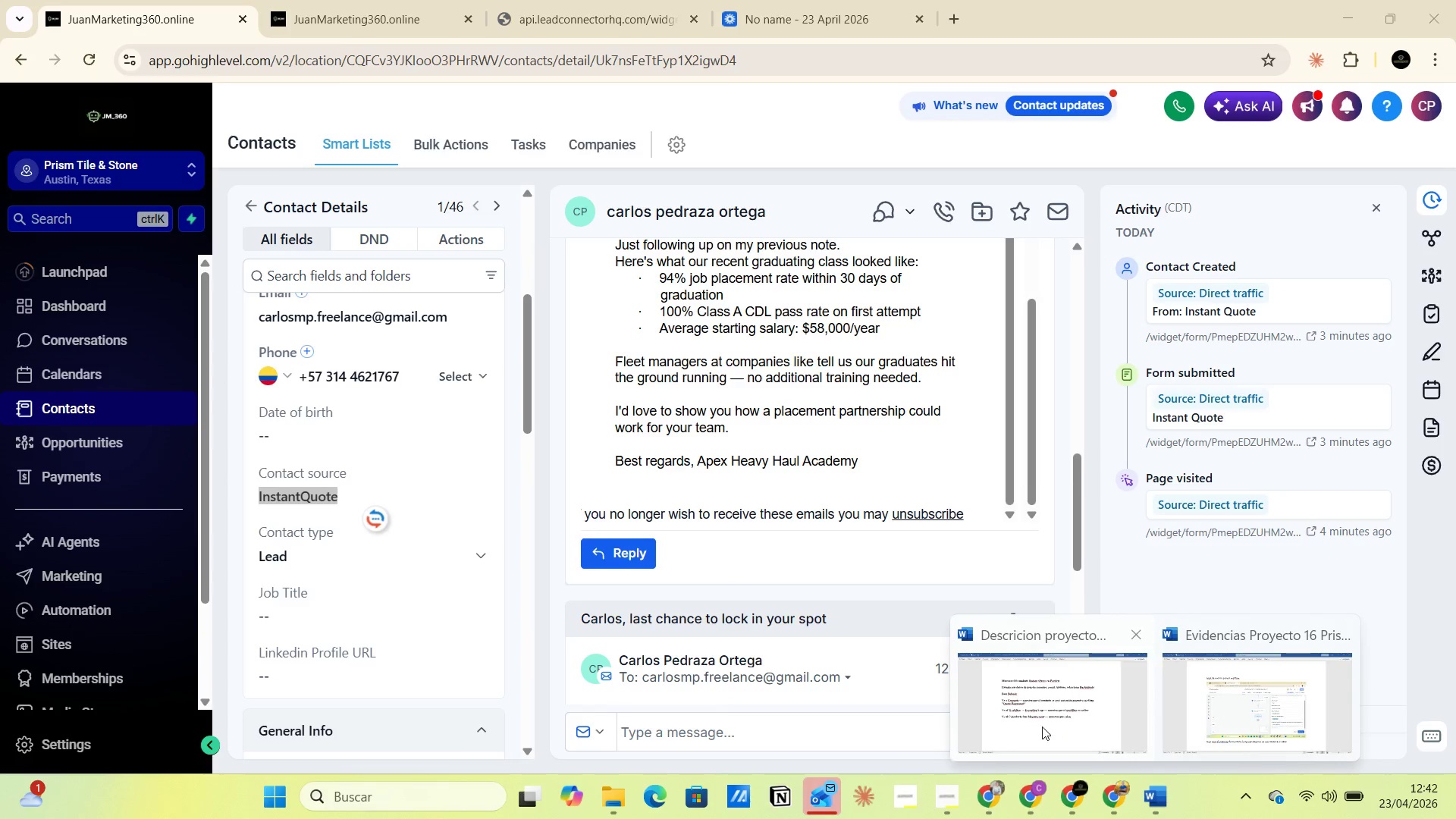 
left_click([1037, 706])
 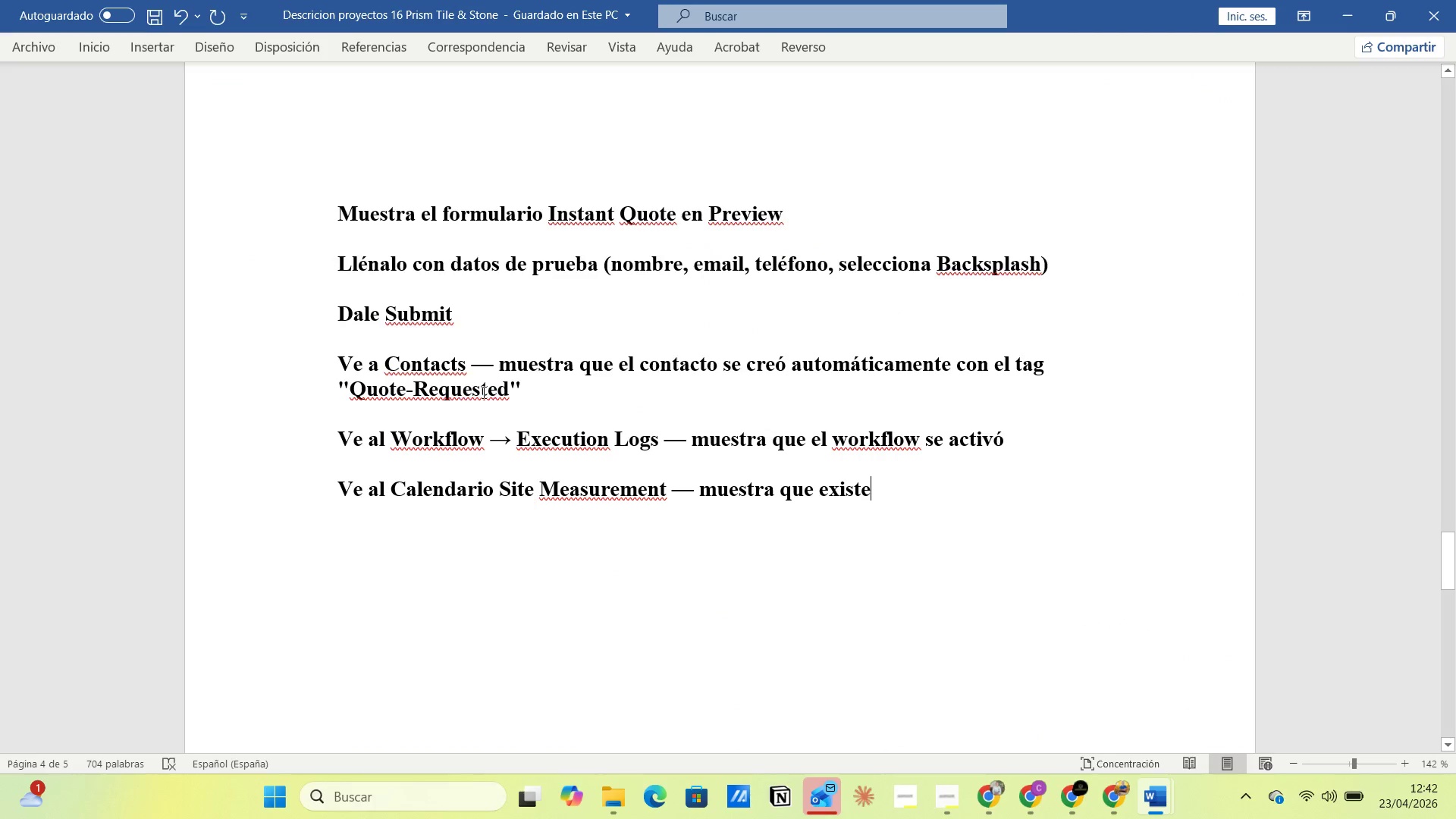 
key(Alt+Tab)
 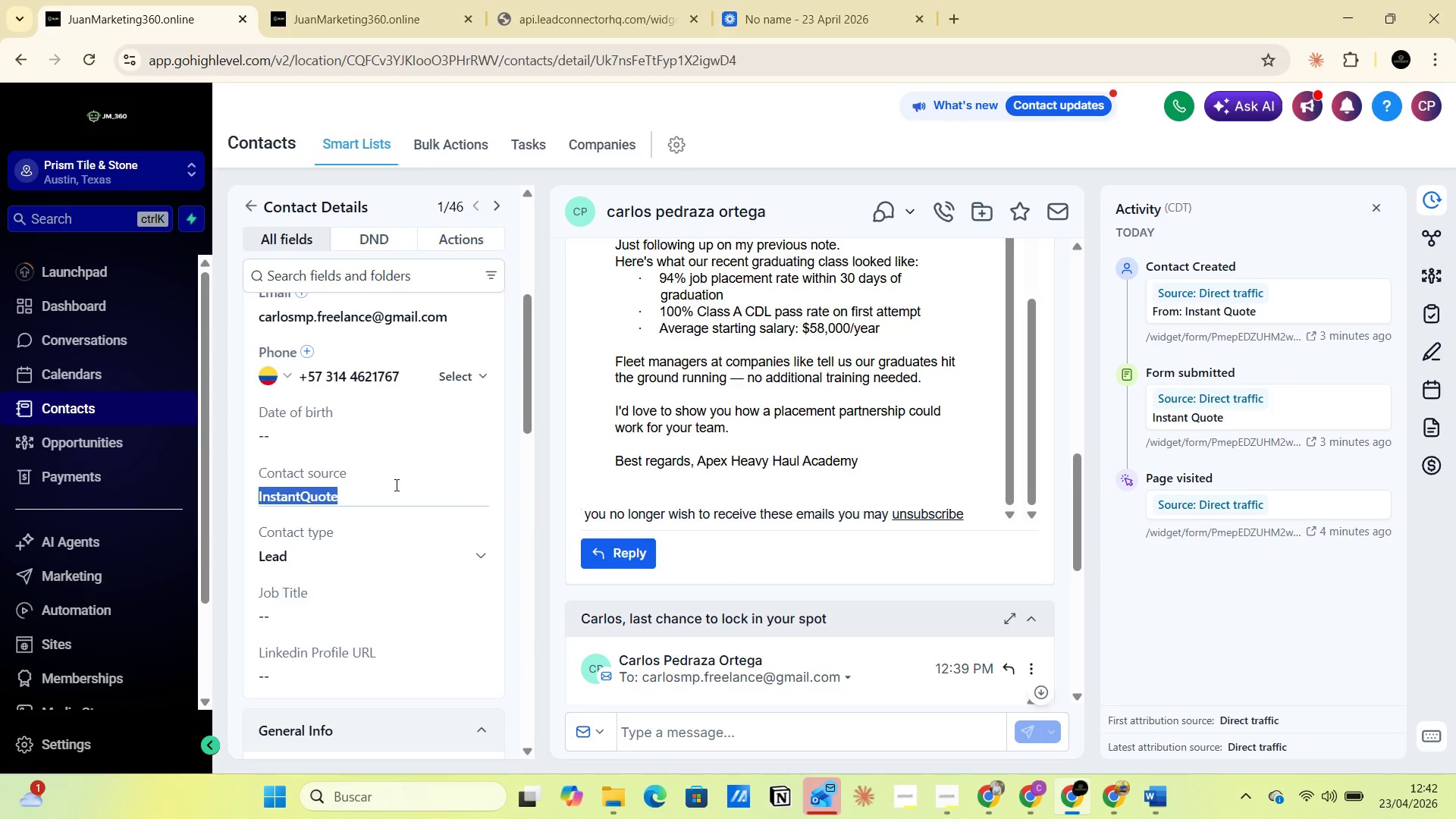 
scroll: coordinate [380, 489], scroll_direction: down, amount: 1.0
 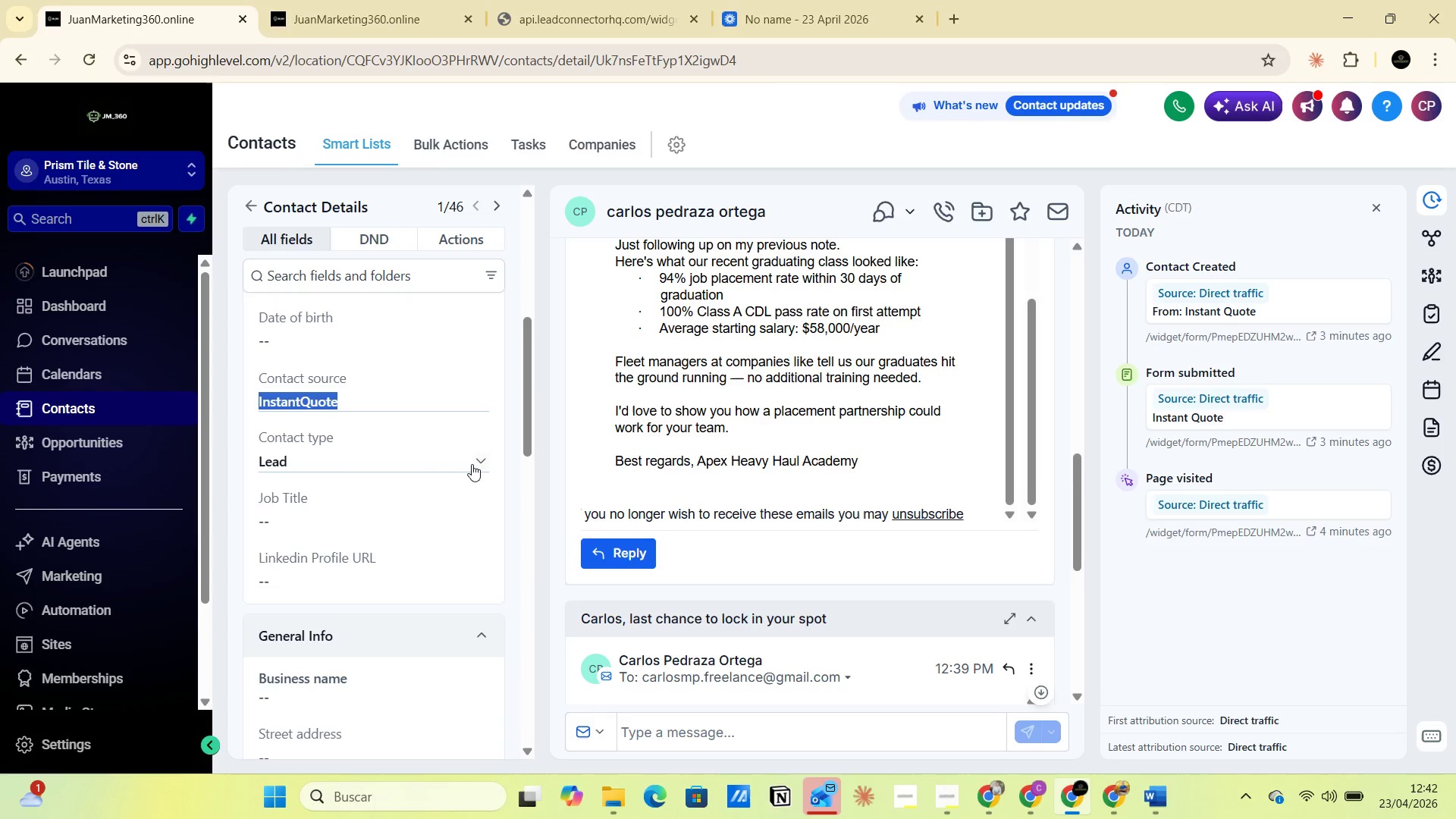 
left_click([479, 459])
 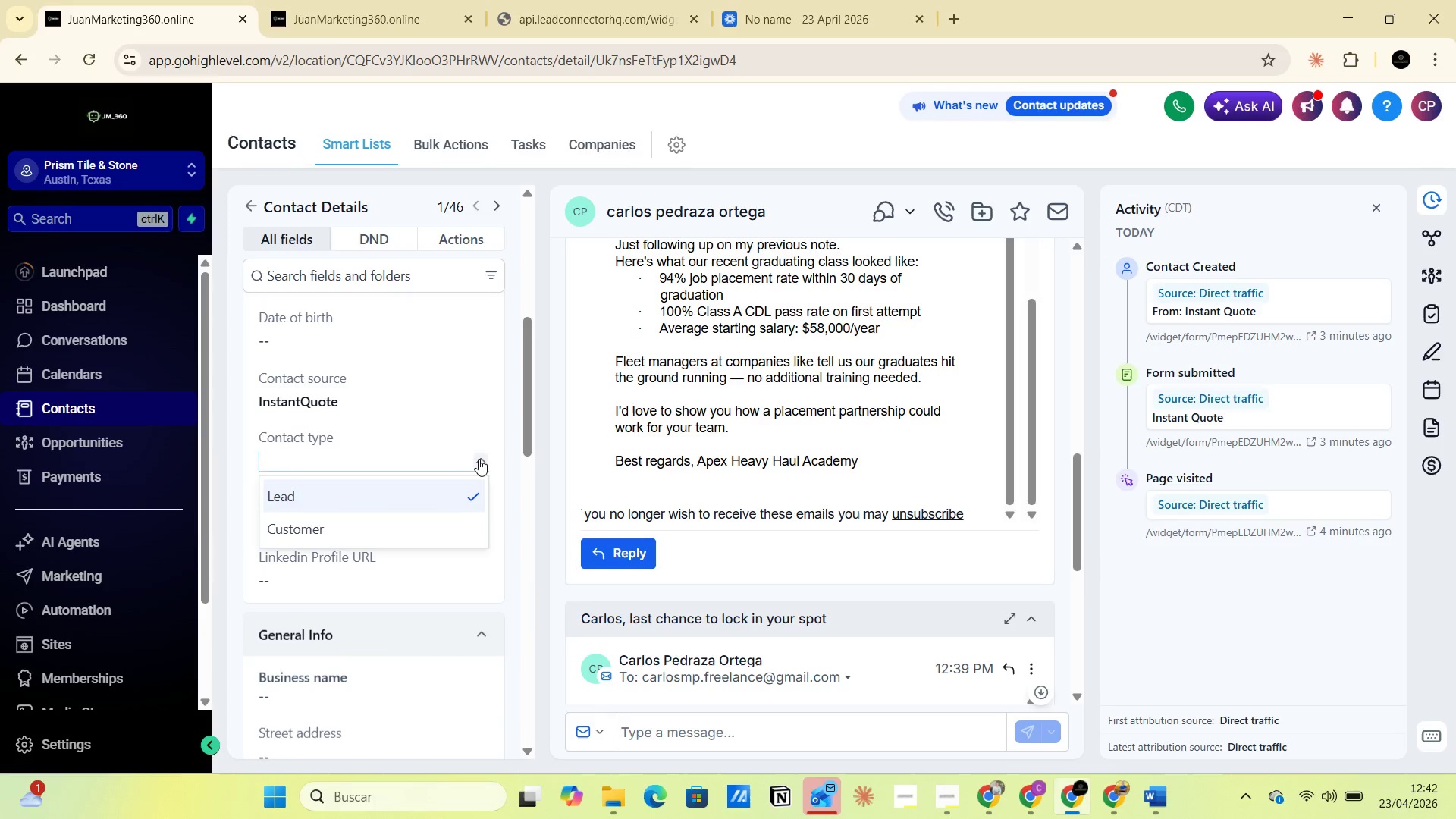 
left_click([479, 459])
 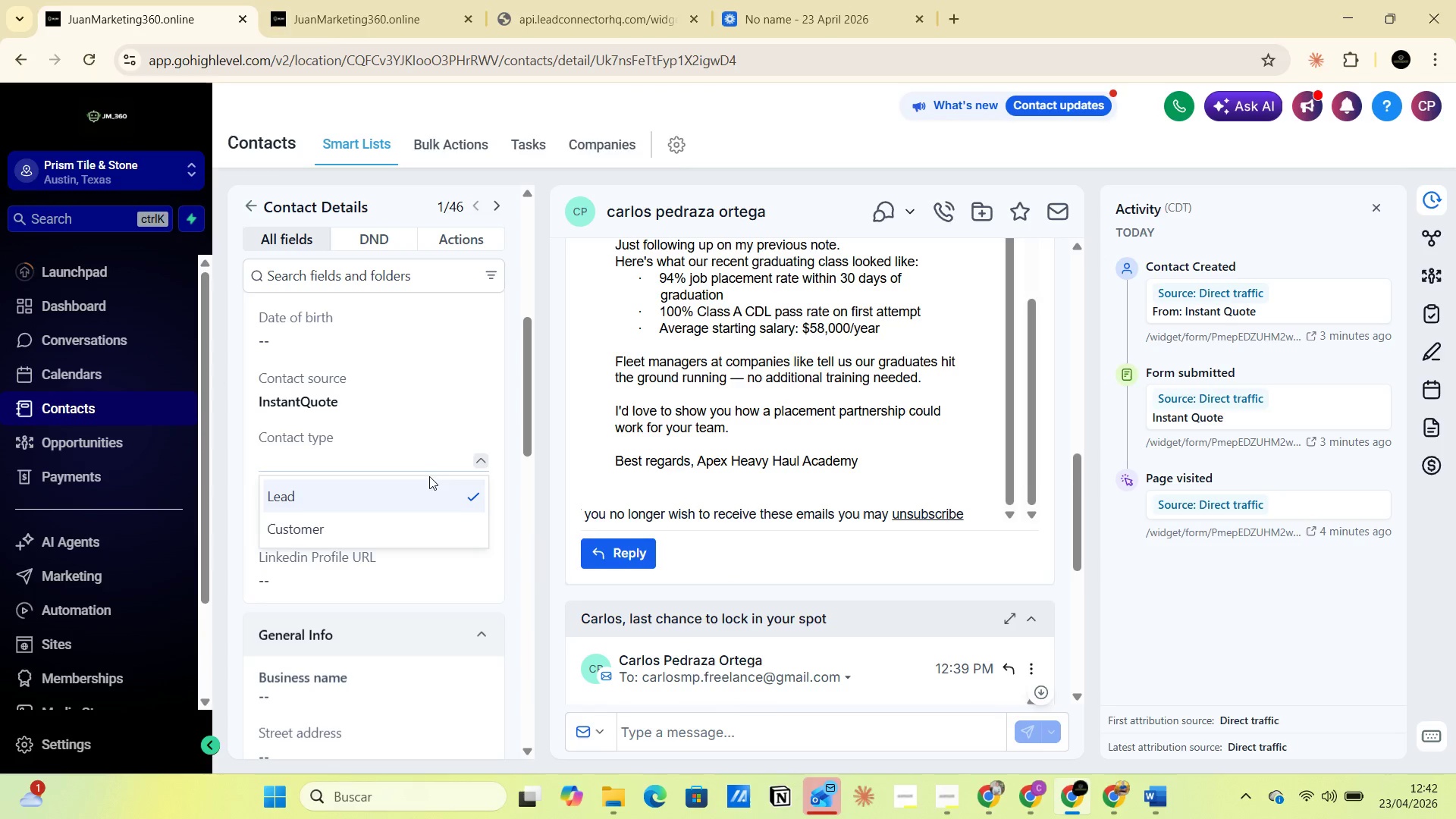 
left_click([423, 489])
 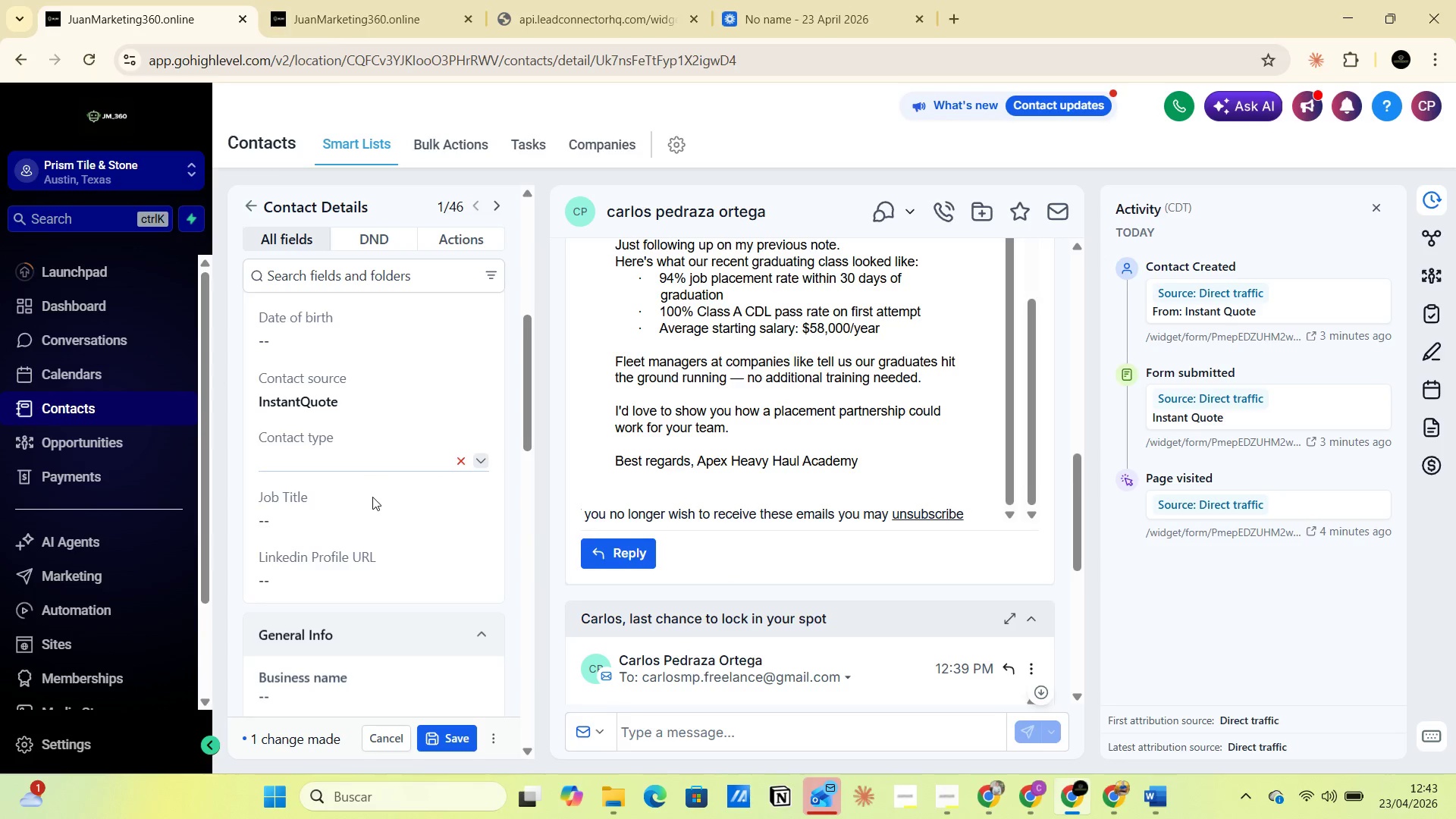 
scroll: coordinate [371, 500], scroll_direction: down, amount: 1.0
 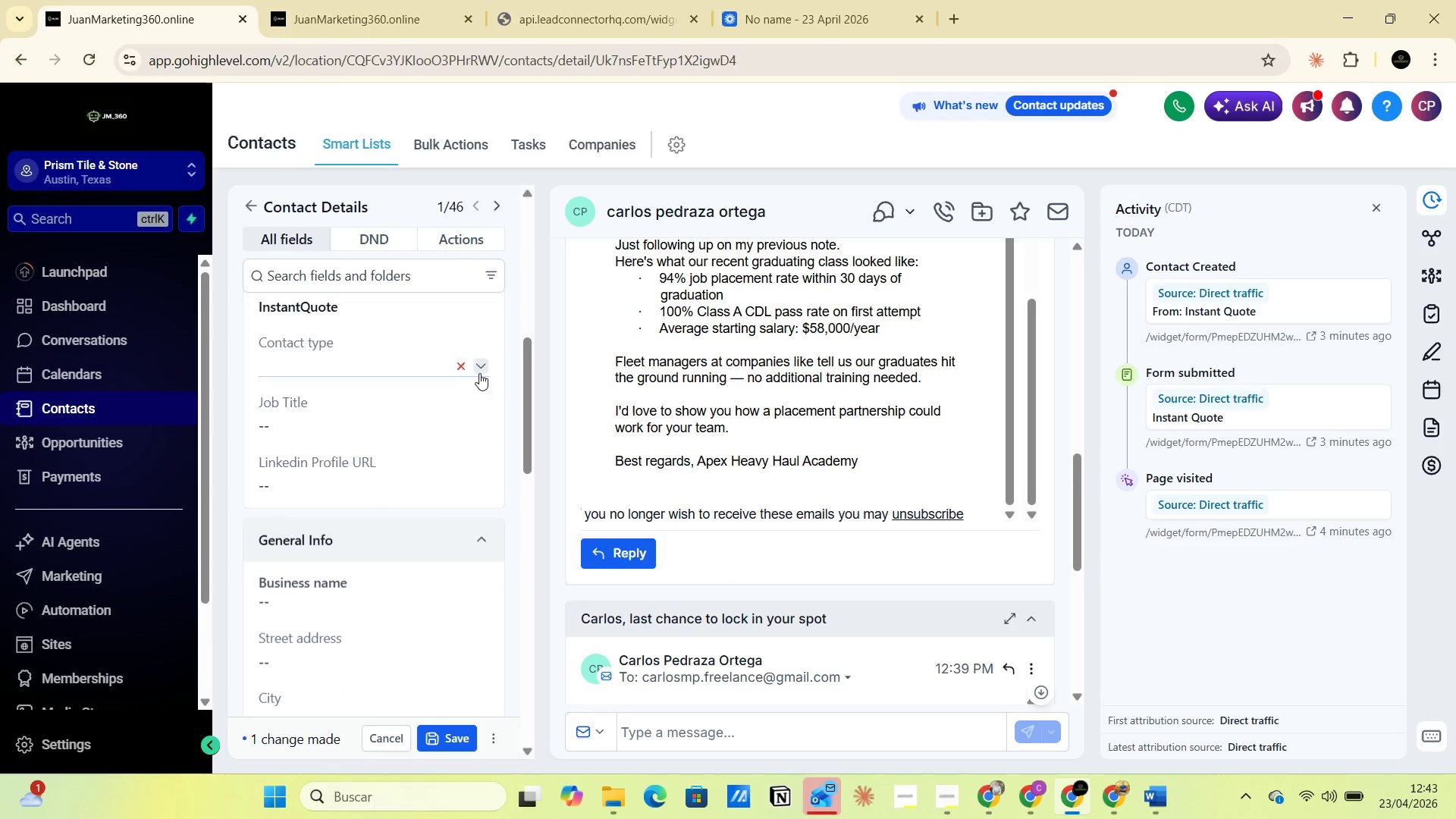 
left_click([488, 359])
 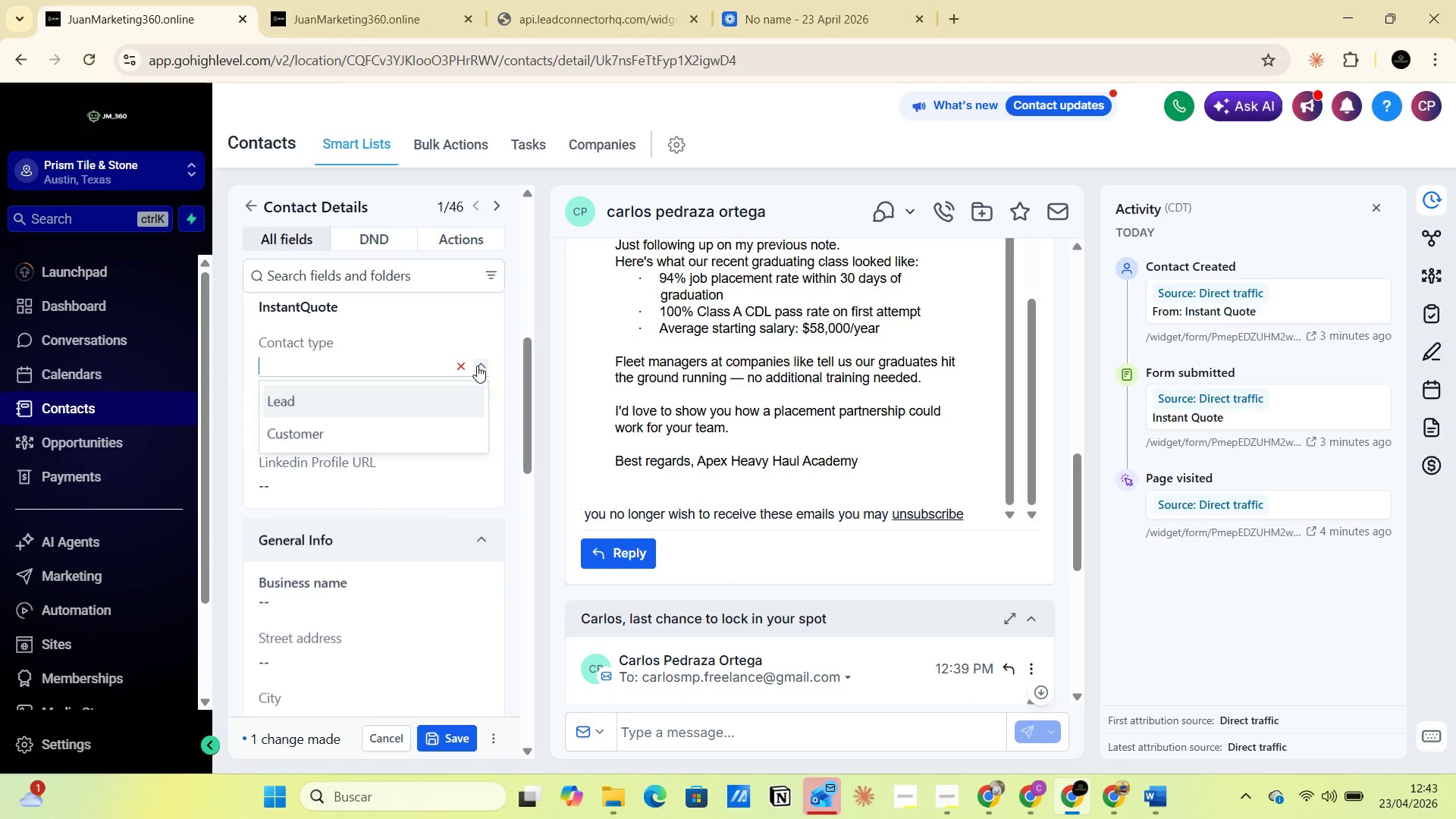 
left_click([477, 366])
 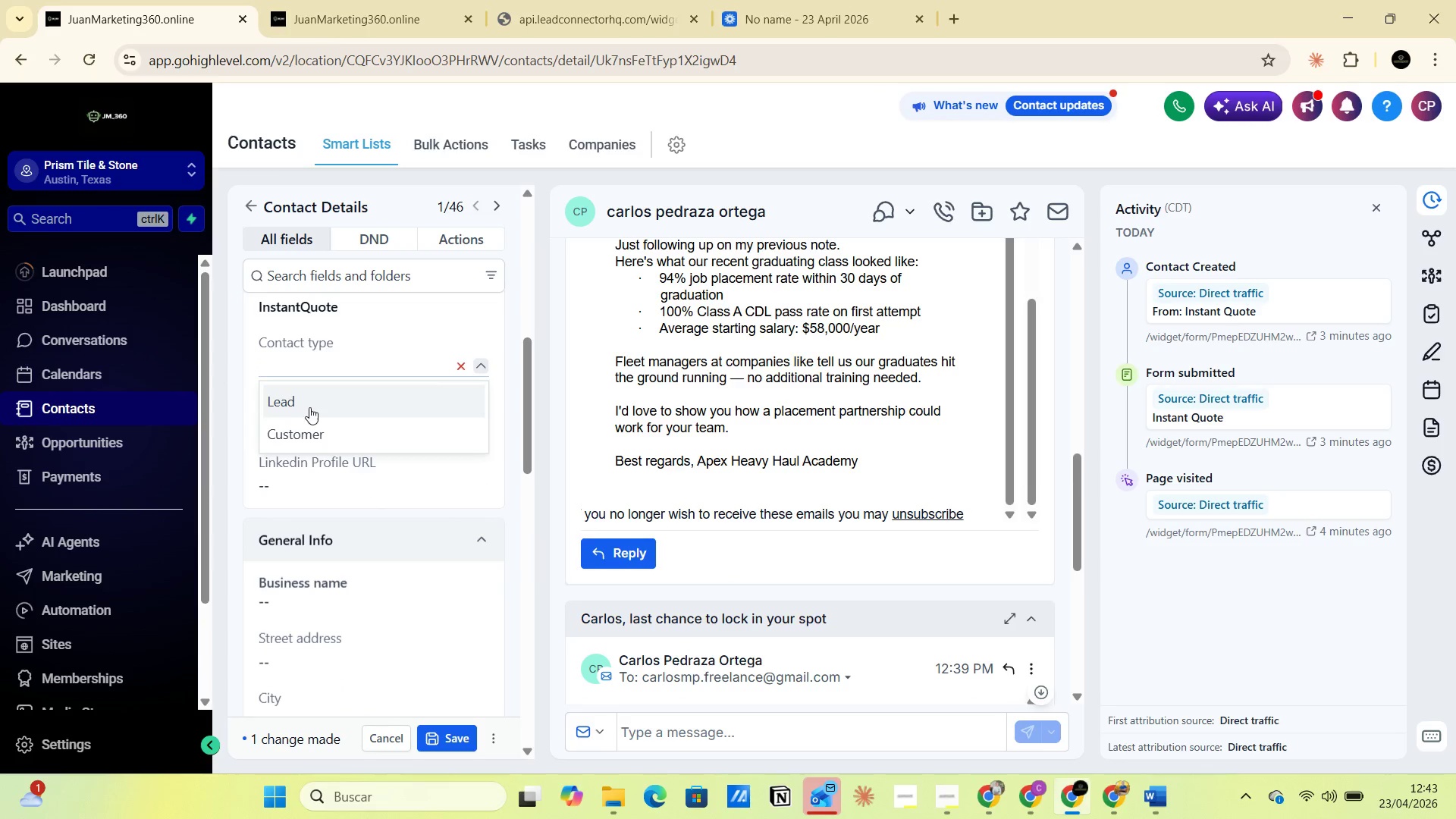 
left_click([304, 407])
 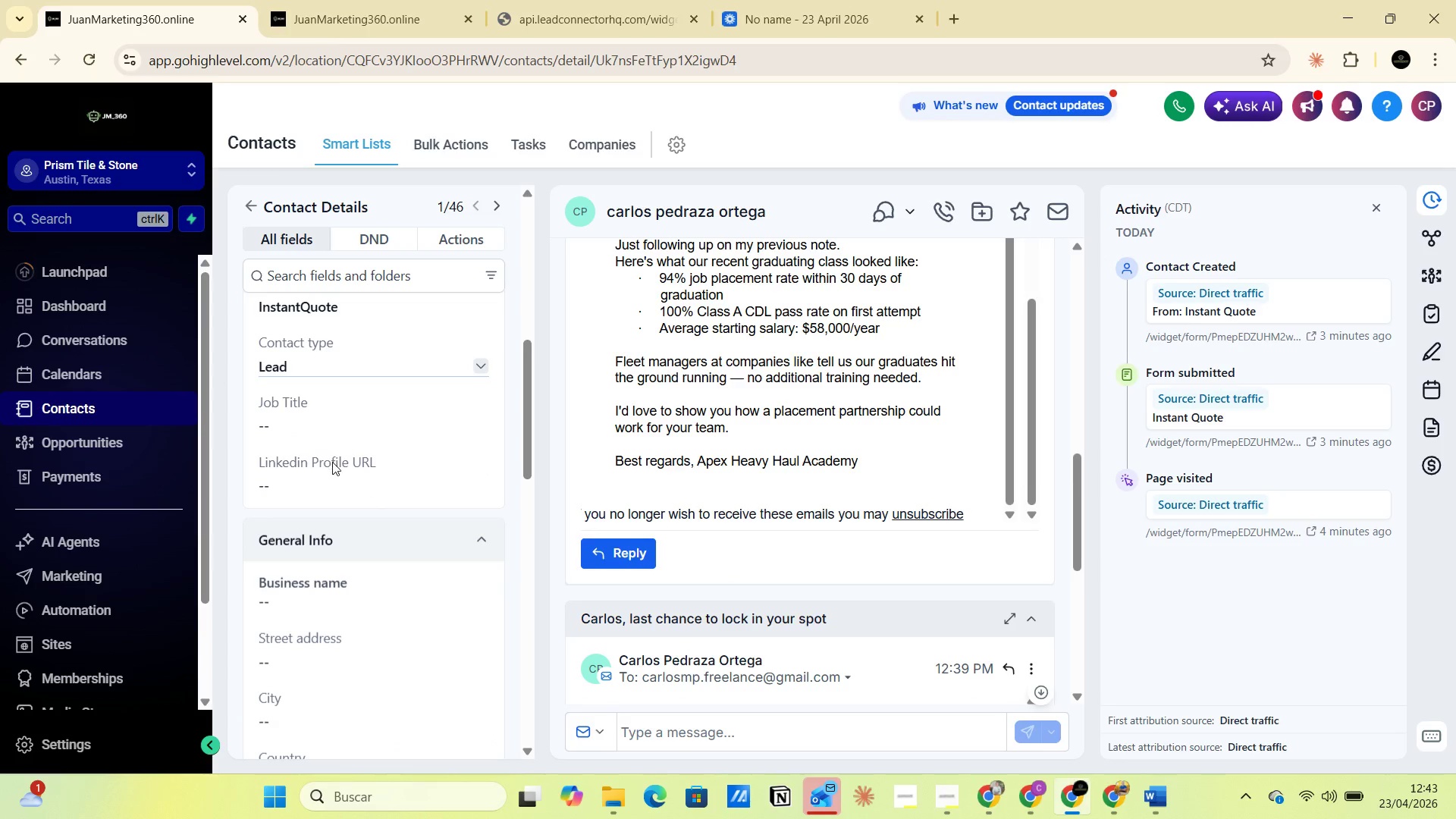 
scroll: coordinate [344, 491], scroll_direction: down, amount: 7.0
 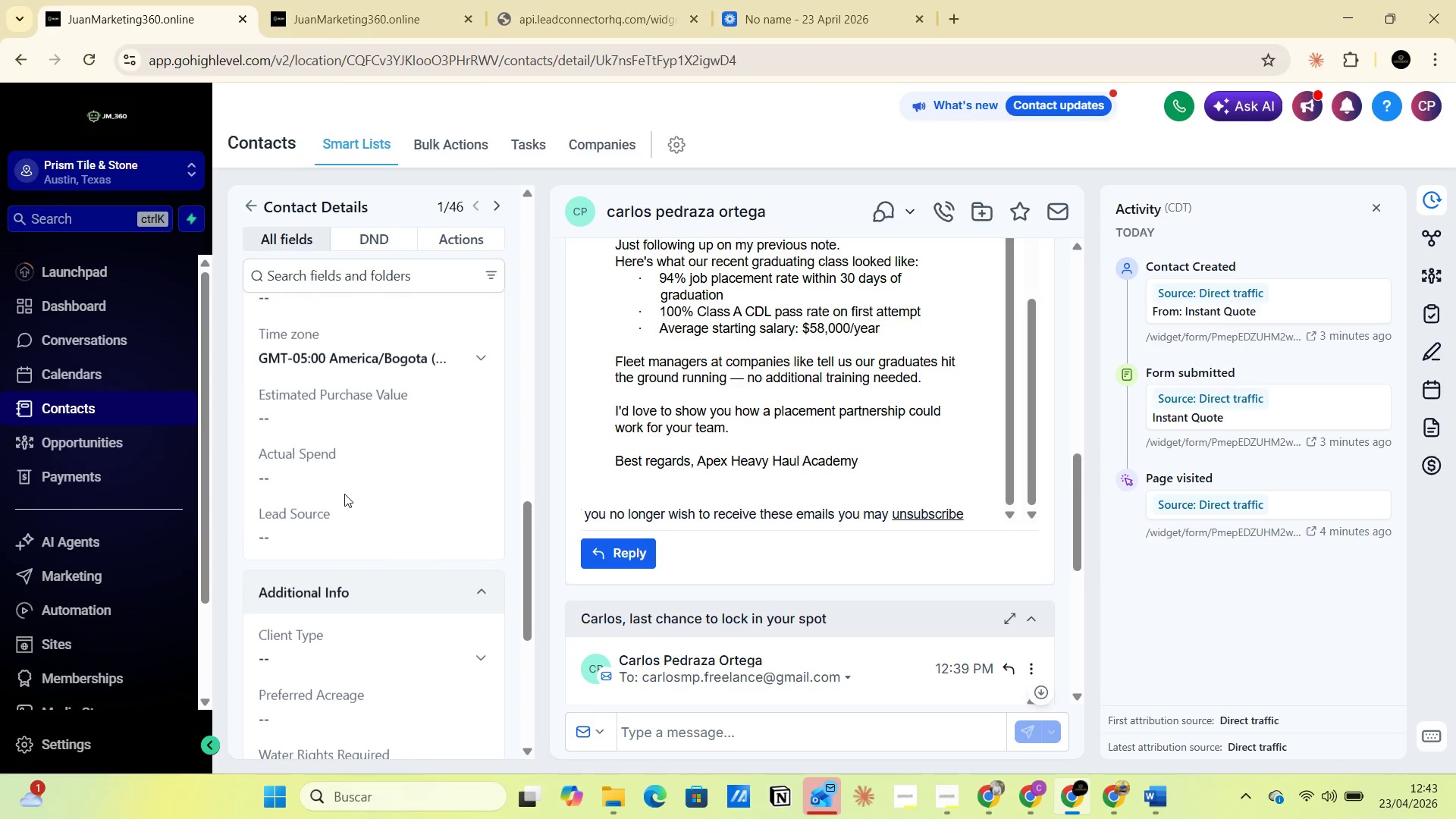 
scroll: coordinate [334, 510], scroll_direction: down, amount: 2.0
 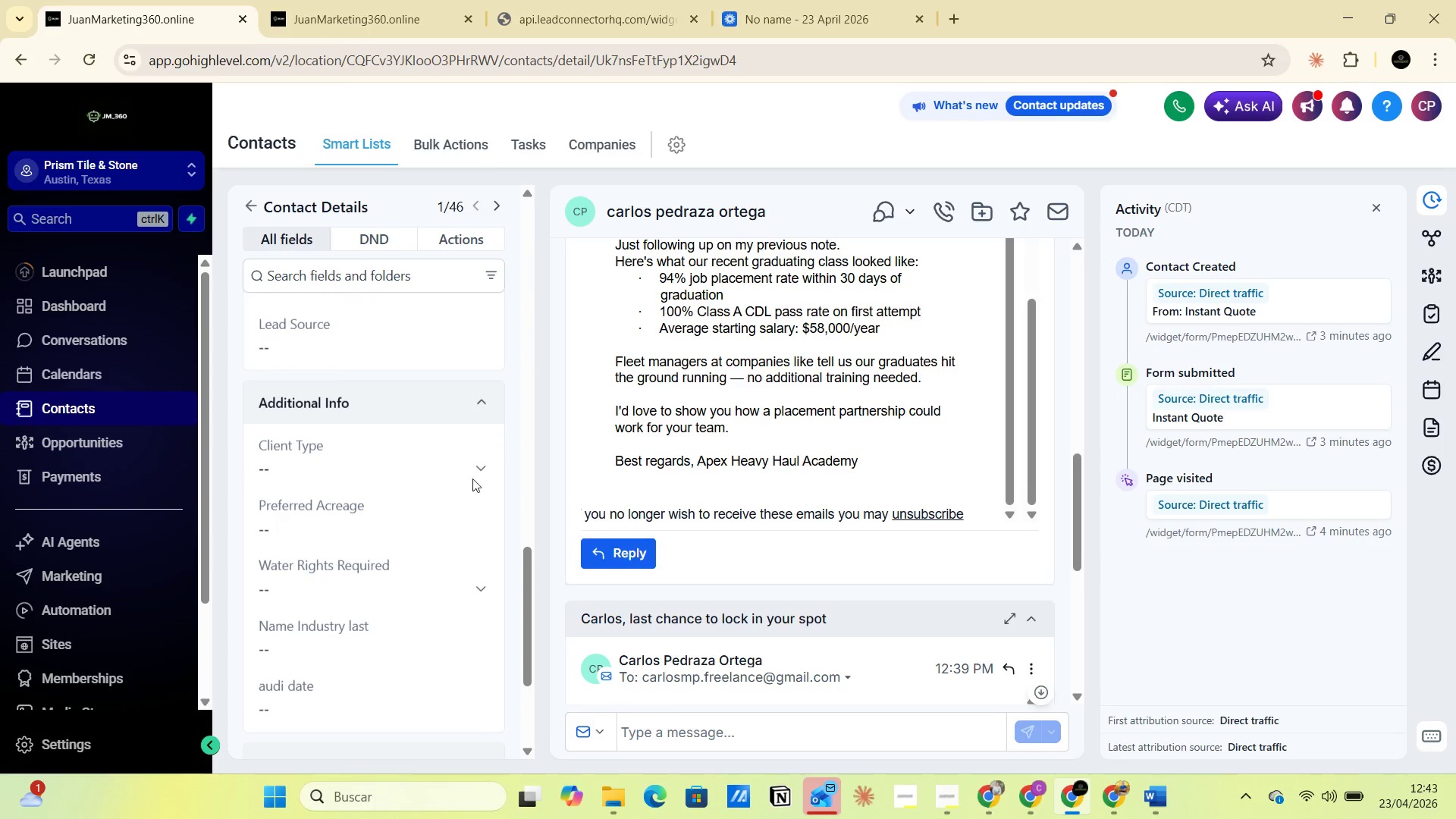 
left_click([483, 466])
 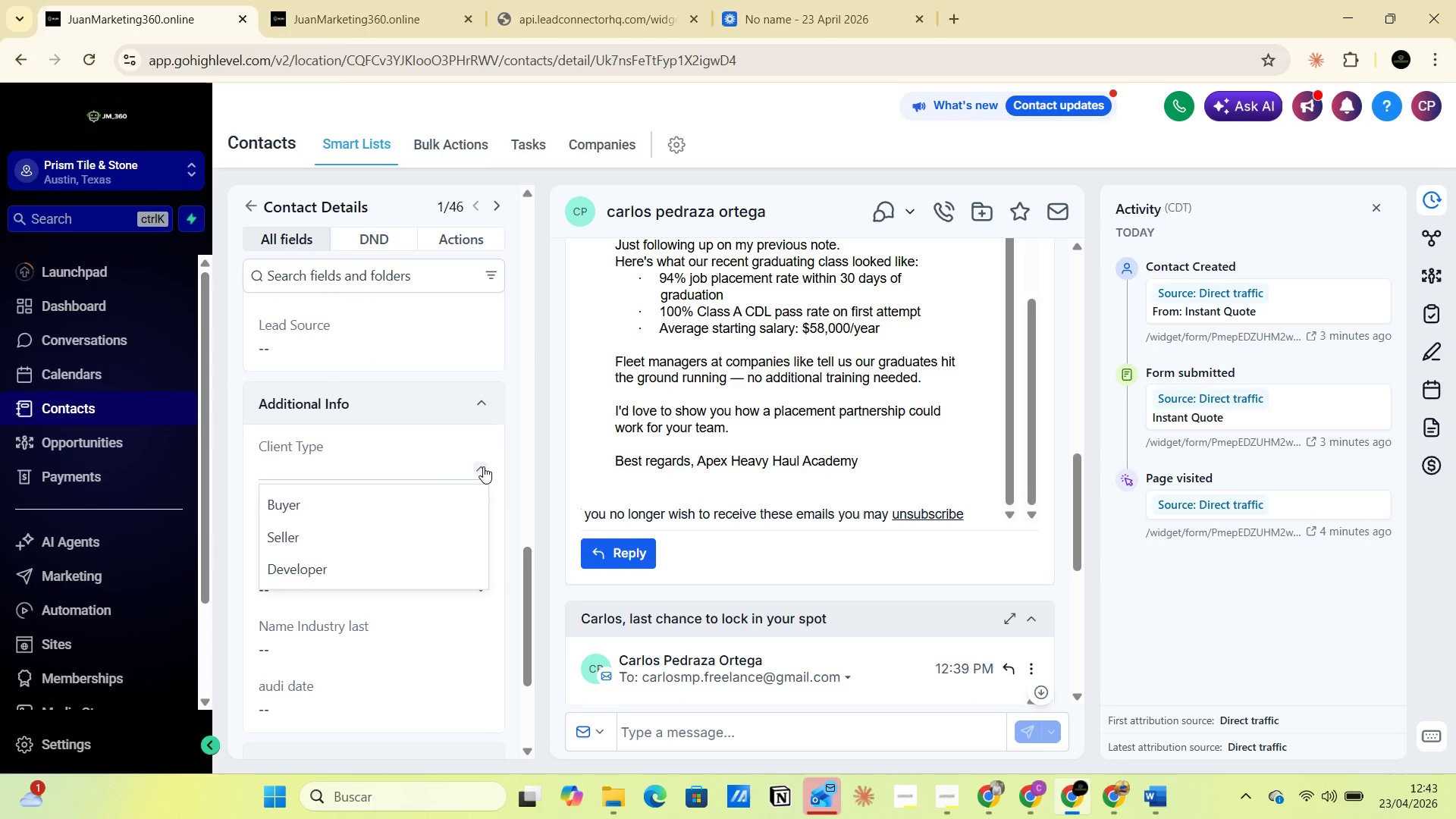 
left_click([483, 466])
 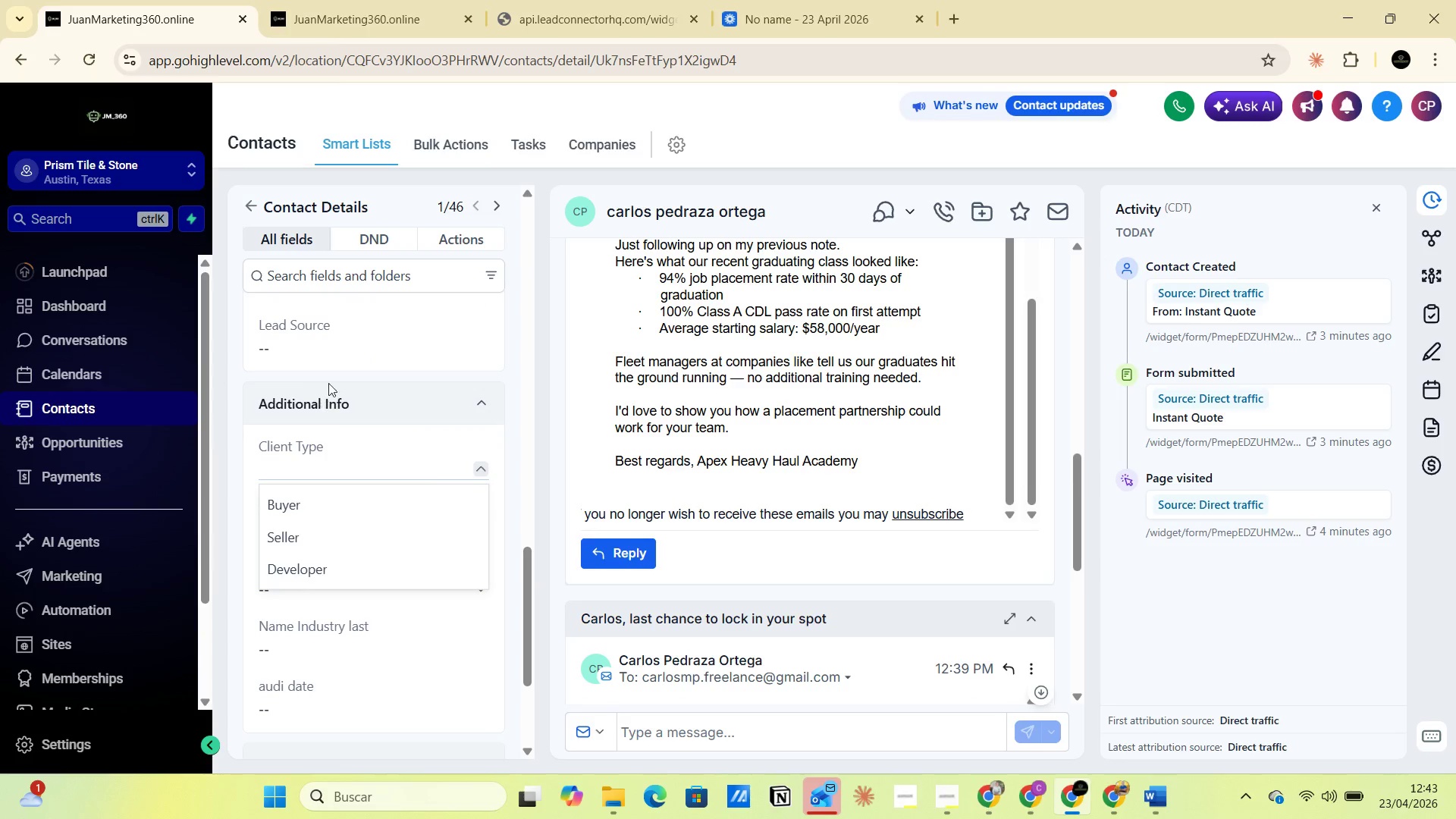 
left_click([364, 345])
 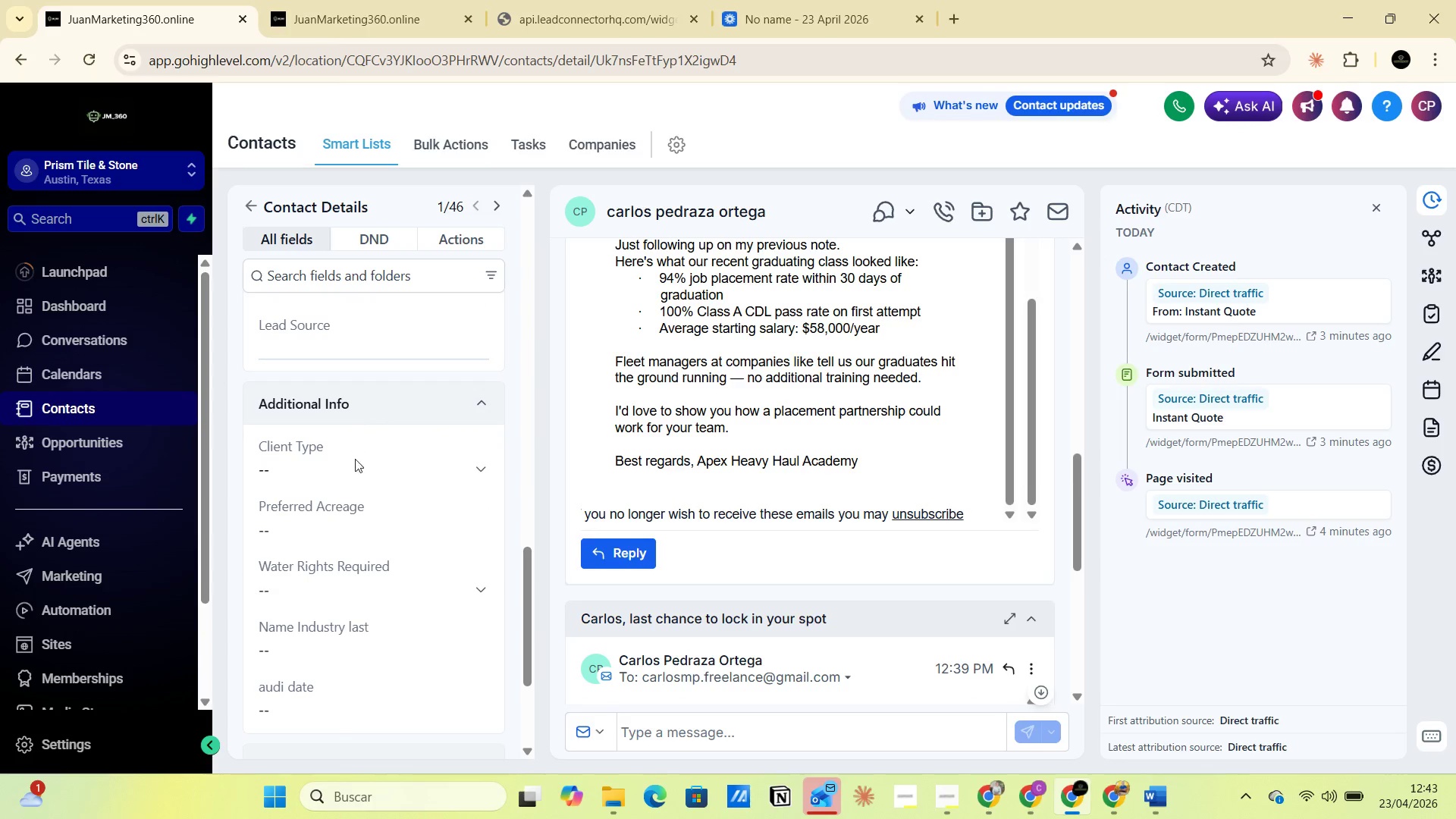 
scroll: coordinate [367, 522], scroll_direction: down, amount: 3.0
 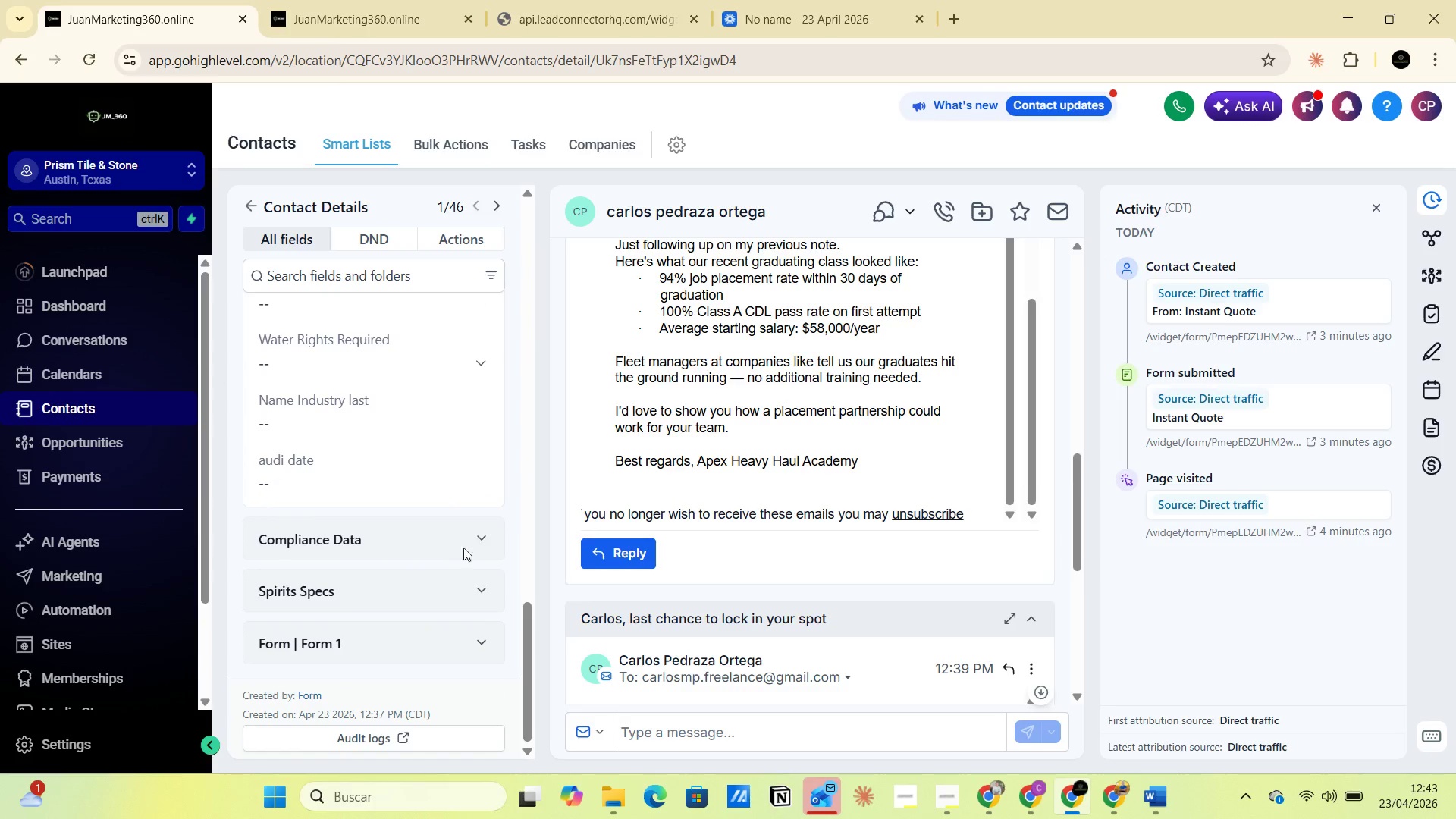 
left_click([476, 533])
 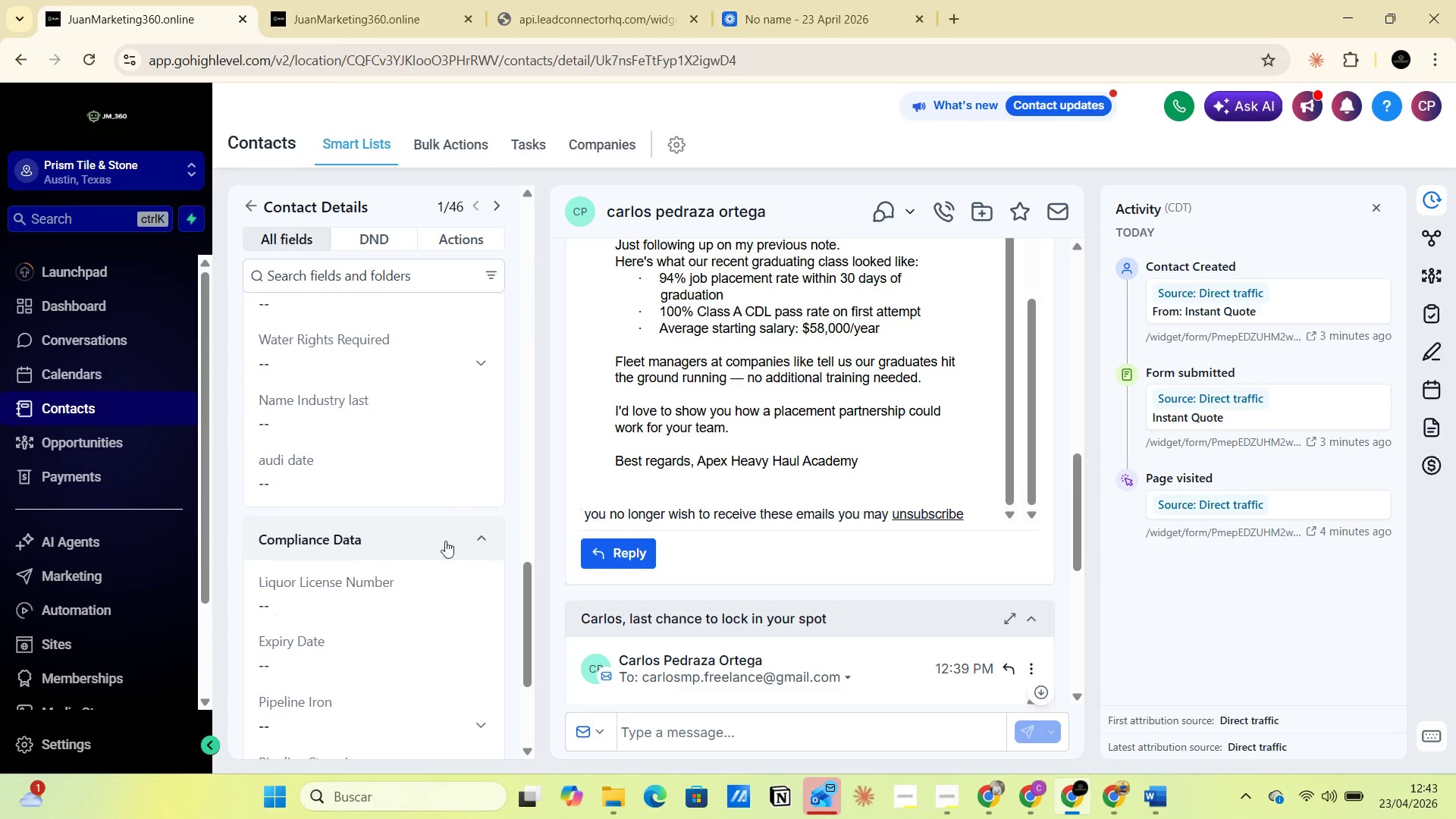 
scroll: coordinate [430, 555], scroll_direction: down, amount: 6.0
 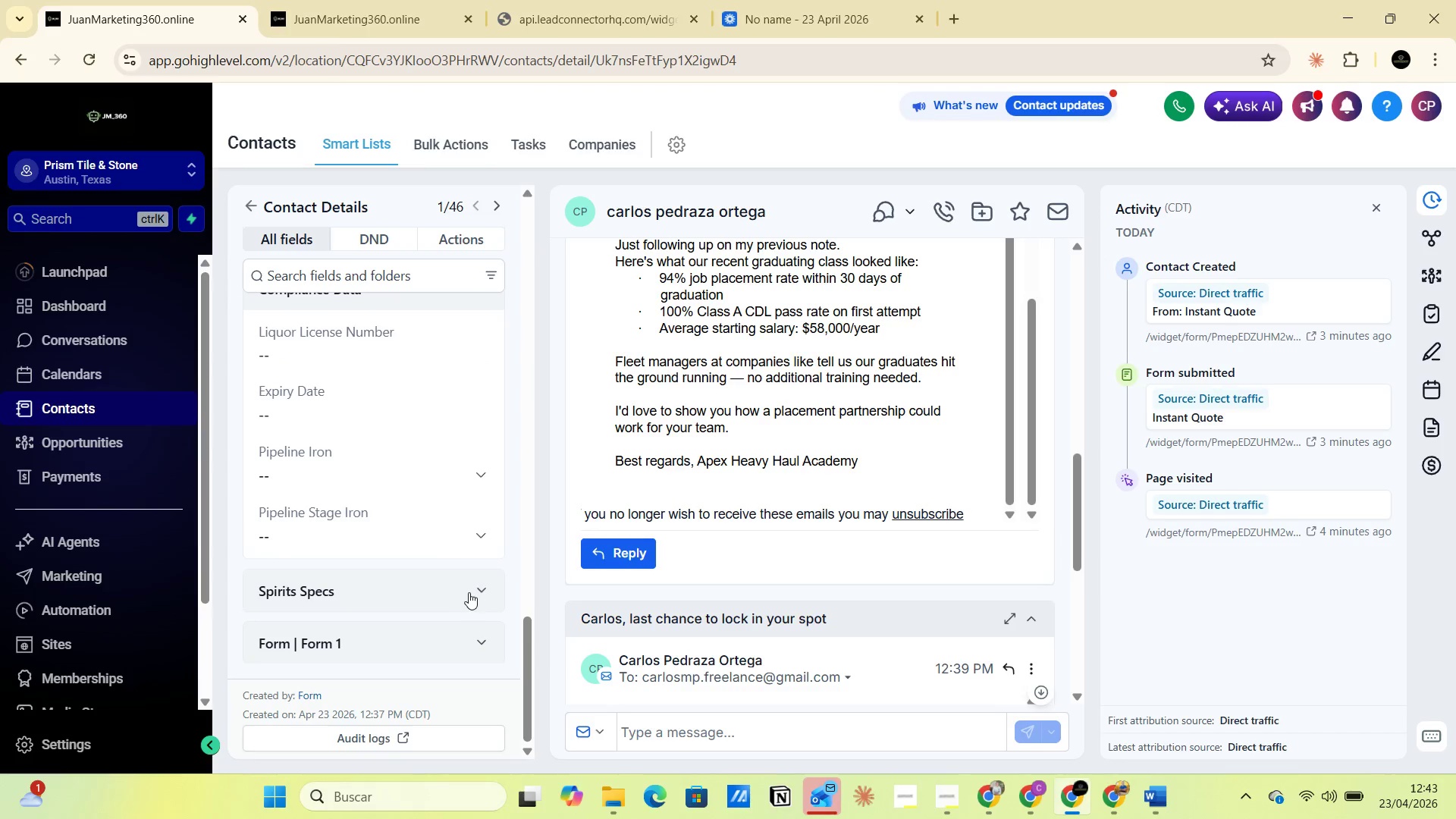 
left_click([469, 592])
 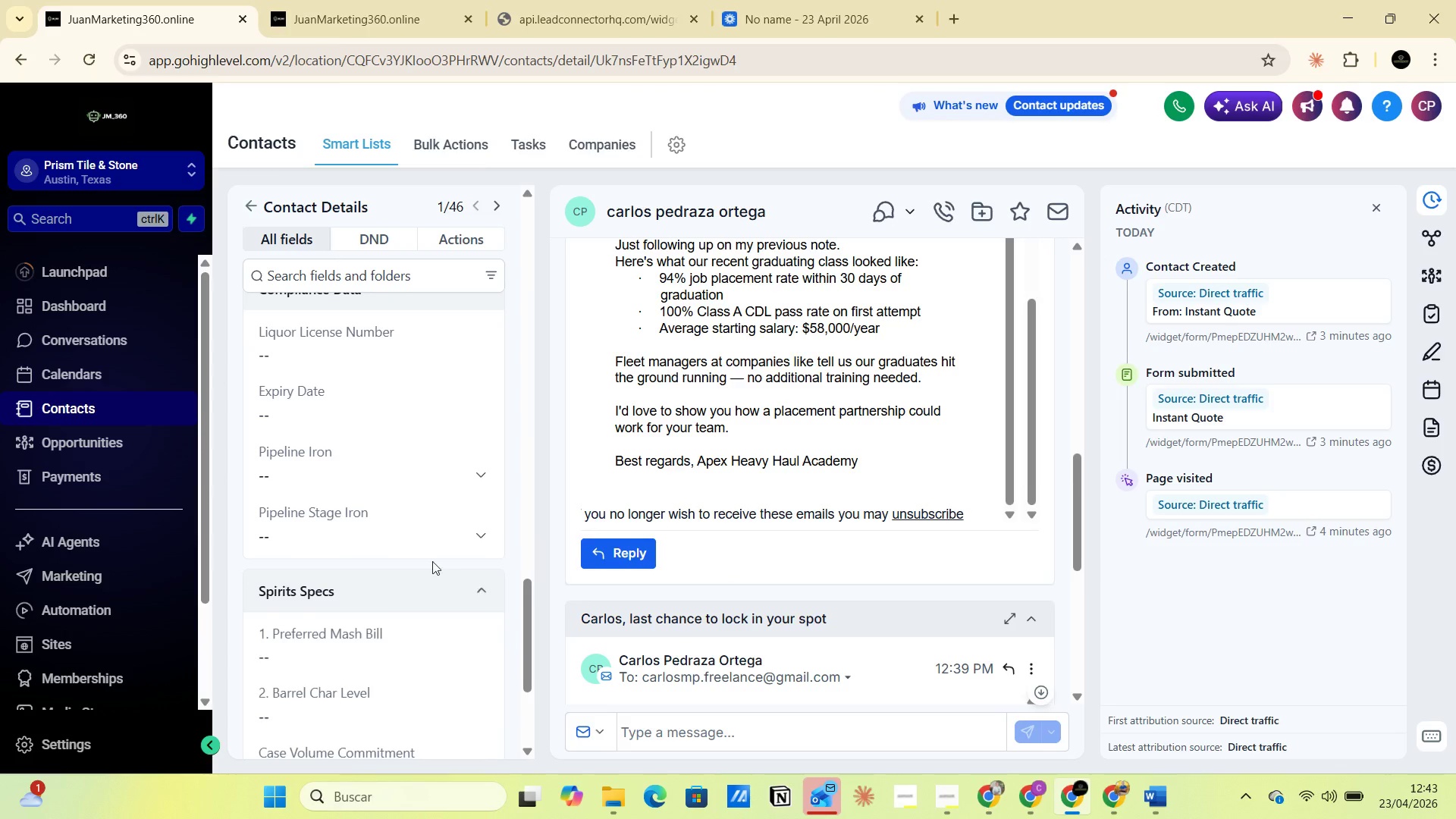 
scroll: coordinate [428, 563], scroll_direction: down, amount: 5.0
 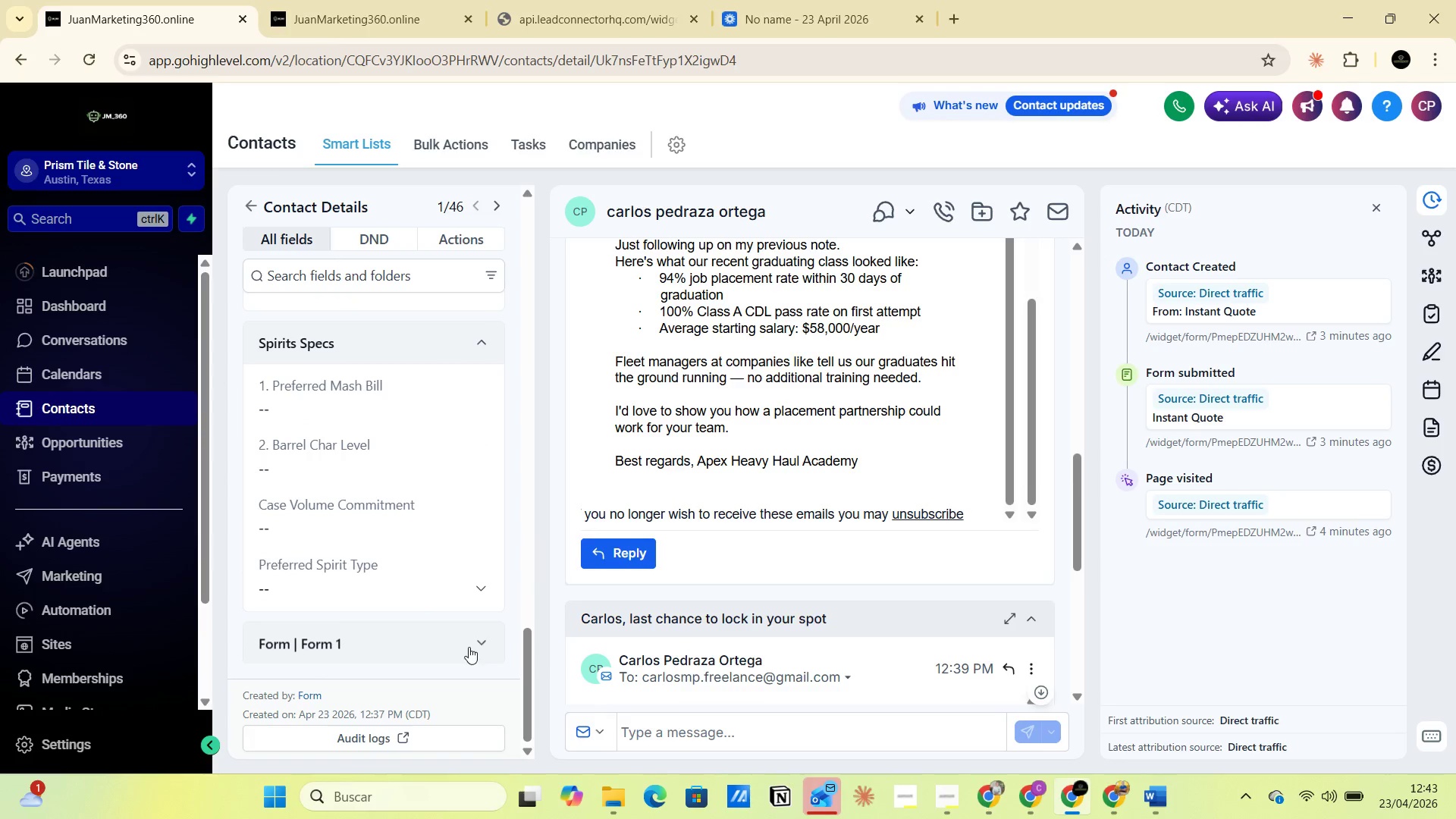 
left_click([477, 644])
 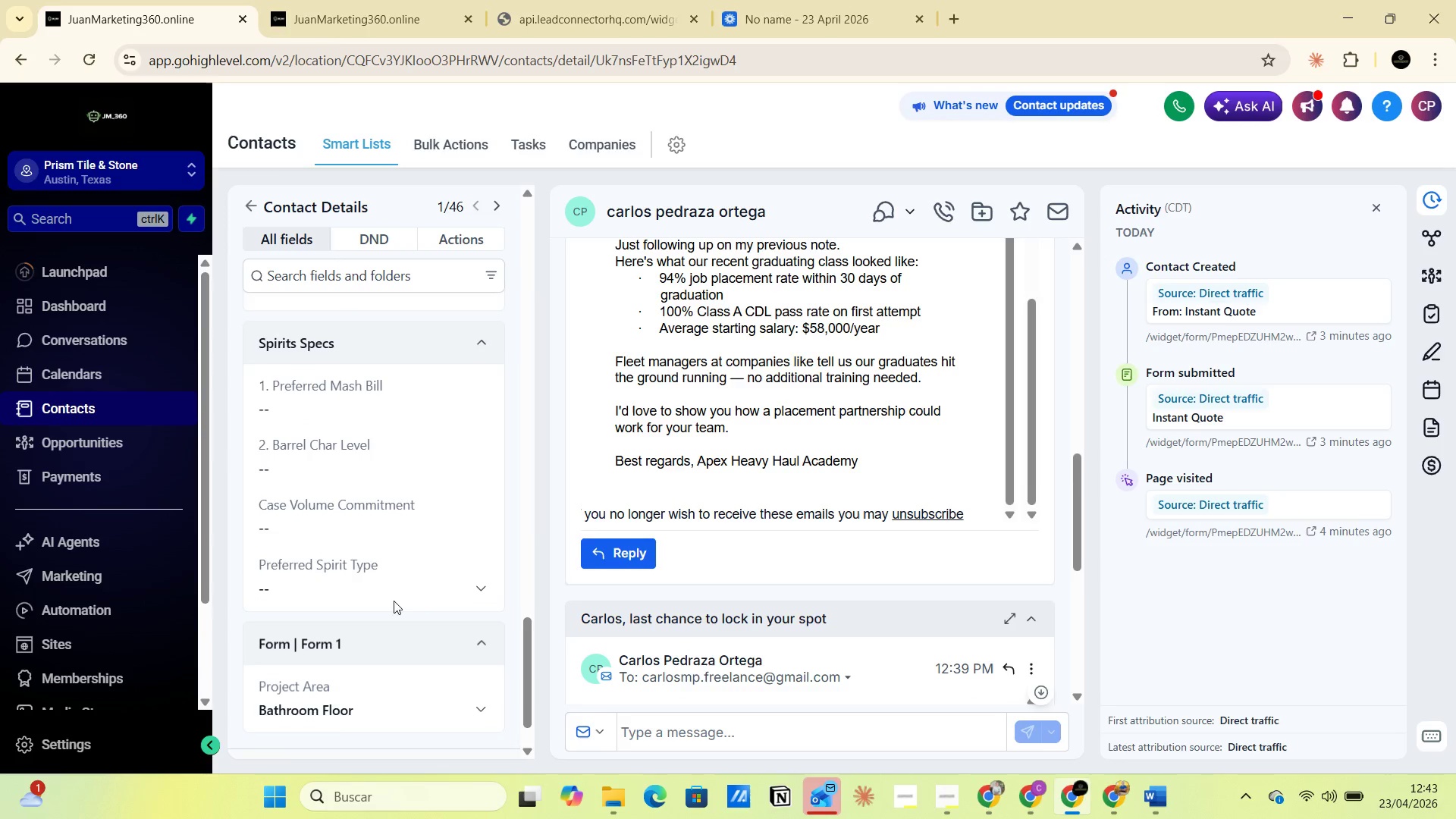 
scroll: coordinate [390, 610], scroll_direction: down, amount: 6.0
 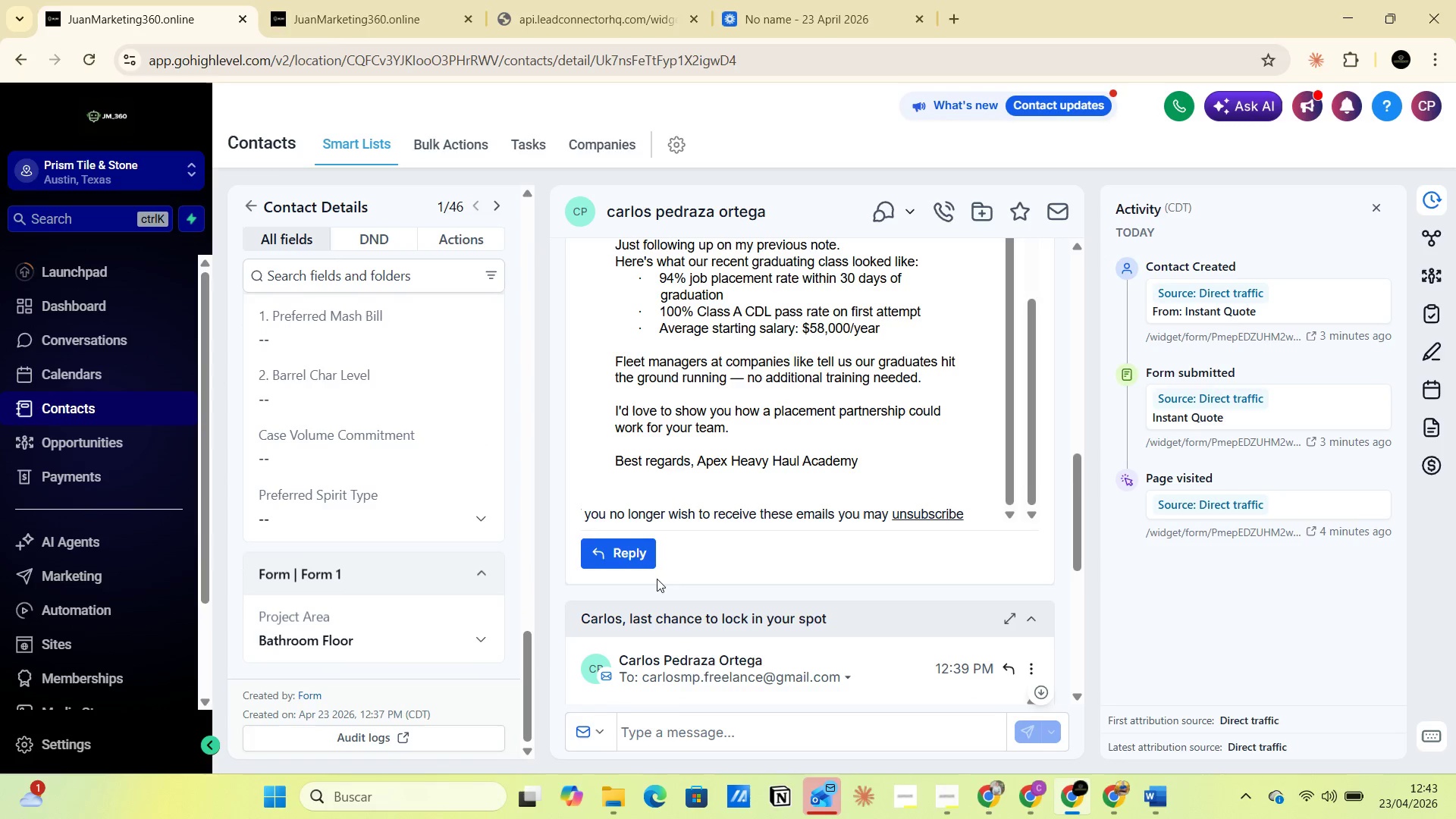 
scroll: coordinate [717, 457], scroll_direction: up, amount: 25.0
 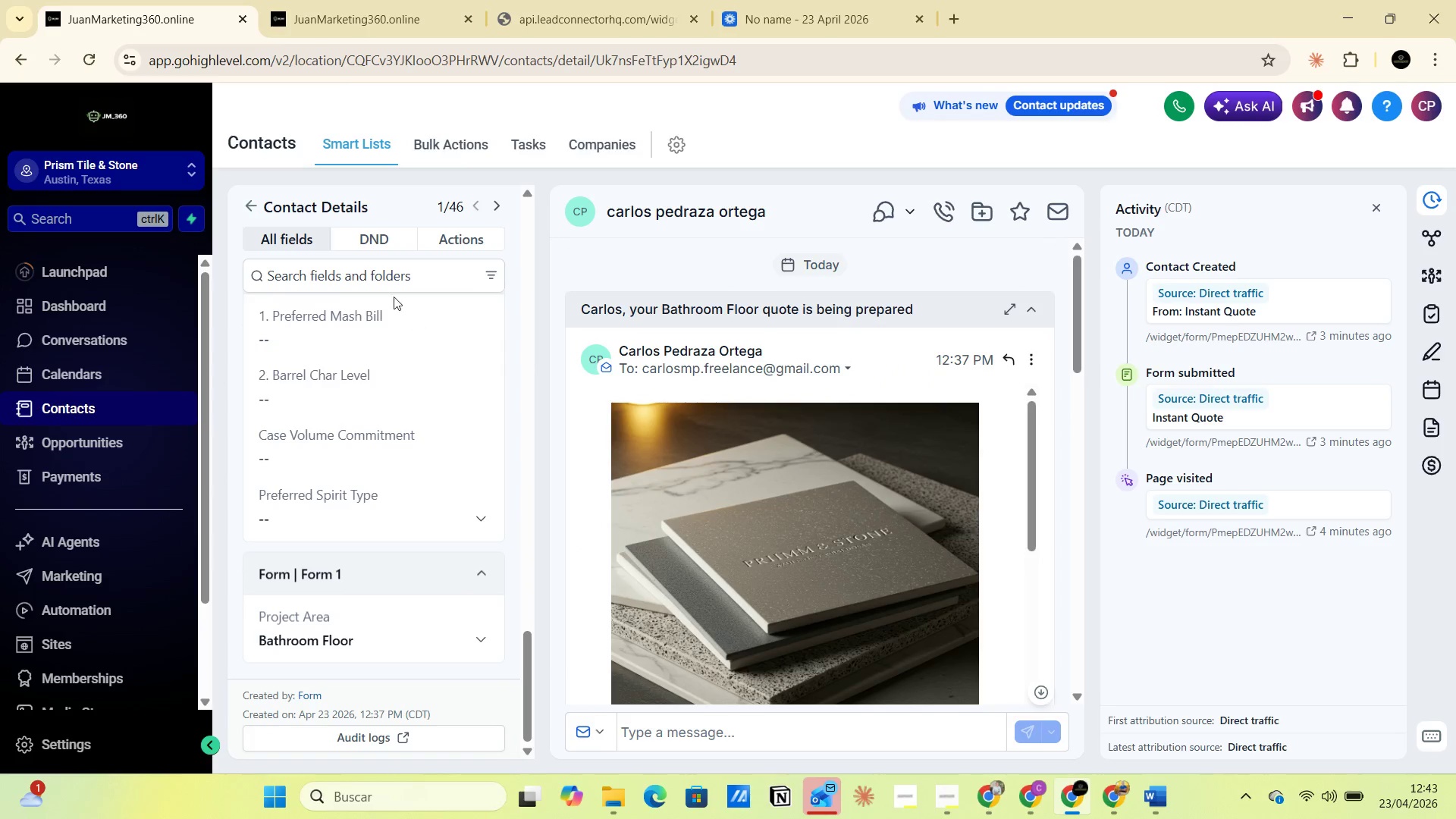 
left_click([432, 235])
 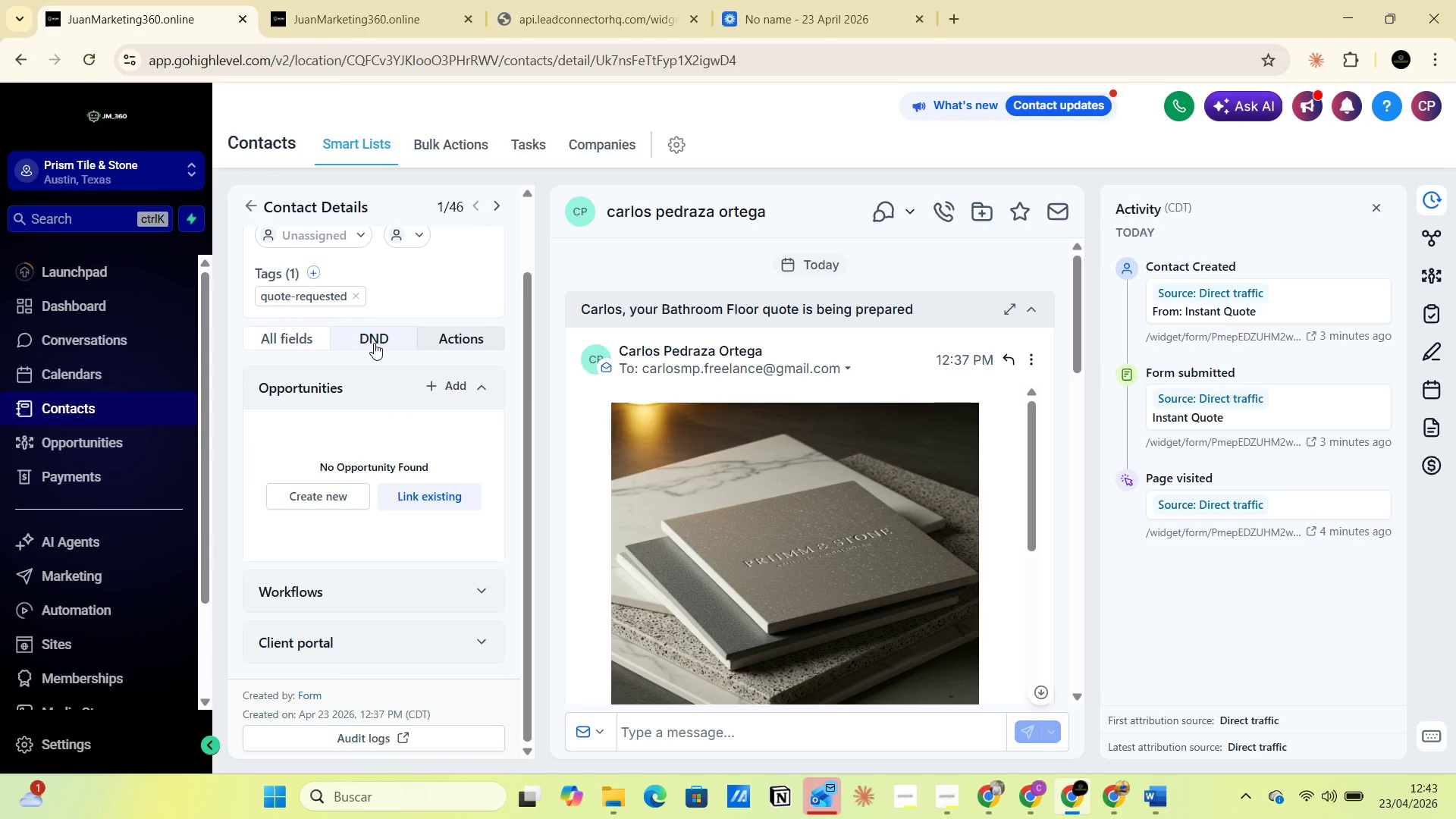 
scroll: coordinate [359, 479], scroll_direction: down, amount: 3.0
 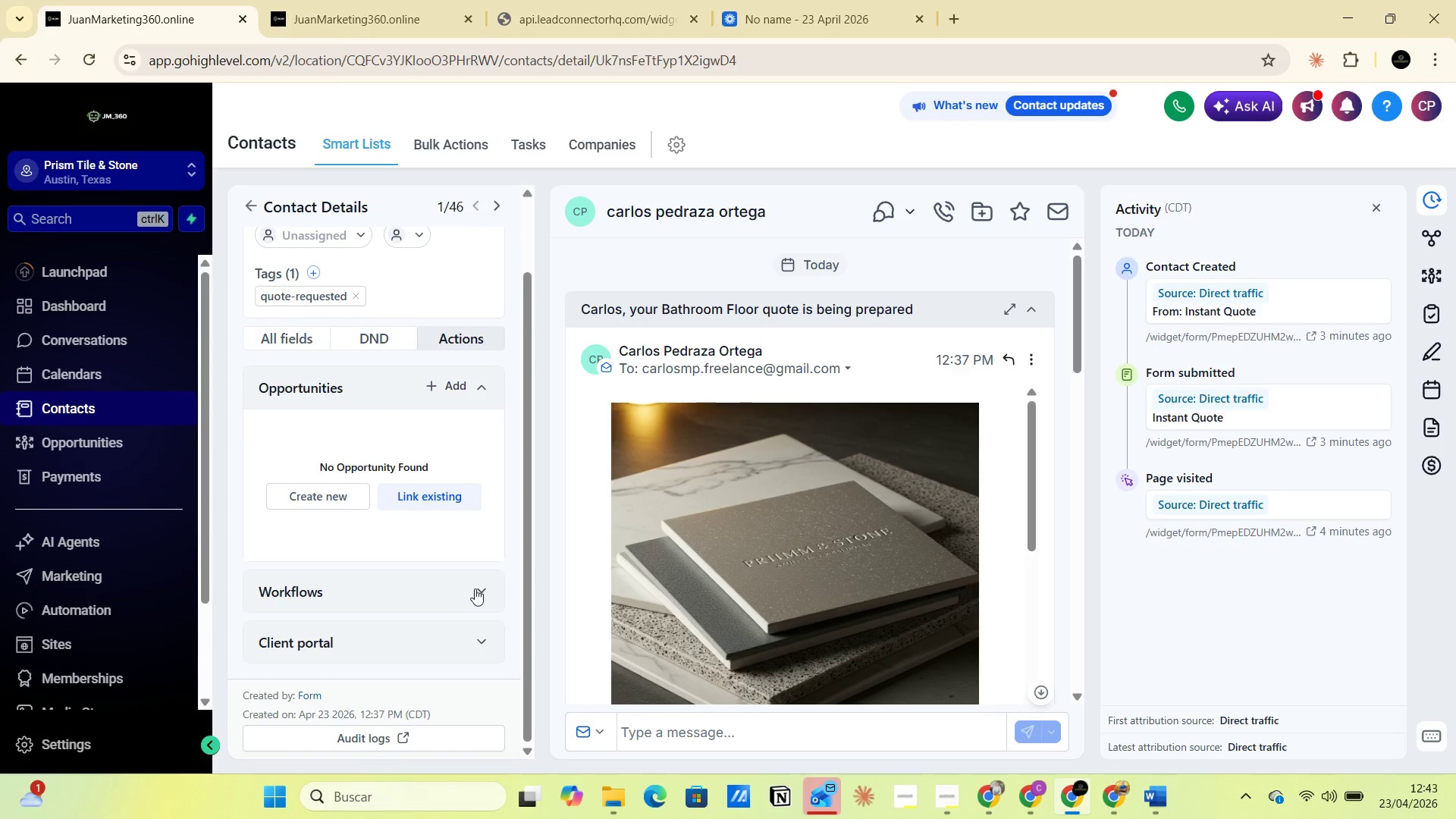 
left_click([476, 587])
 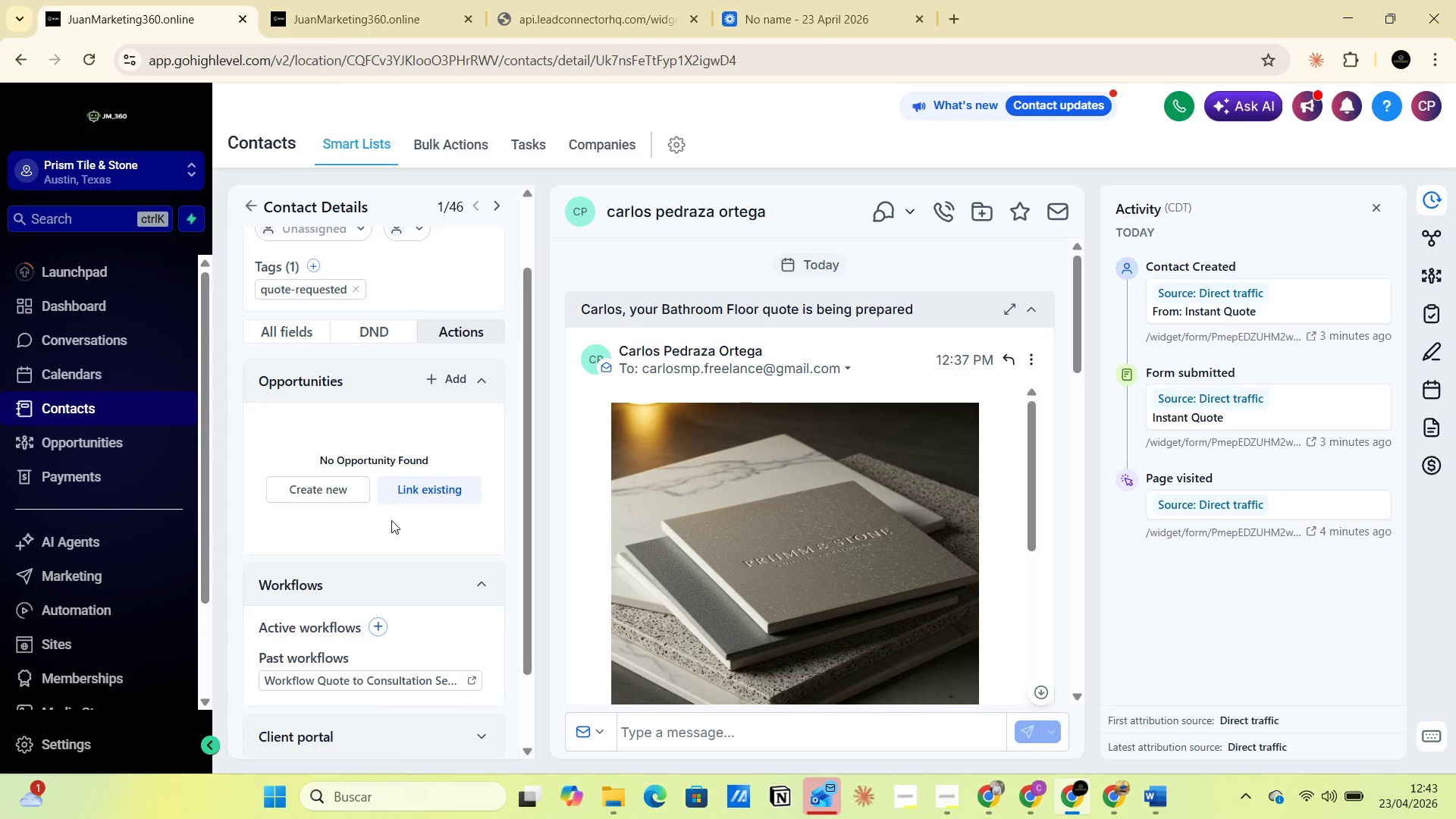 
scroll: coordinate [391, 520], scroll_direction: down, amount: 1.0
 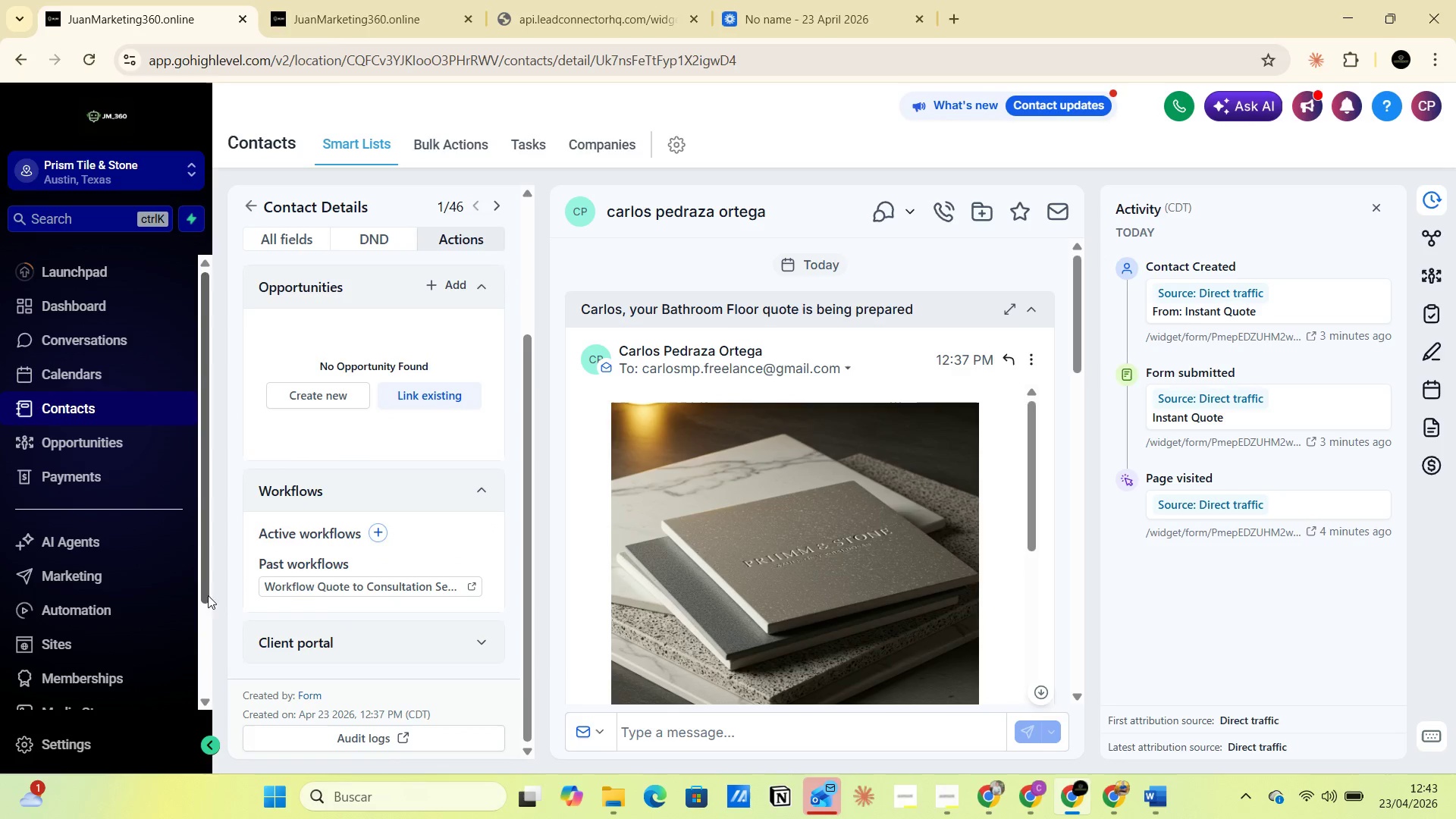 
wait(6.63)
 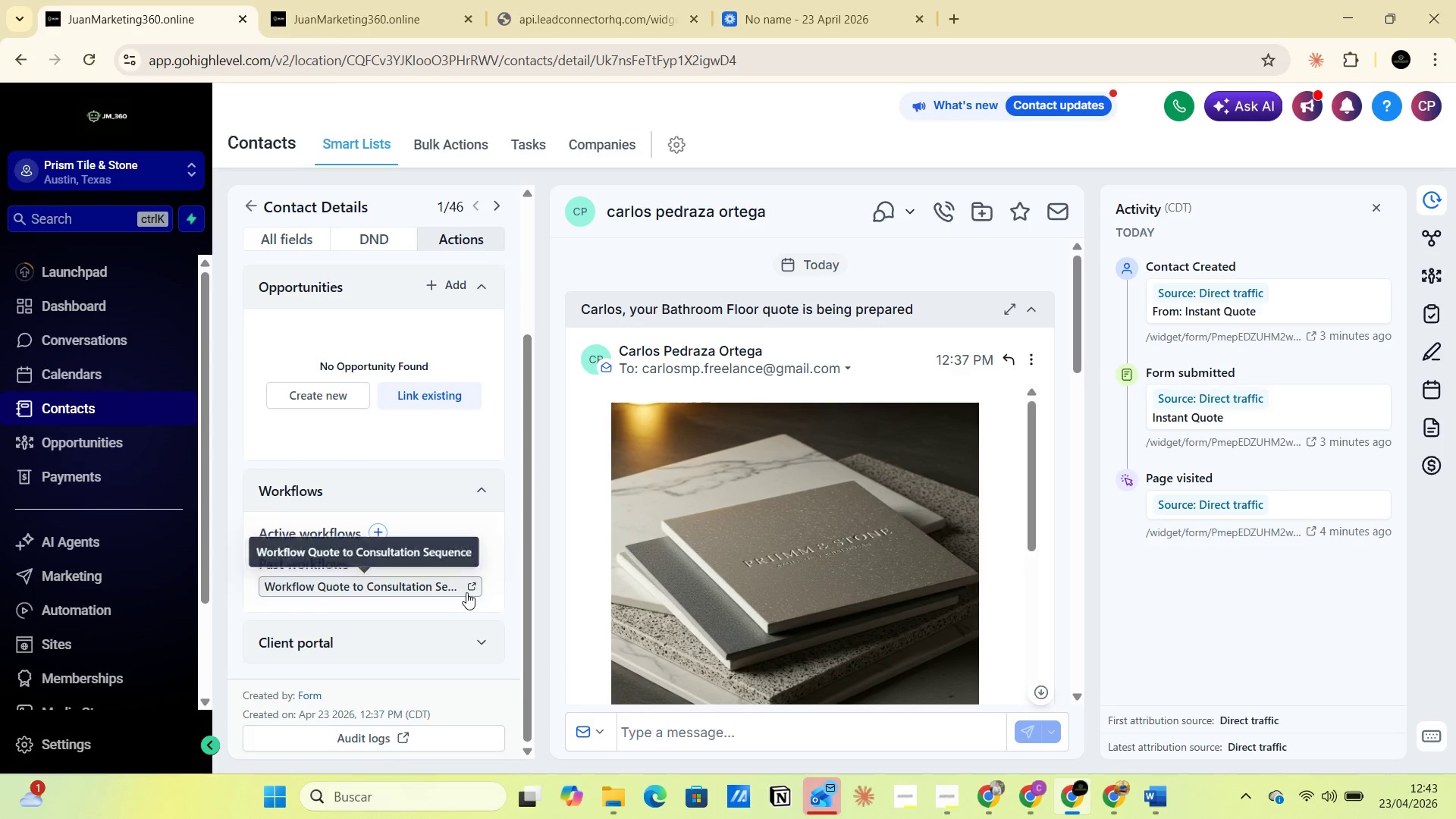 
scroll: coordinate [290, 656], scroll_direction: down, amount: 11.0
 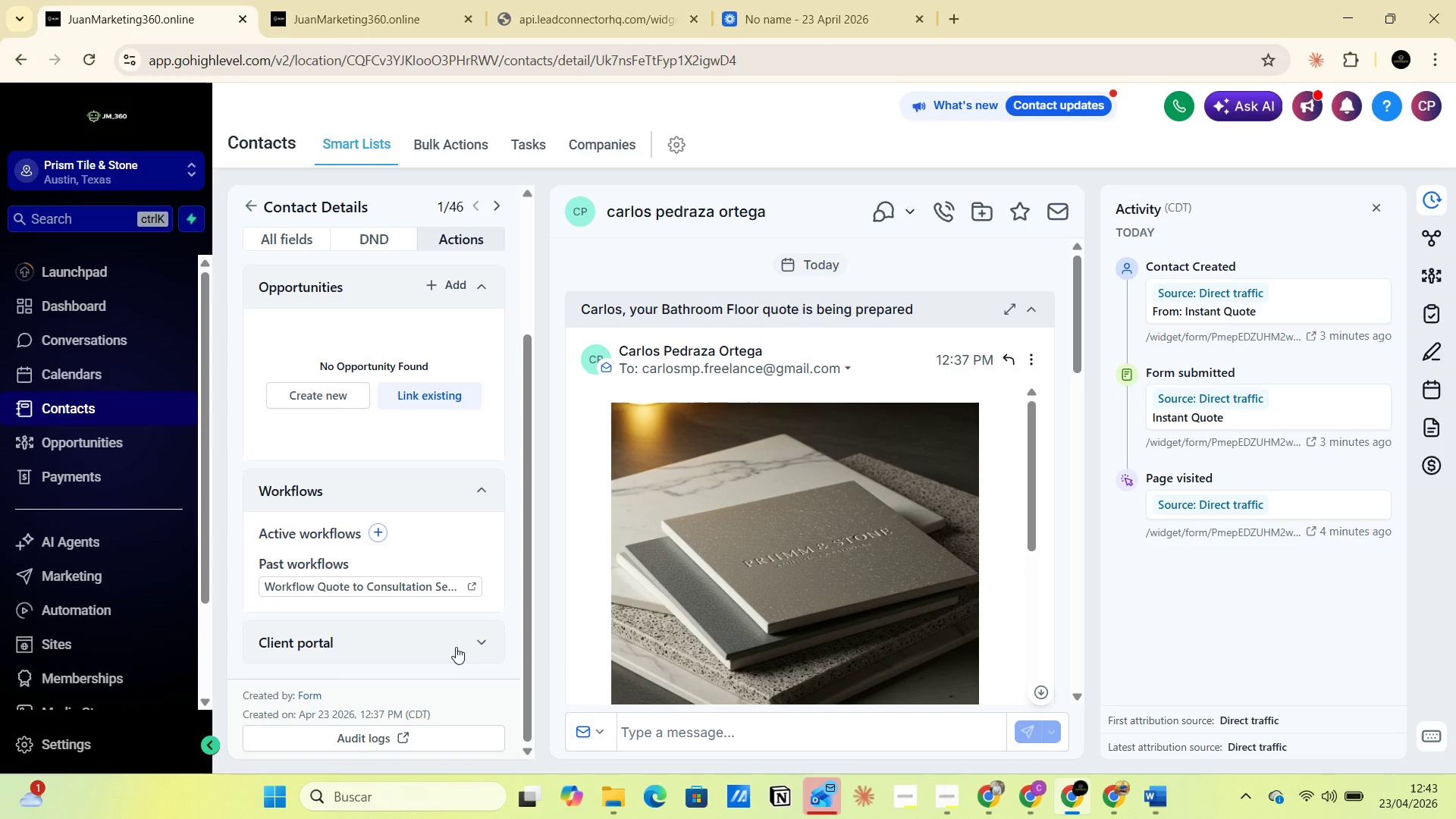 
left_click([464, 647])
 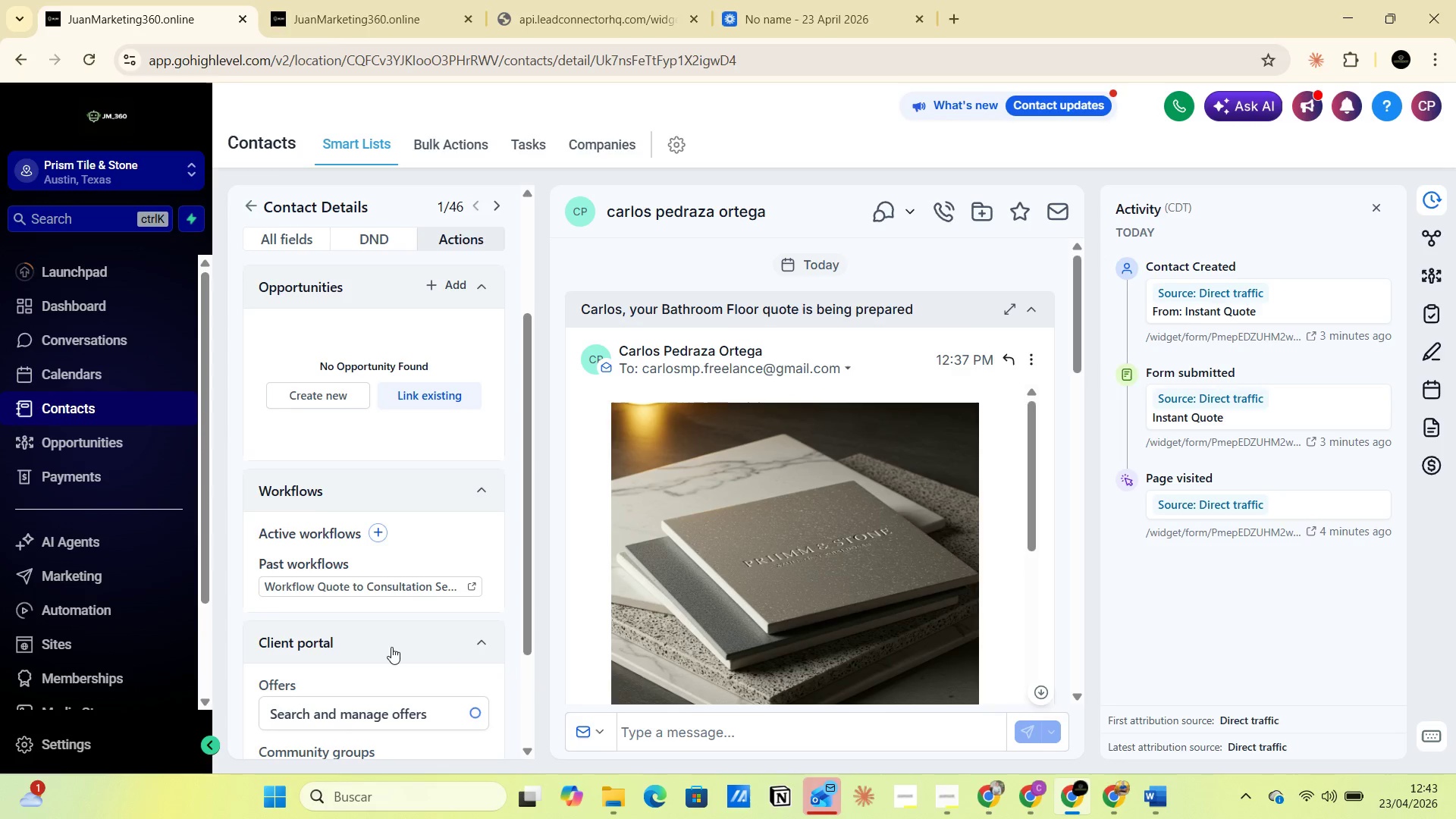 
scroll: coordinate [370, 655], scroll_direction: down, amount: 14.0
 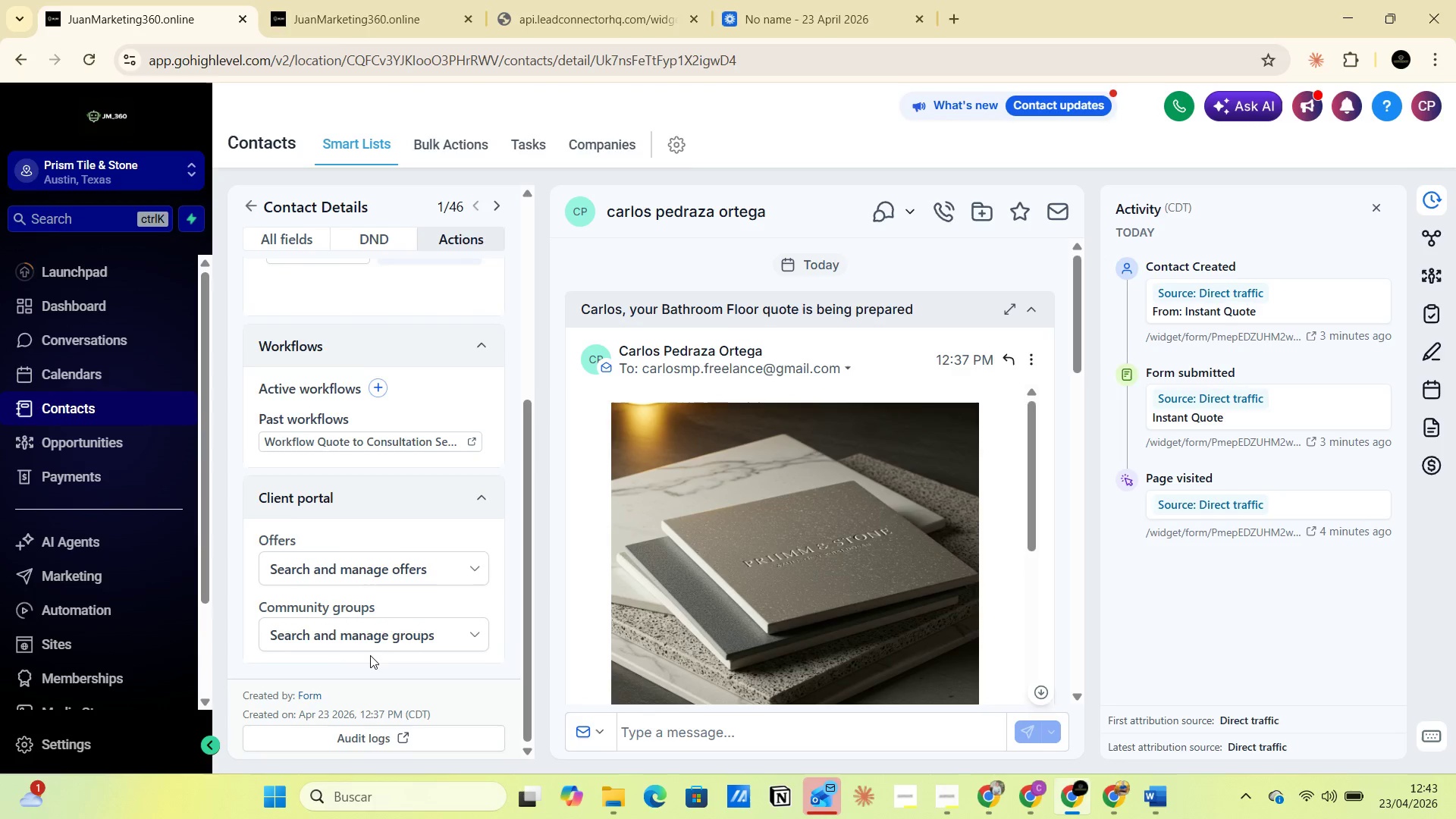 
scroll: coordinate [370, 655], scroll_direction: up, amount: 5.0
 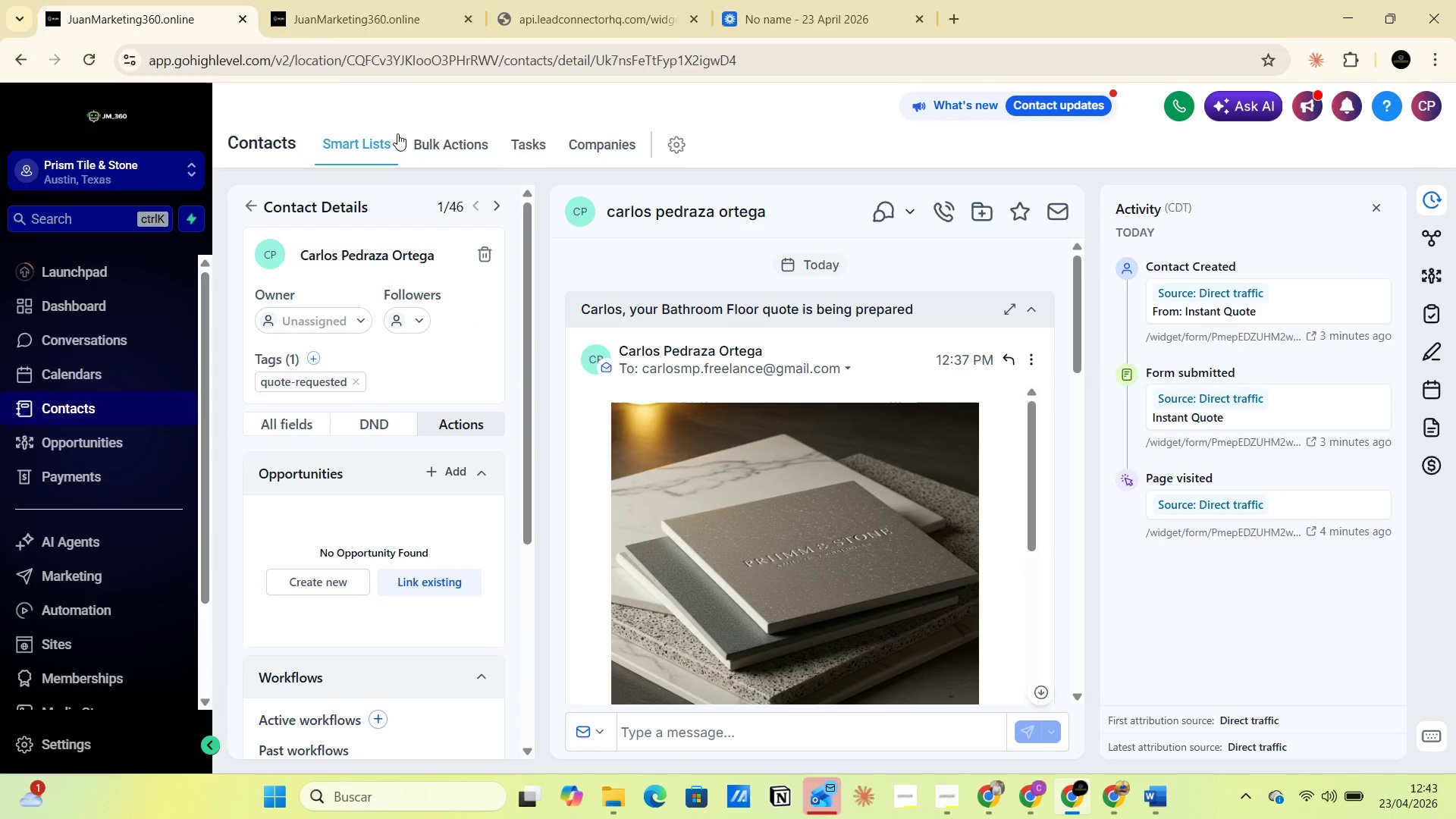 
left_click([403, 18])
 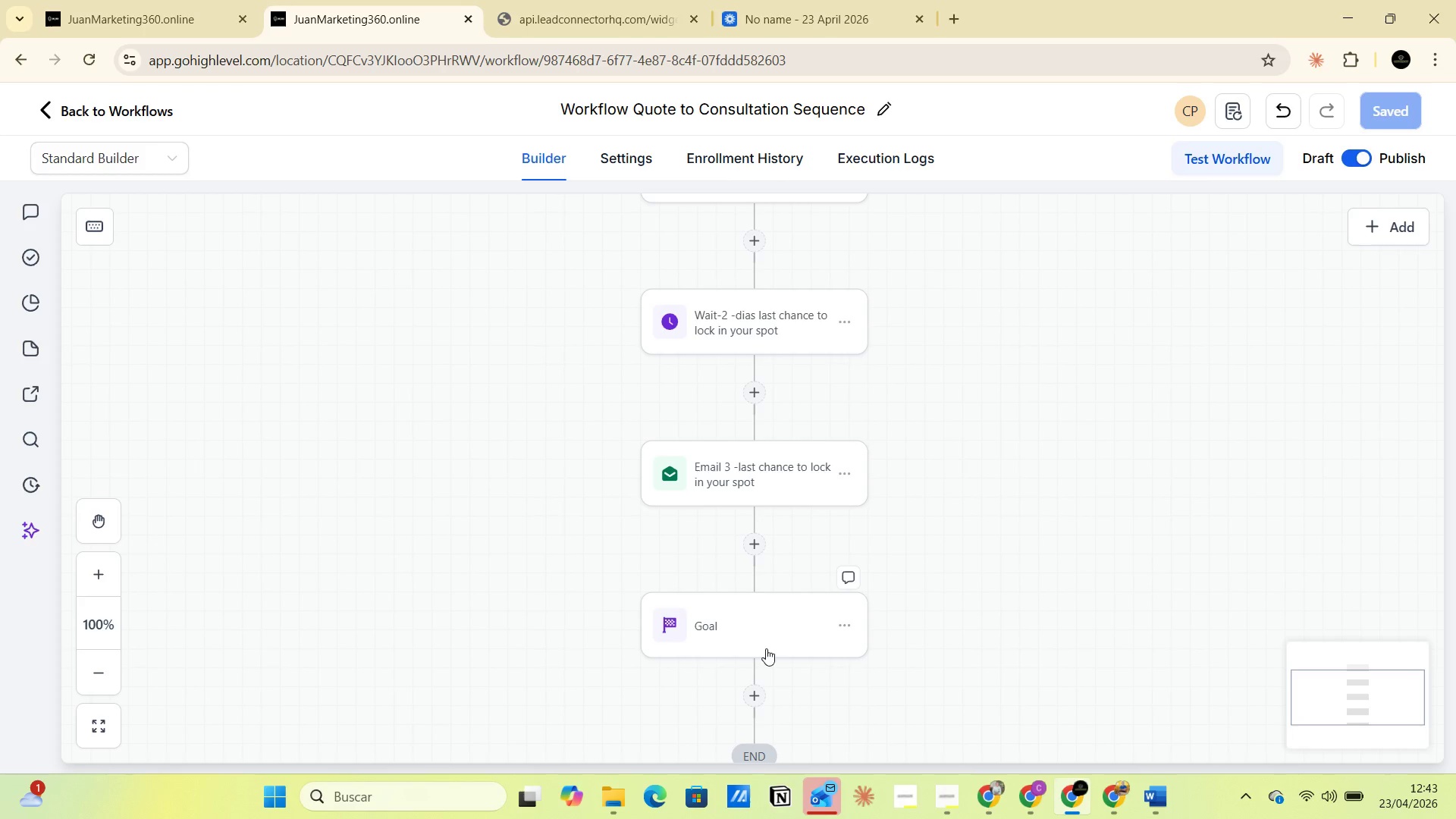 
scroll: coordinate [805, 594], scroll_direction: up, amount: 17.0
 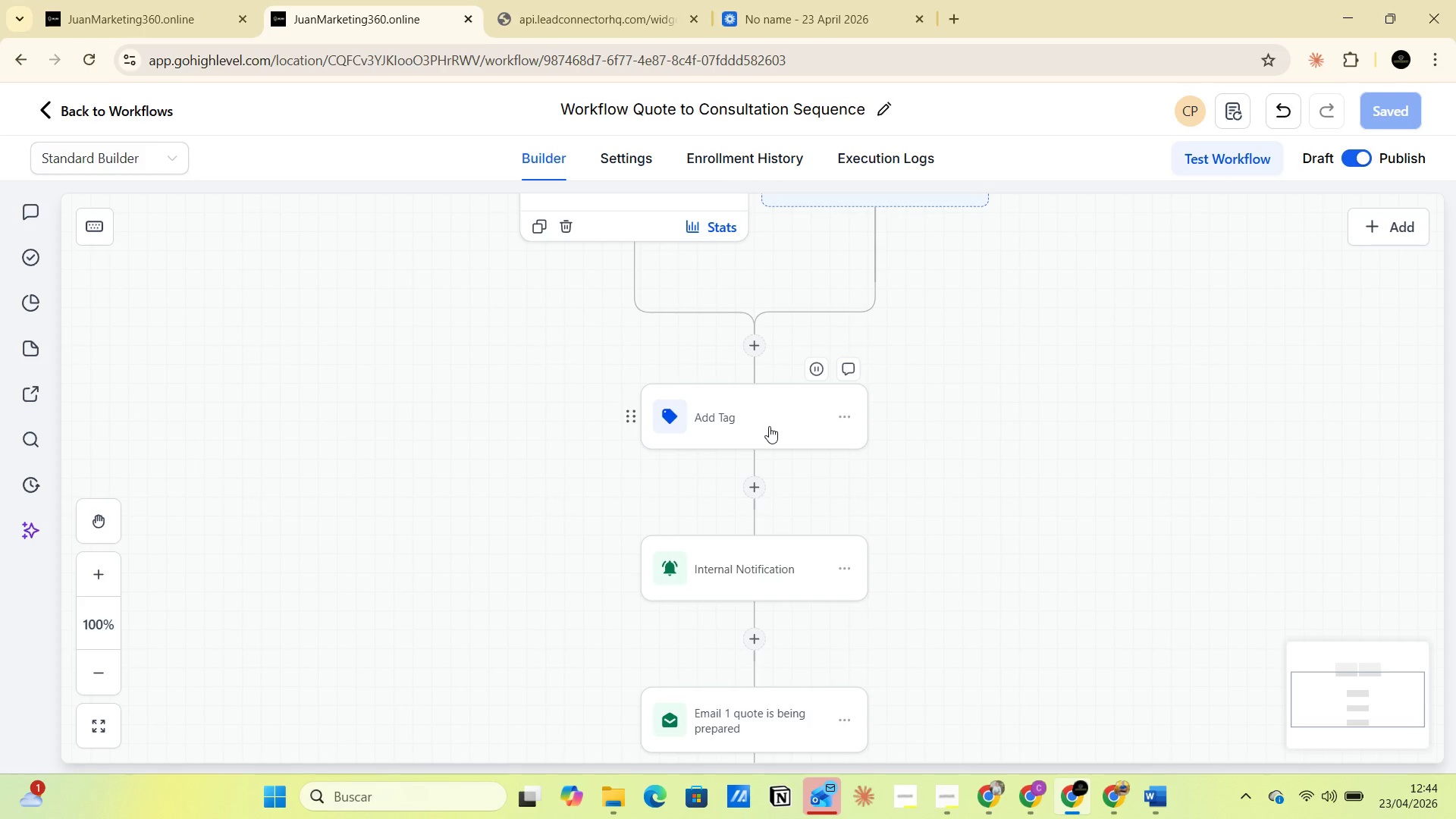 
wait(5.62)
 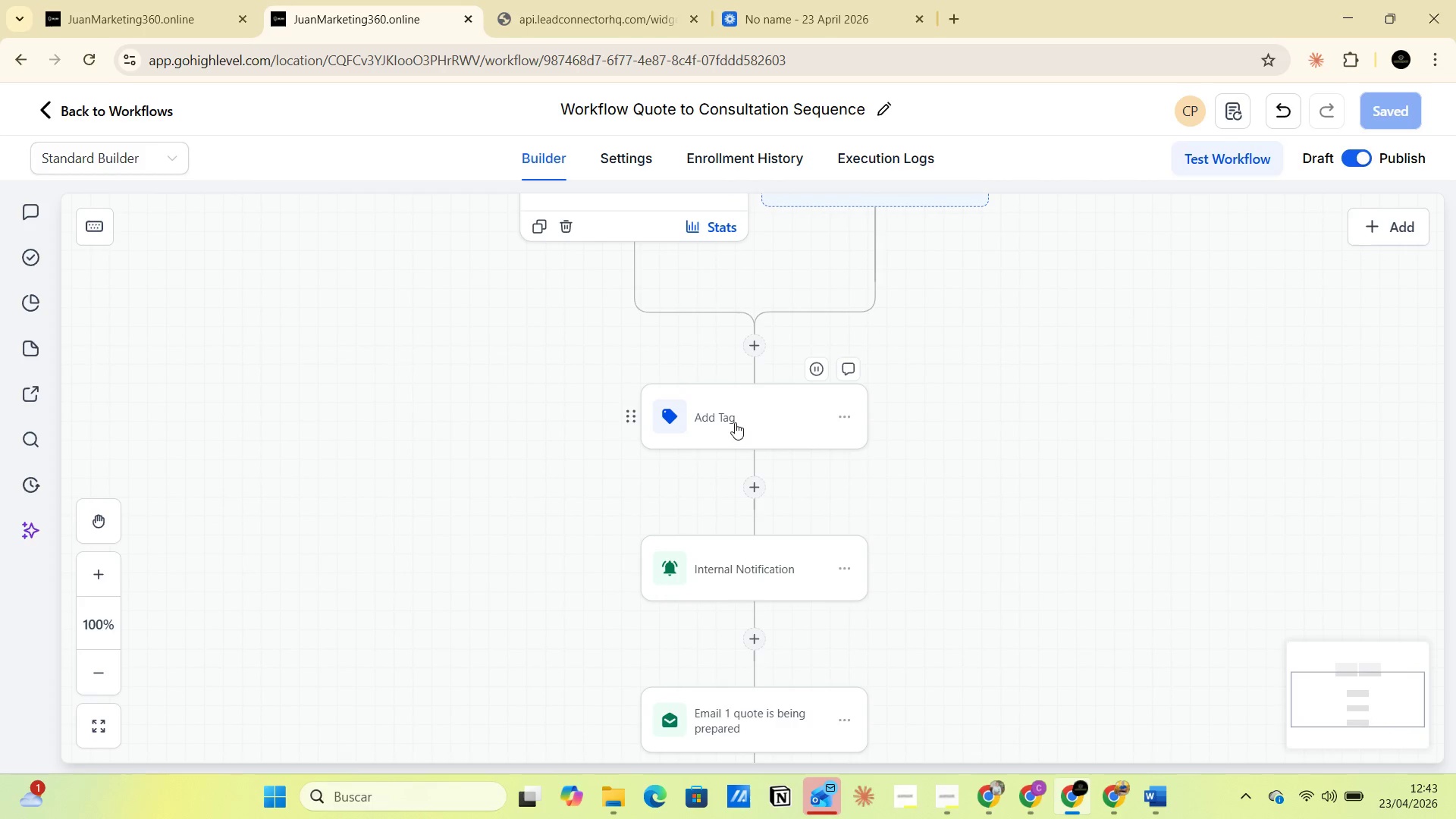 
left_click([849, 420])
 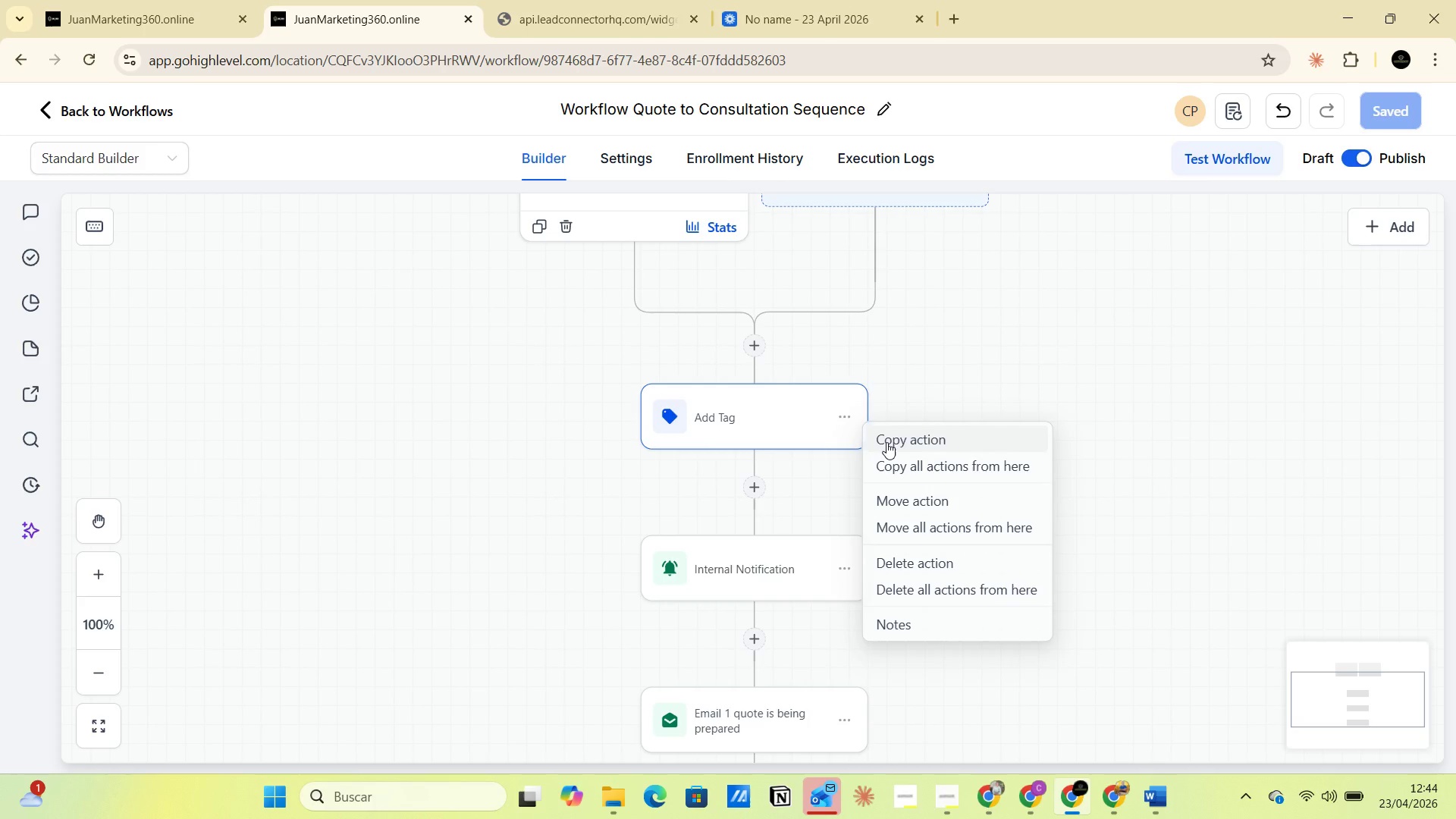 
wait(8.22)
 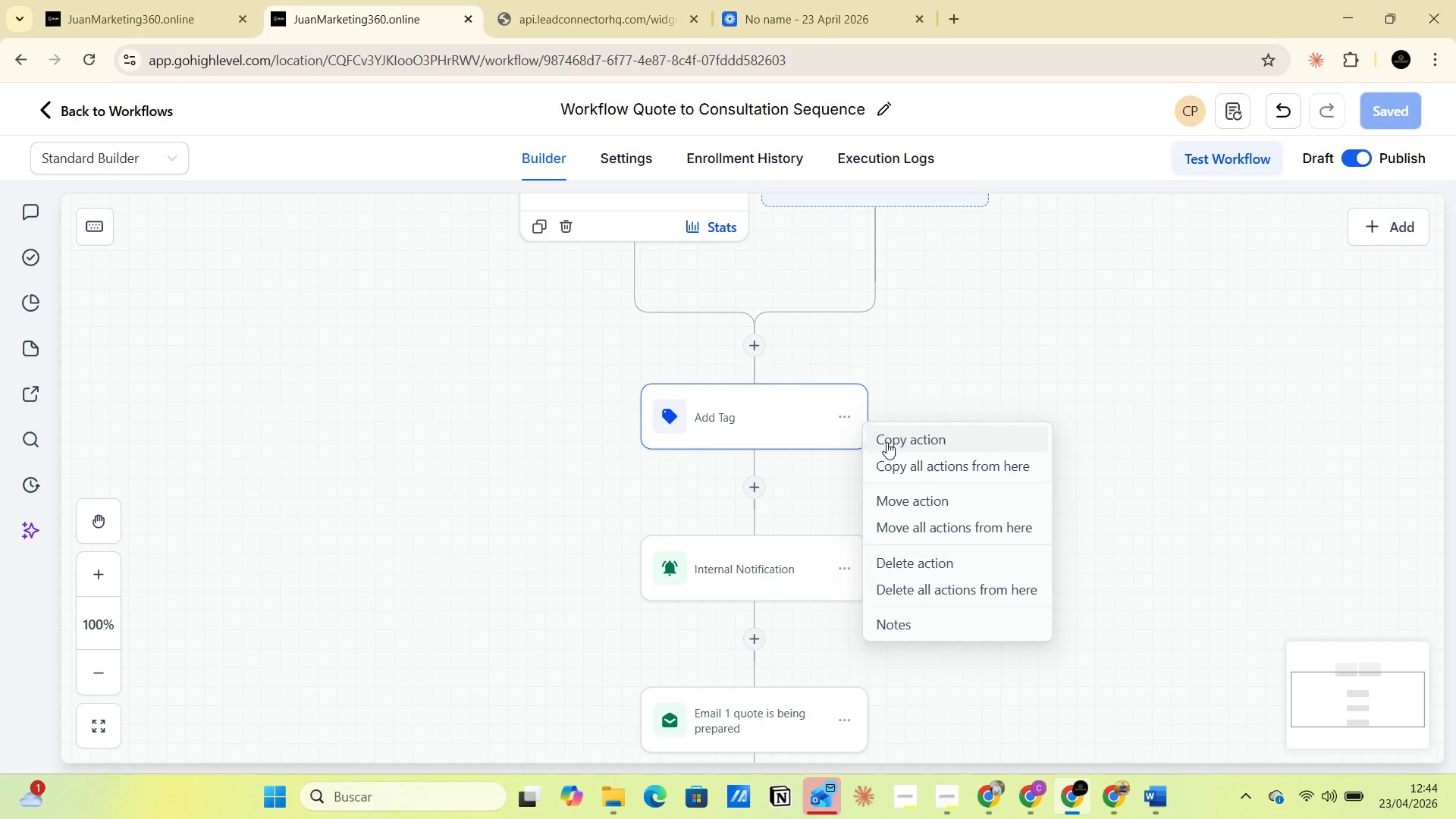 
double_click([720, 413])
 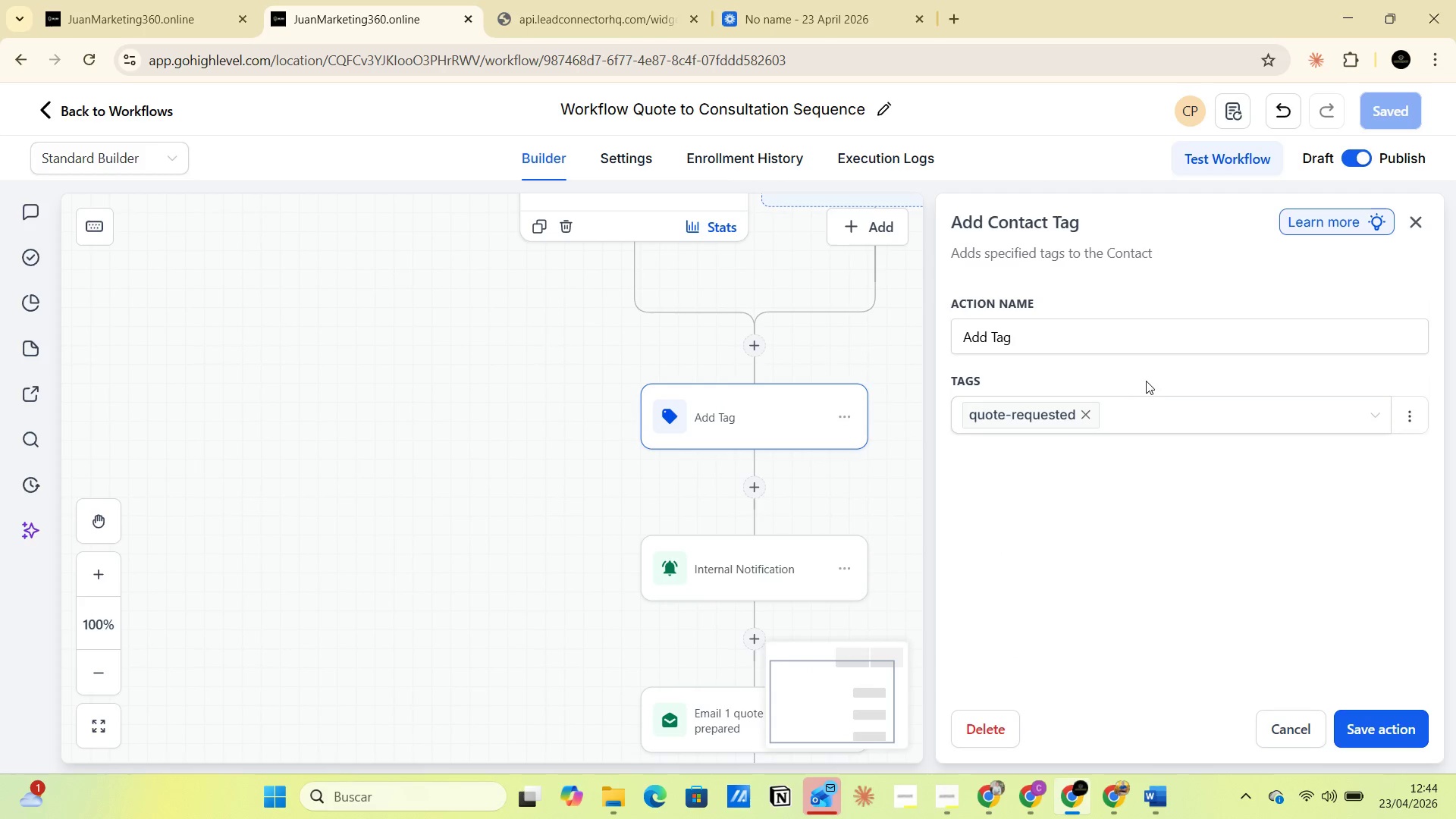 
wait(6.09)
 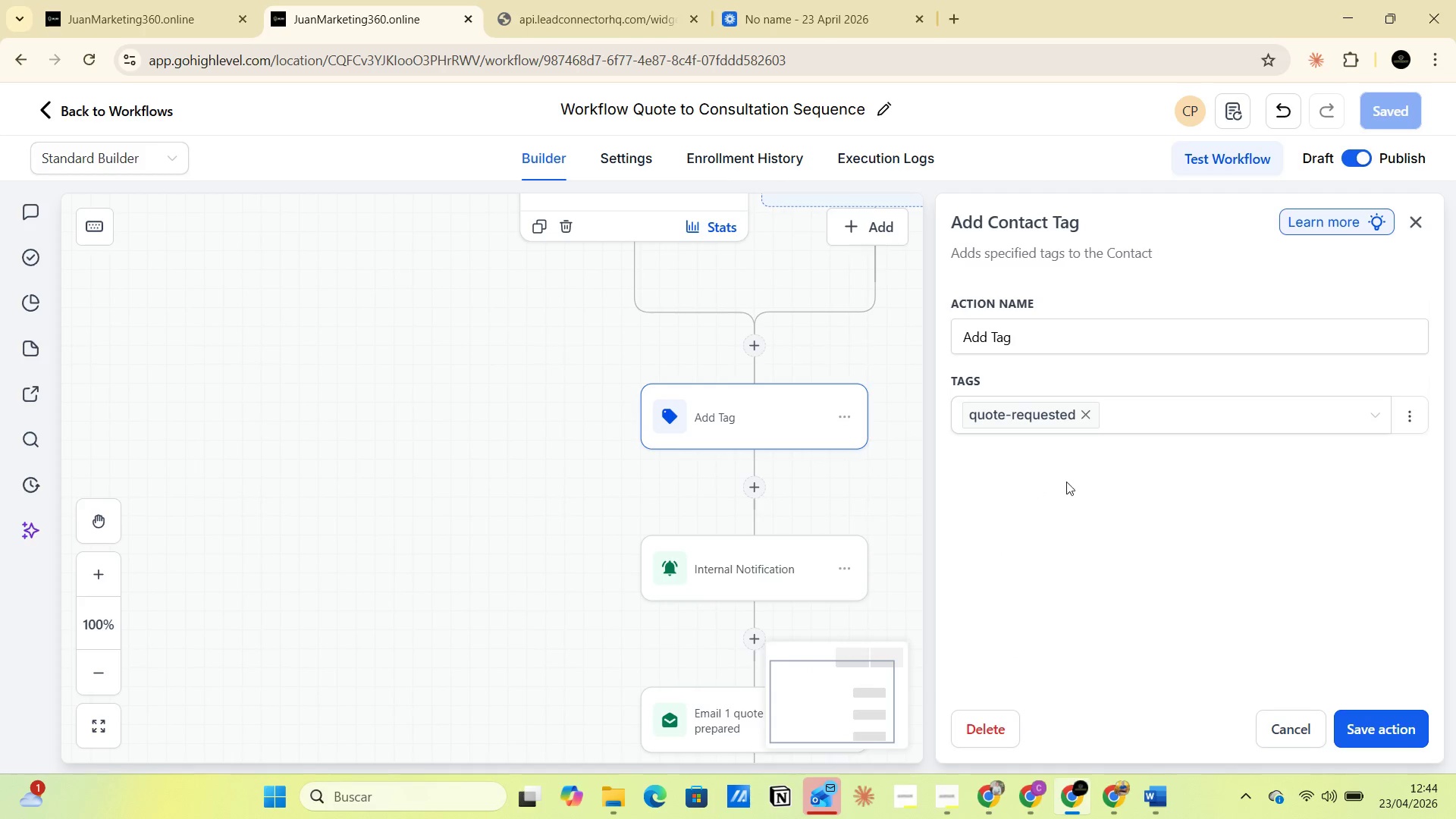 
scroll: coordinate [655, 415], scroll_direction: up, amount: 2.0
 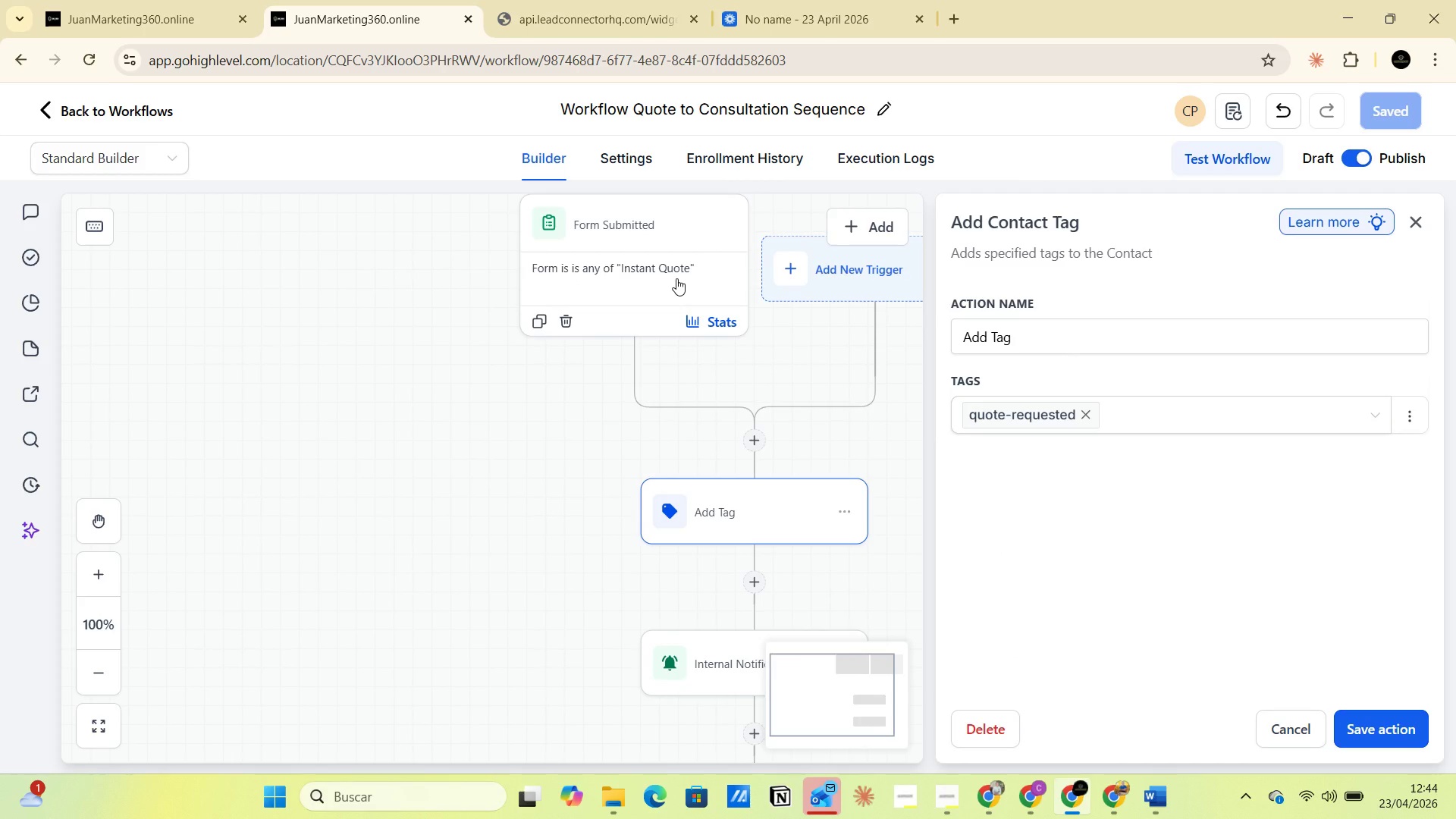 
left_click([676, 278])
 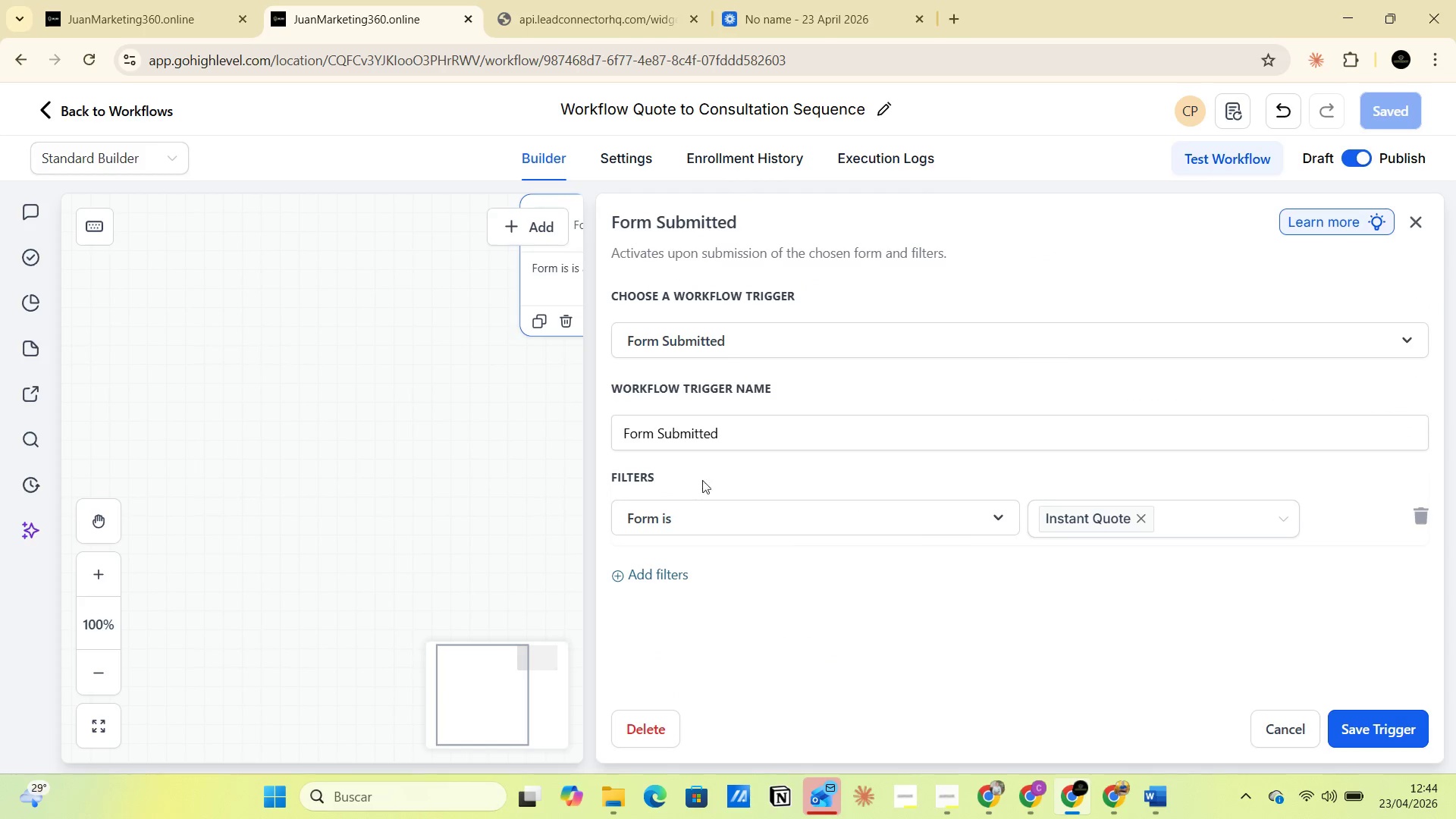 
wait(7.11)
 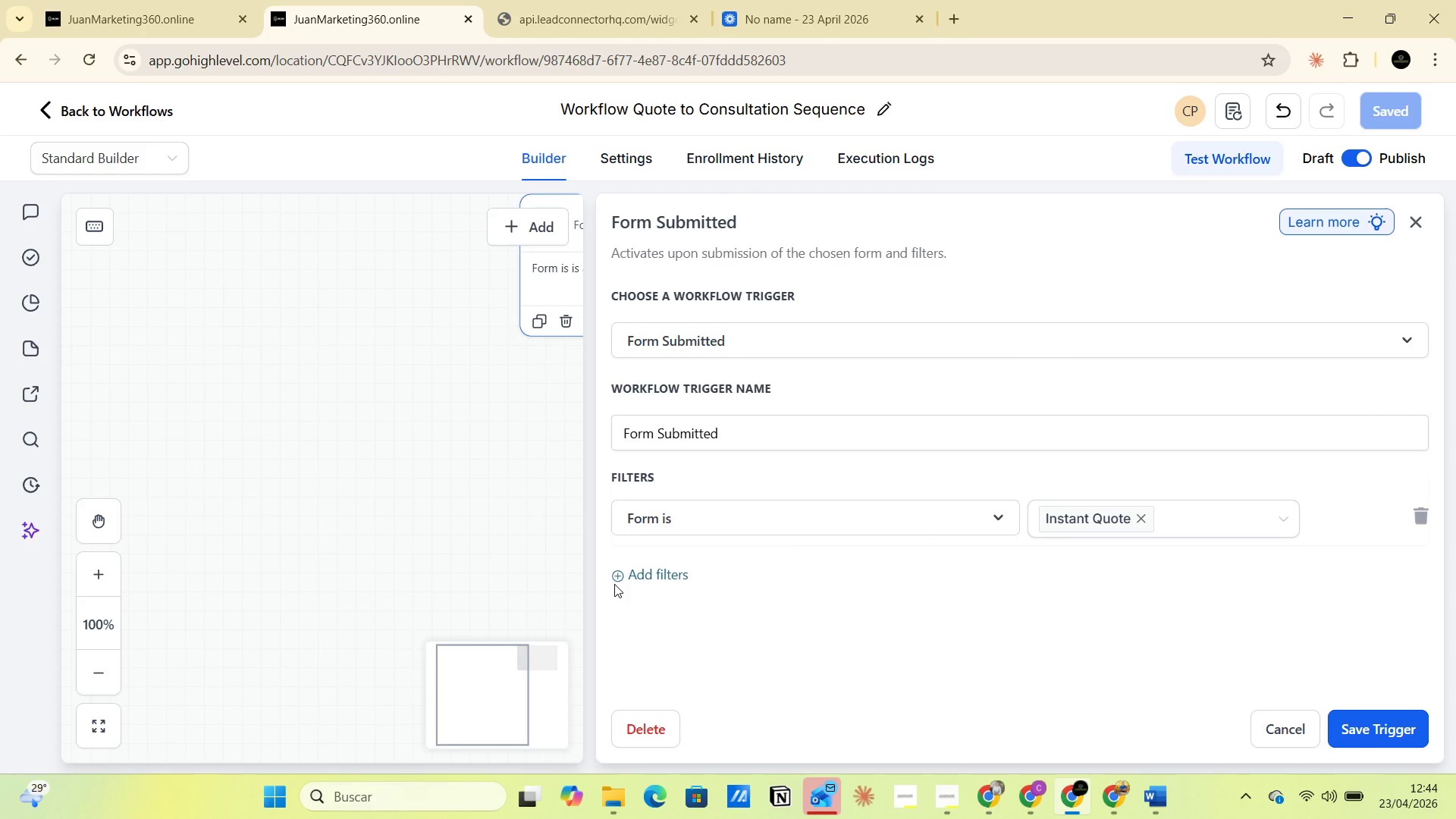 
left_click([644, 579])
 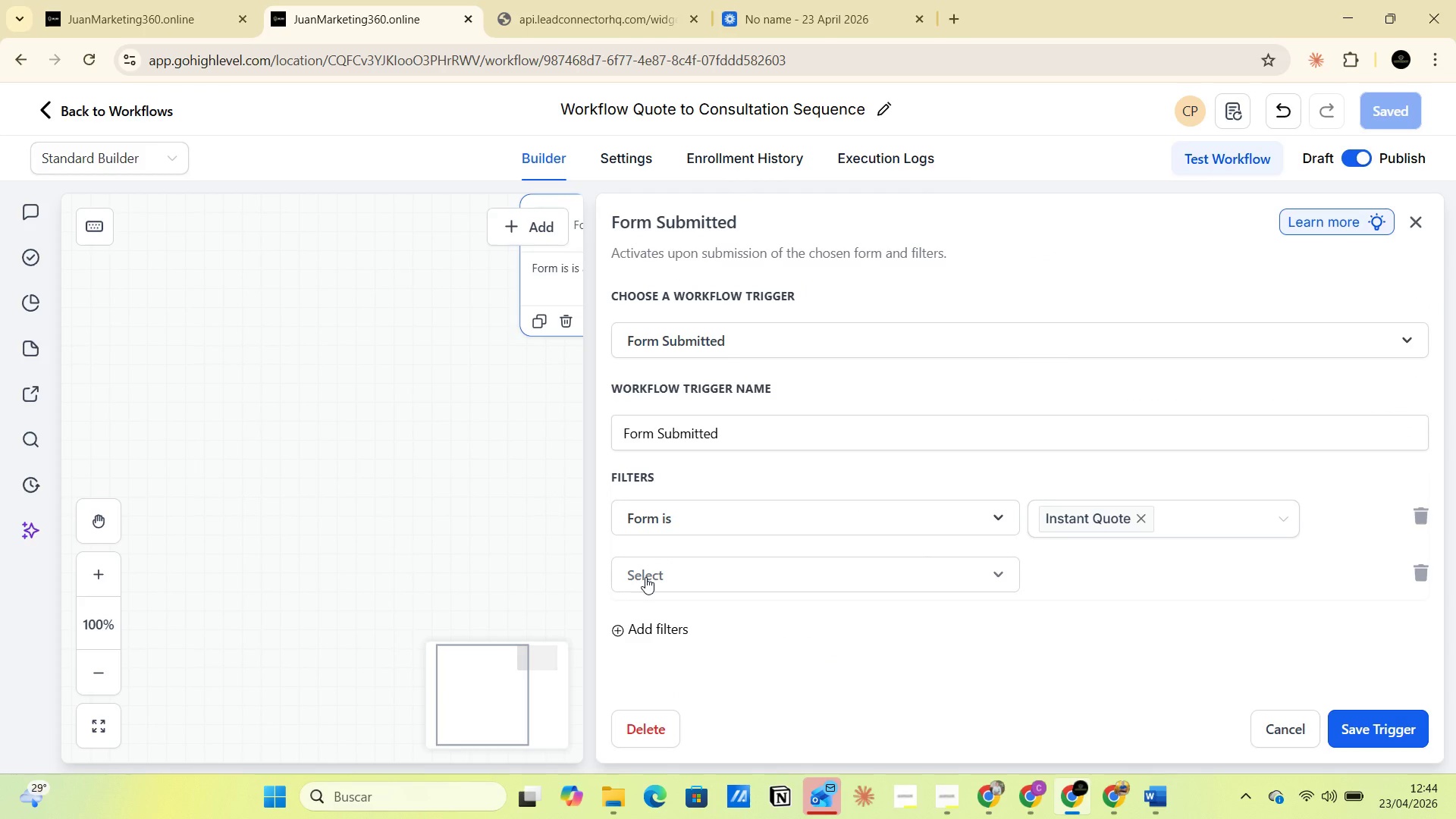 
left_click([645, 577])
 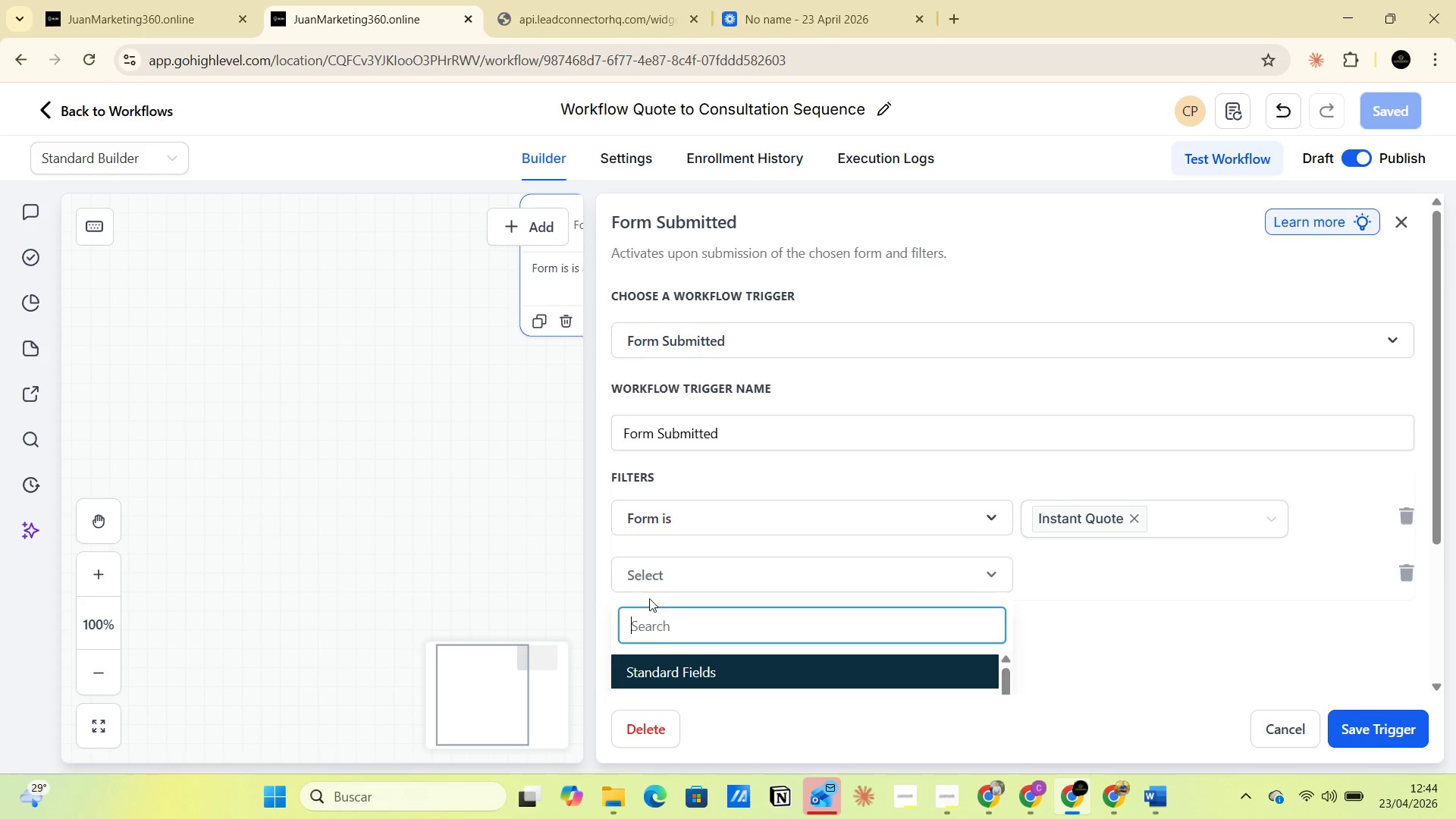 
scroll: coordinate [706, 630], scroll_direction: down, amount: 8.0
 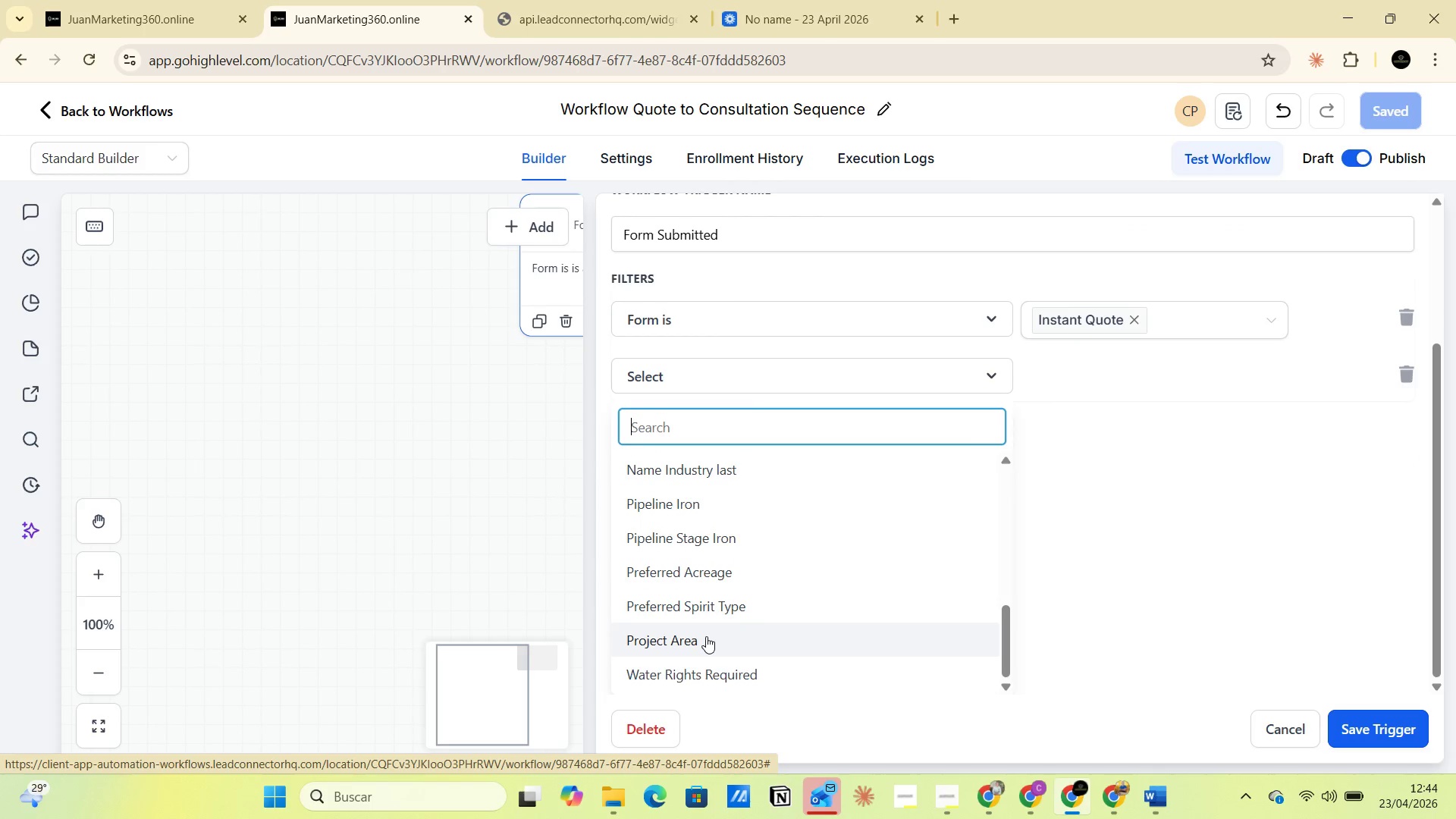 
scroll: coordinate [720, 626], scroll_direction: up, amount: 9.0
 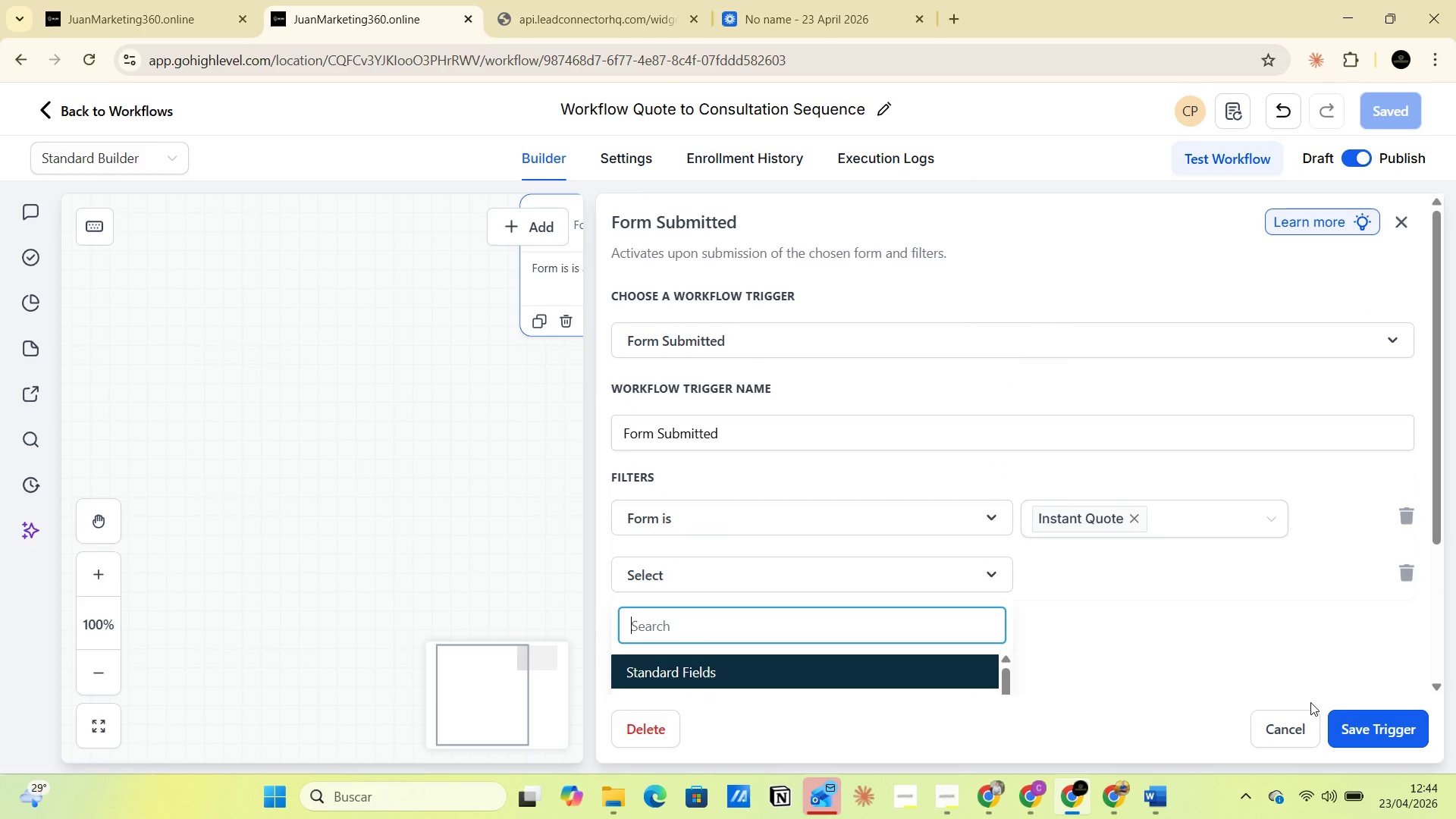 
left_click([463, 471])
 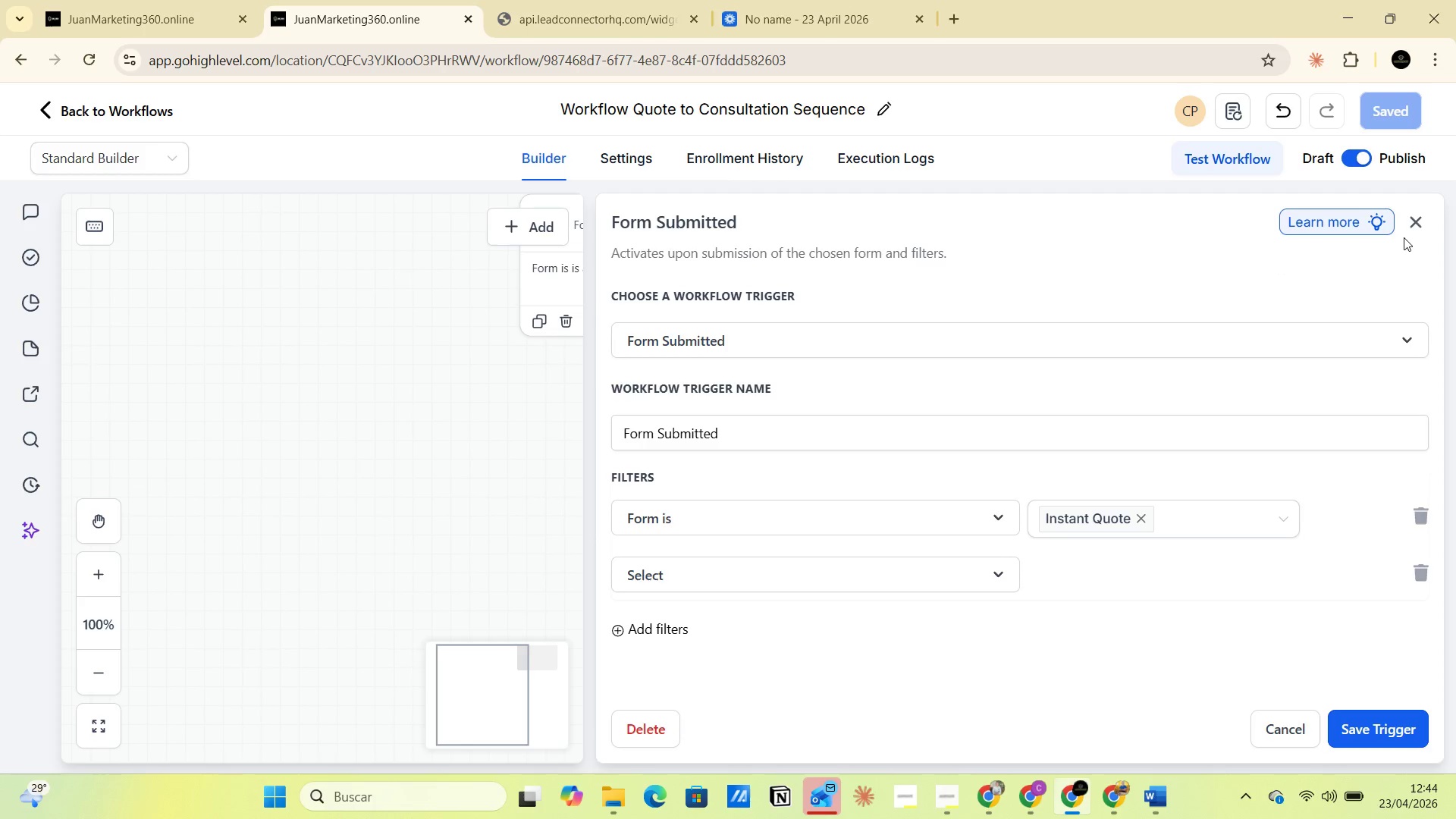 
left_click([1422, 215])
 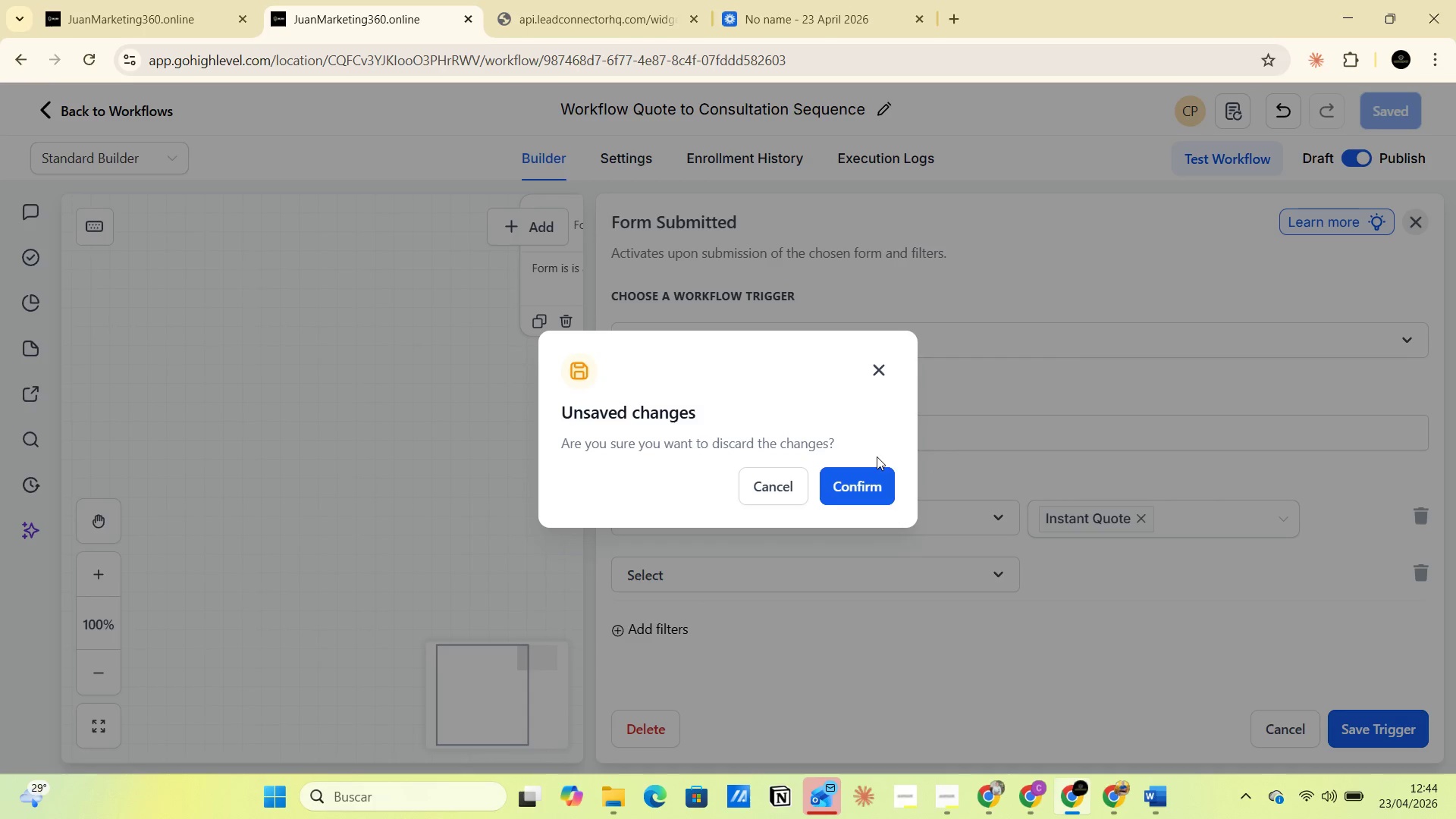 
left_click([877, 373])
 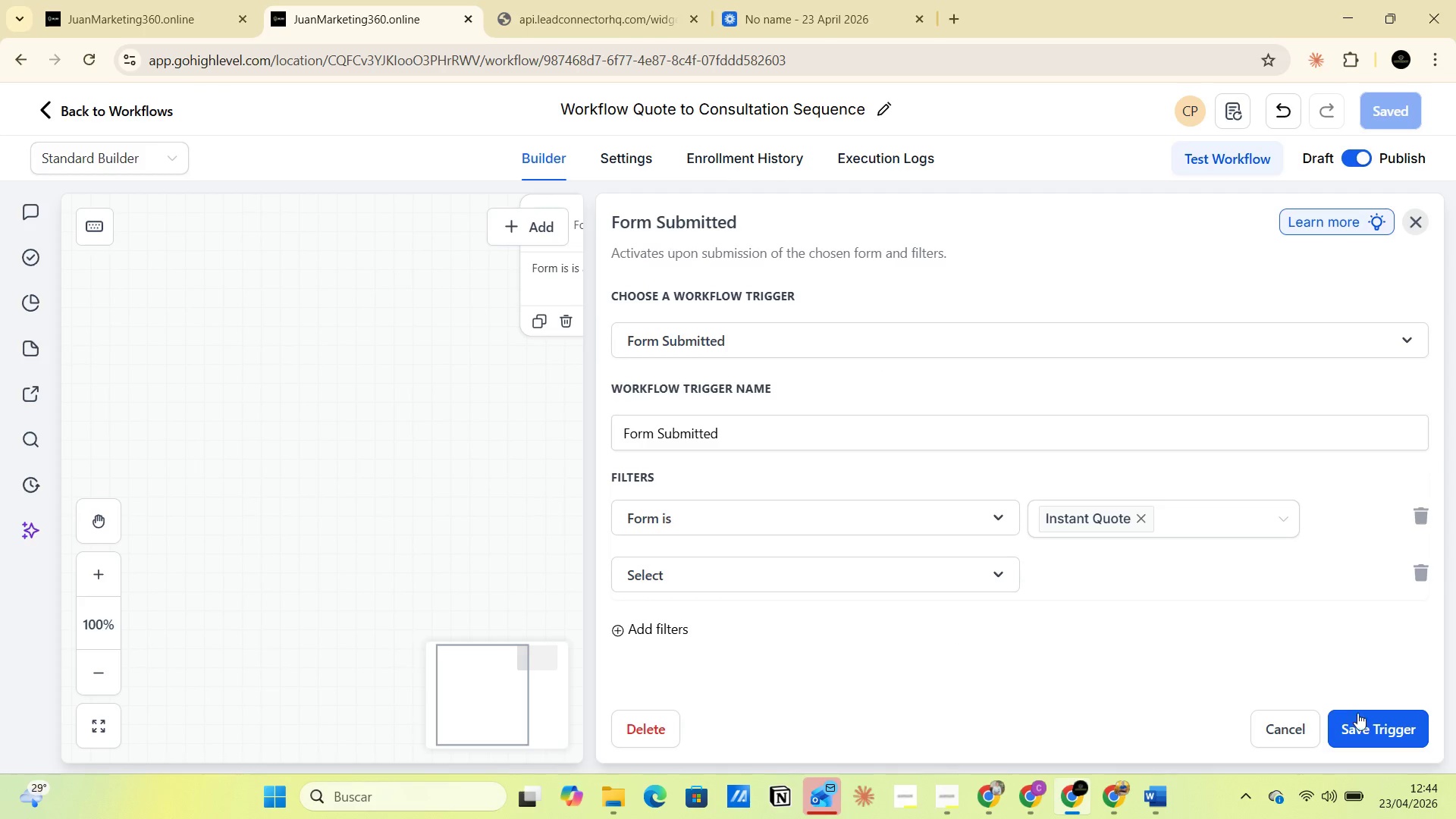 
left_click([1368, 724])
 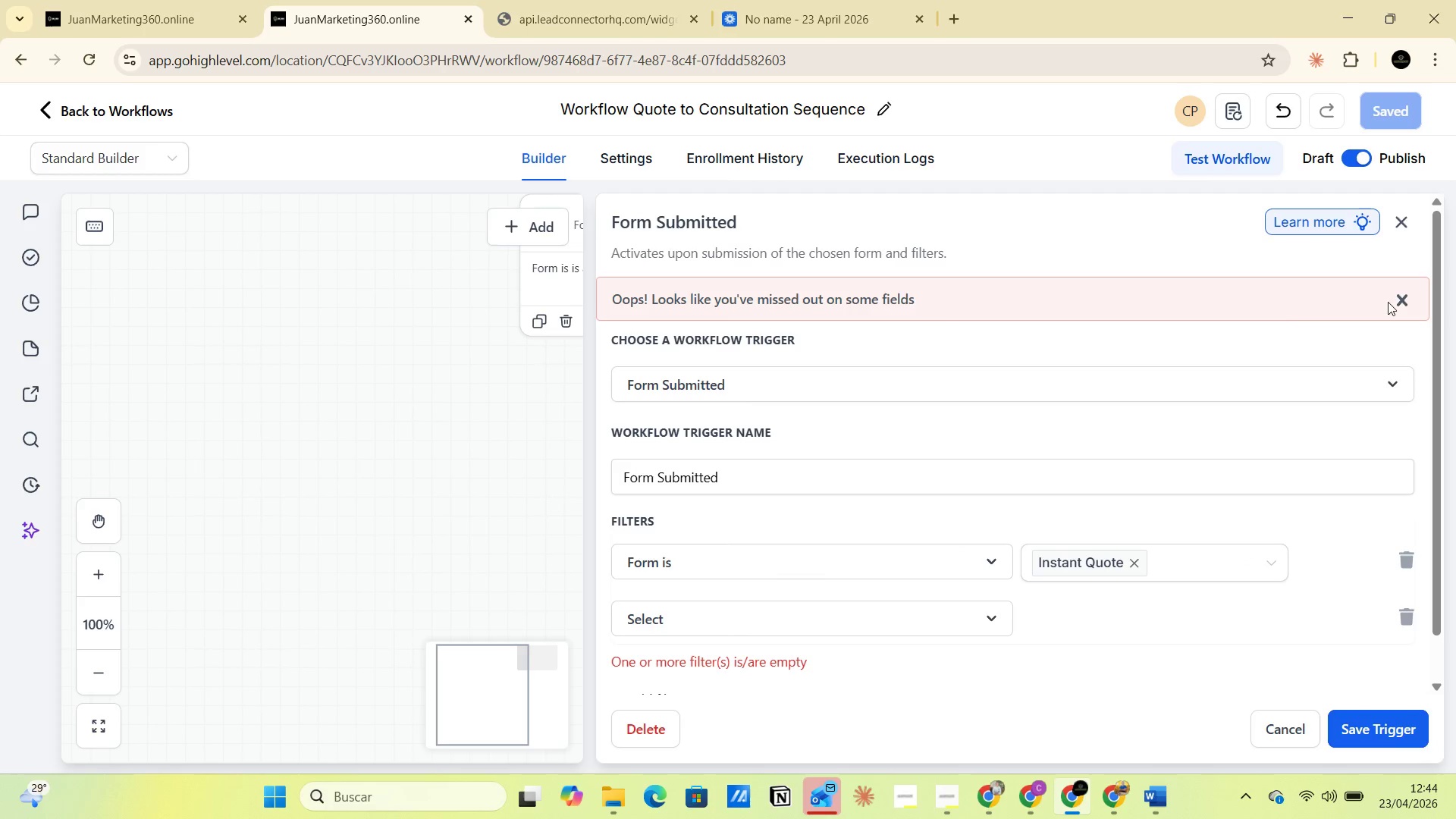 
scroll: coordinate [755, 526], scroll_direction: up, amount: 1.0
 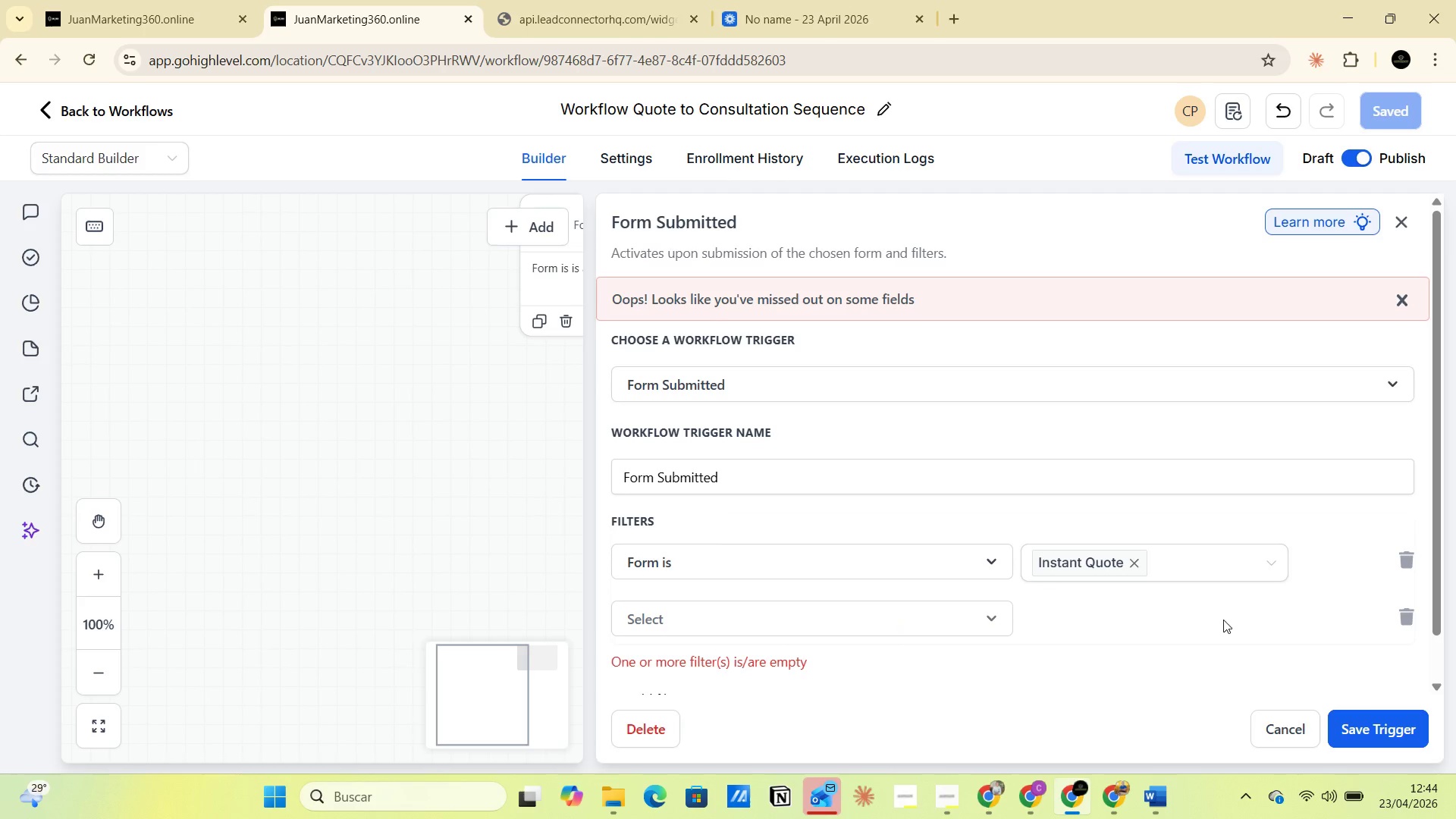 
left_click([1408, 617])
 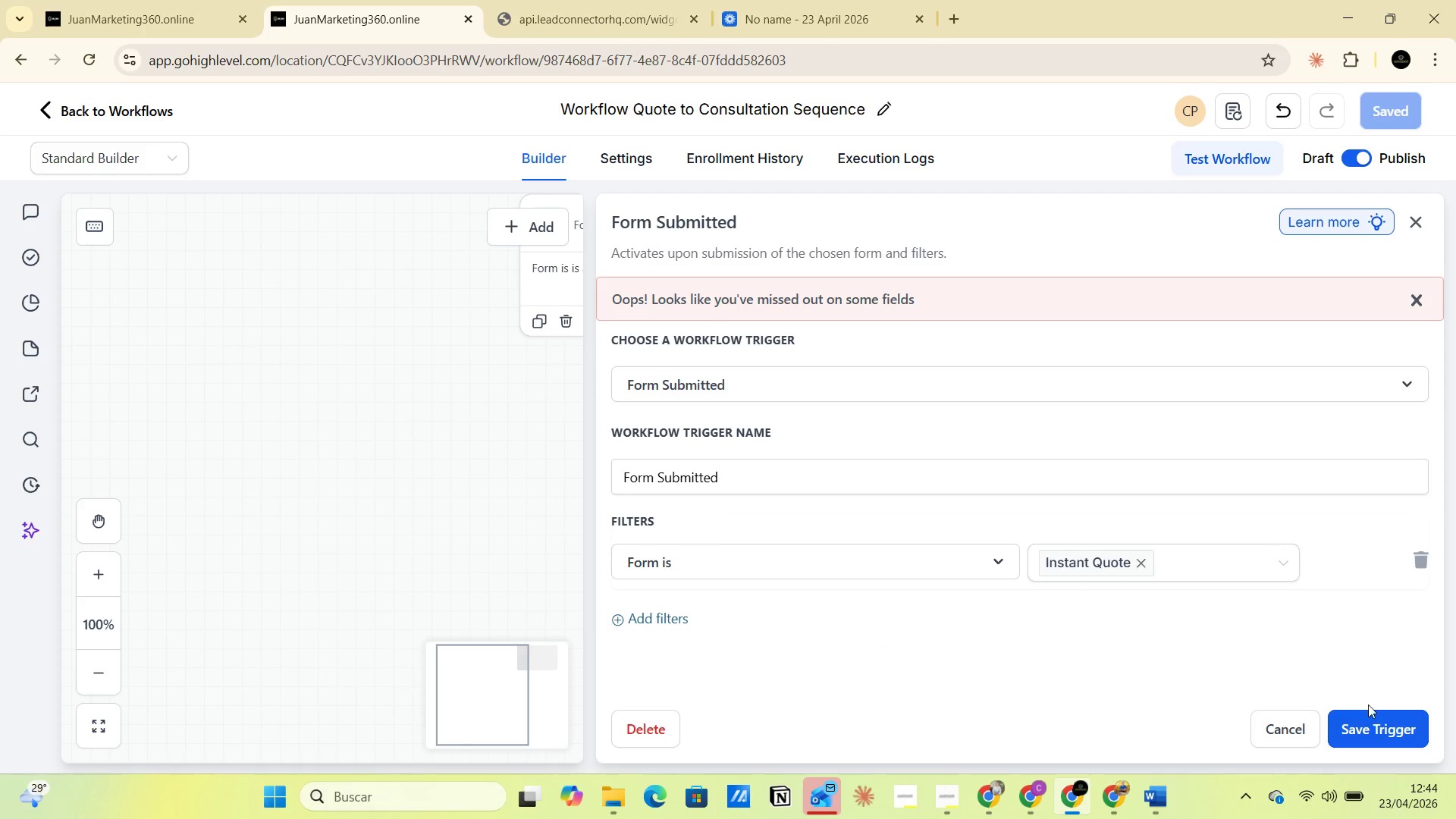 
left_click([1382, 724])
 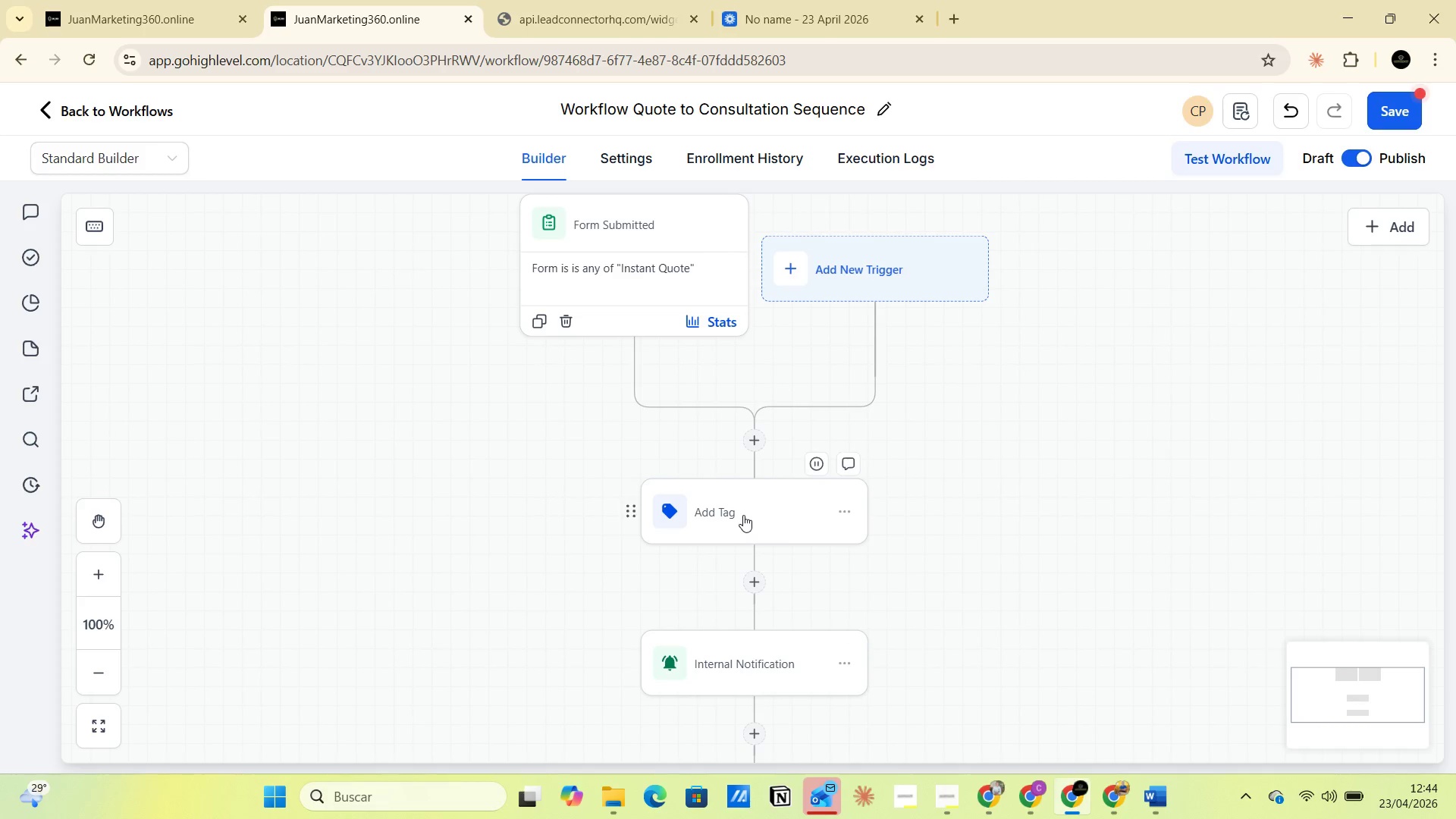 
scroll: coordinate [743, 515], scroll_direction: down, amount: 2.0
 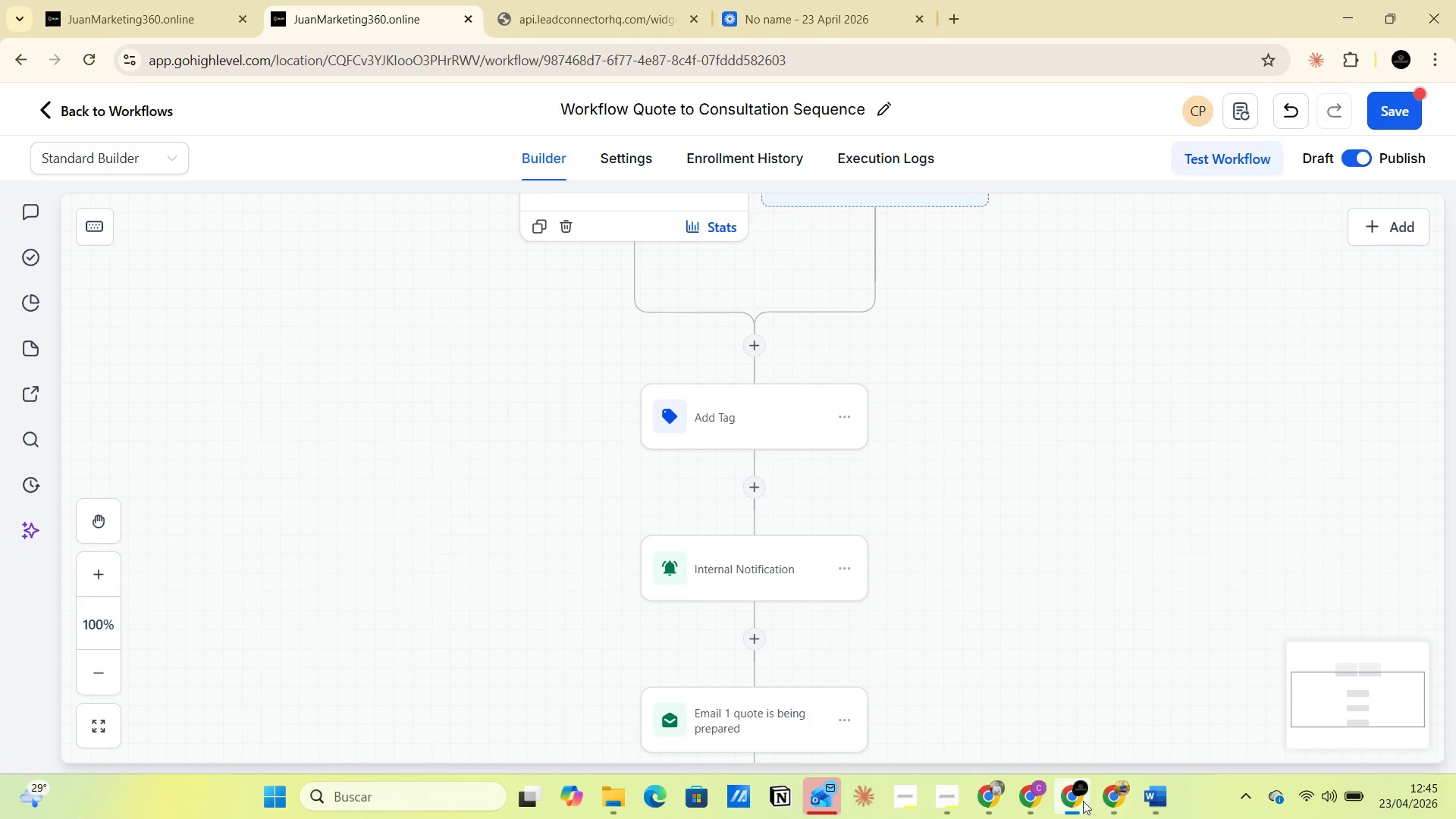 
left_click([1059, 698])
 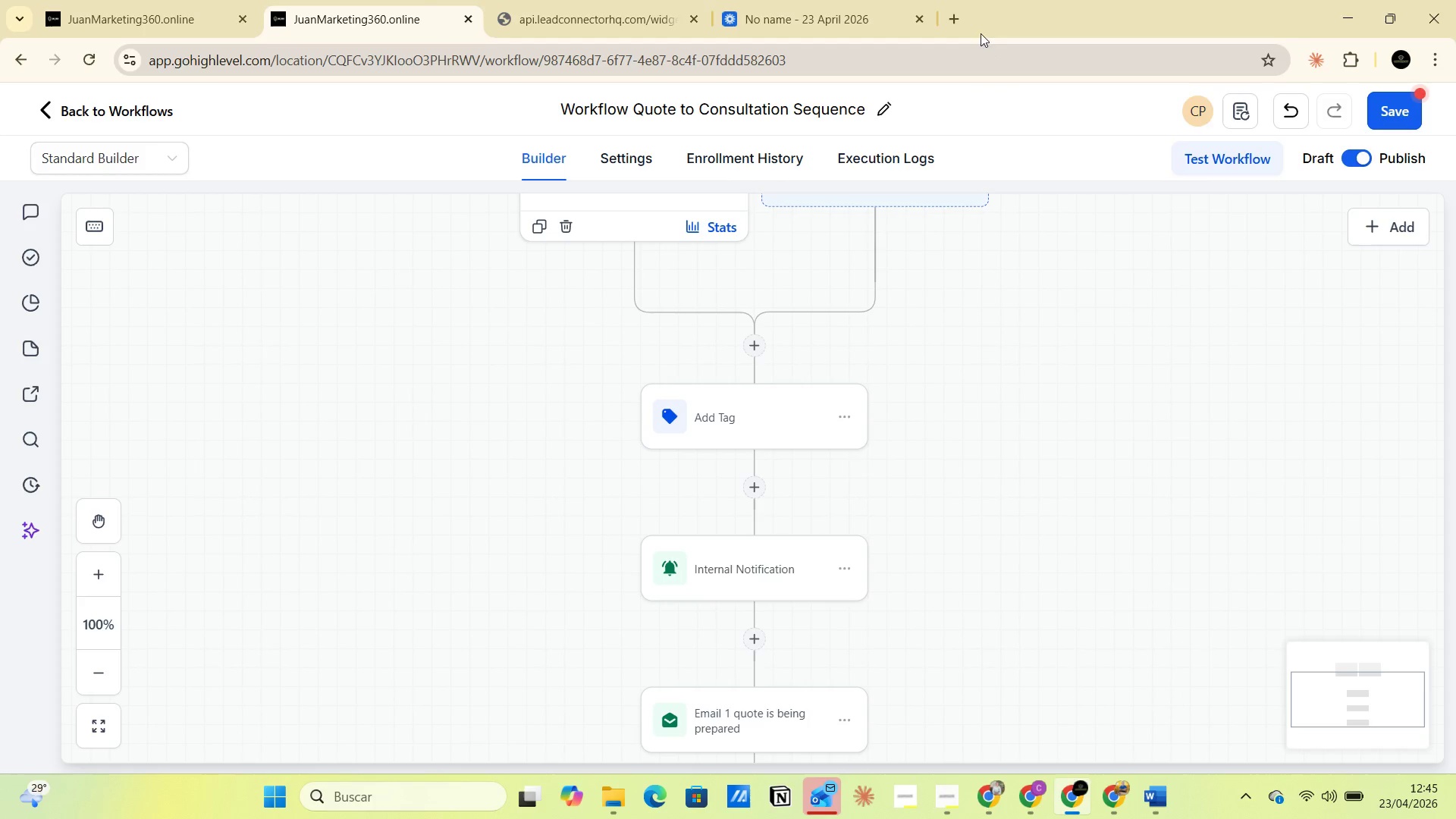 
left_click([963, 18])
 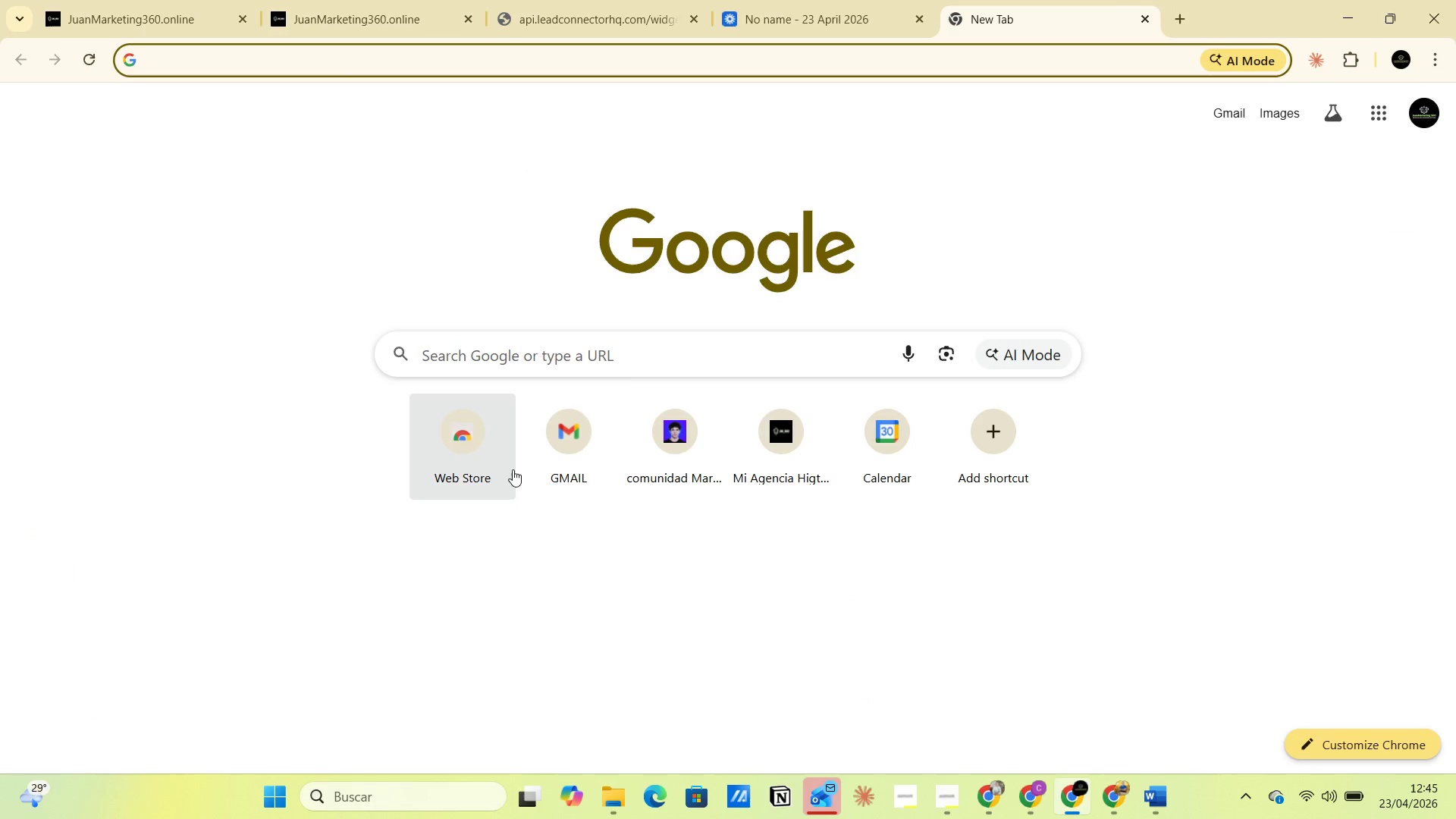 
left_click([556, 434])
 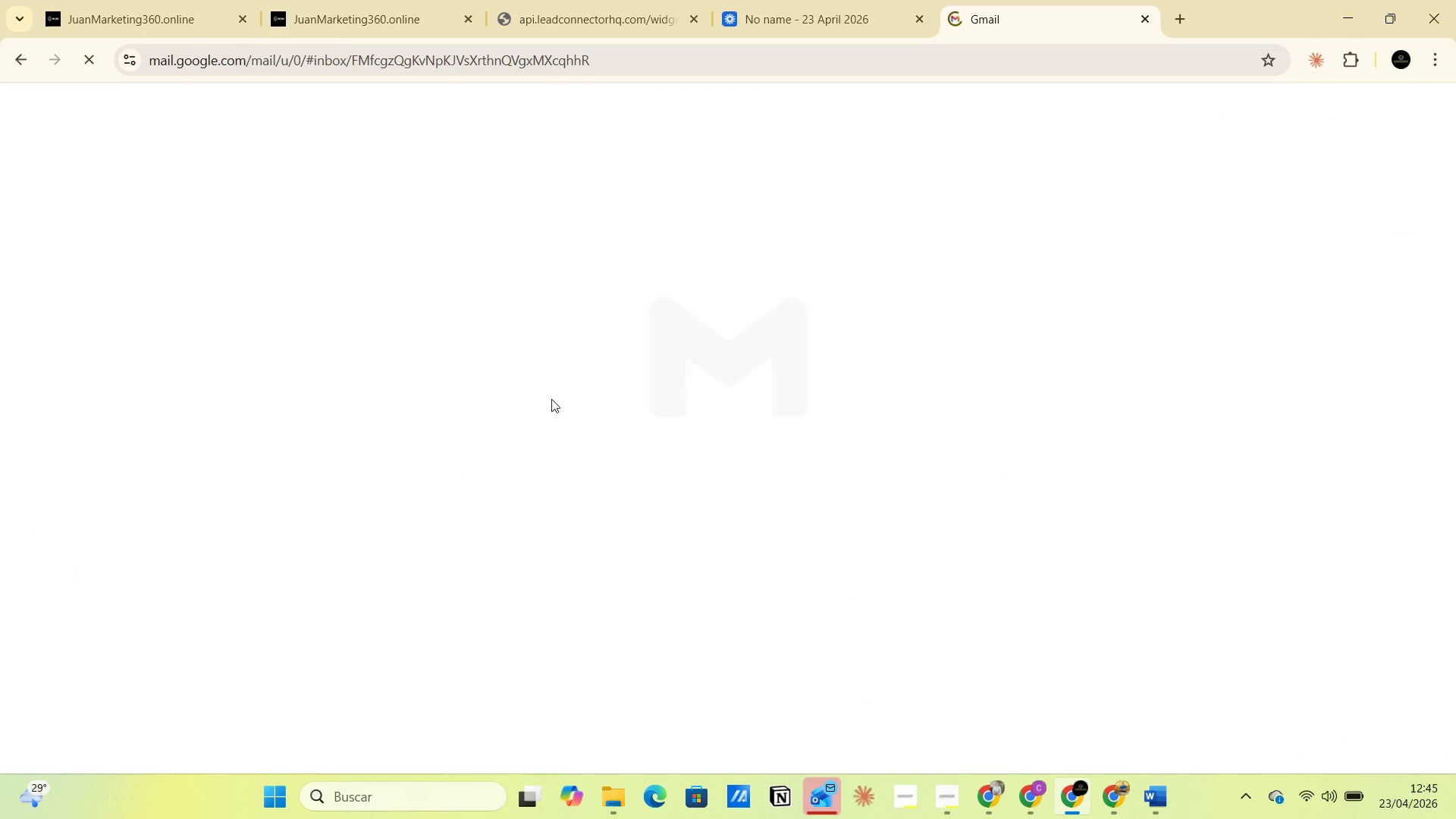 
mouse_move([493, 293])
 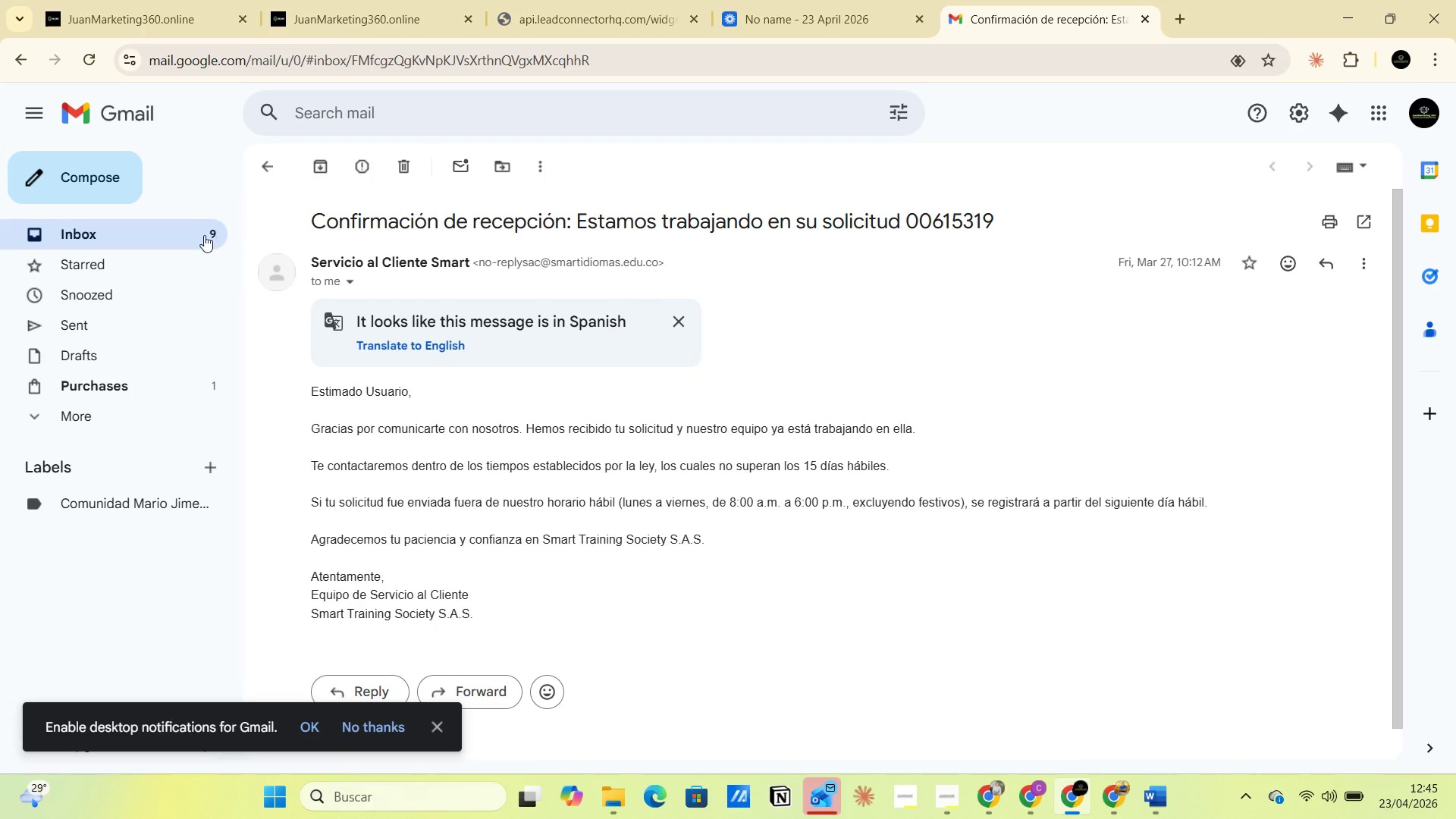 
left_click([187, 232])
 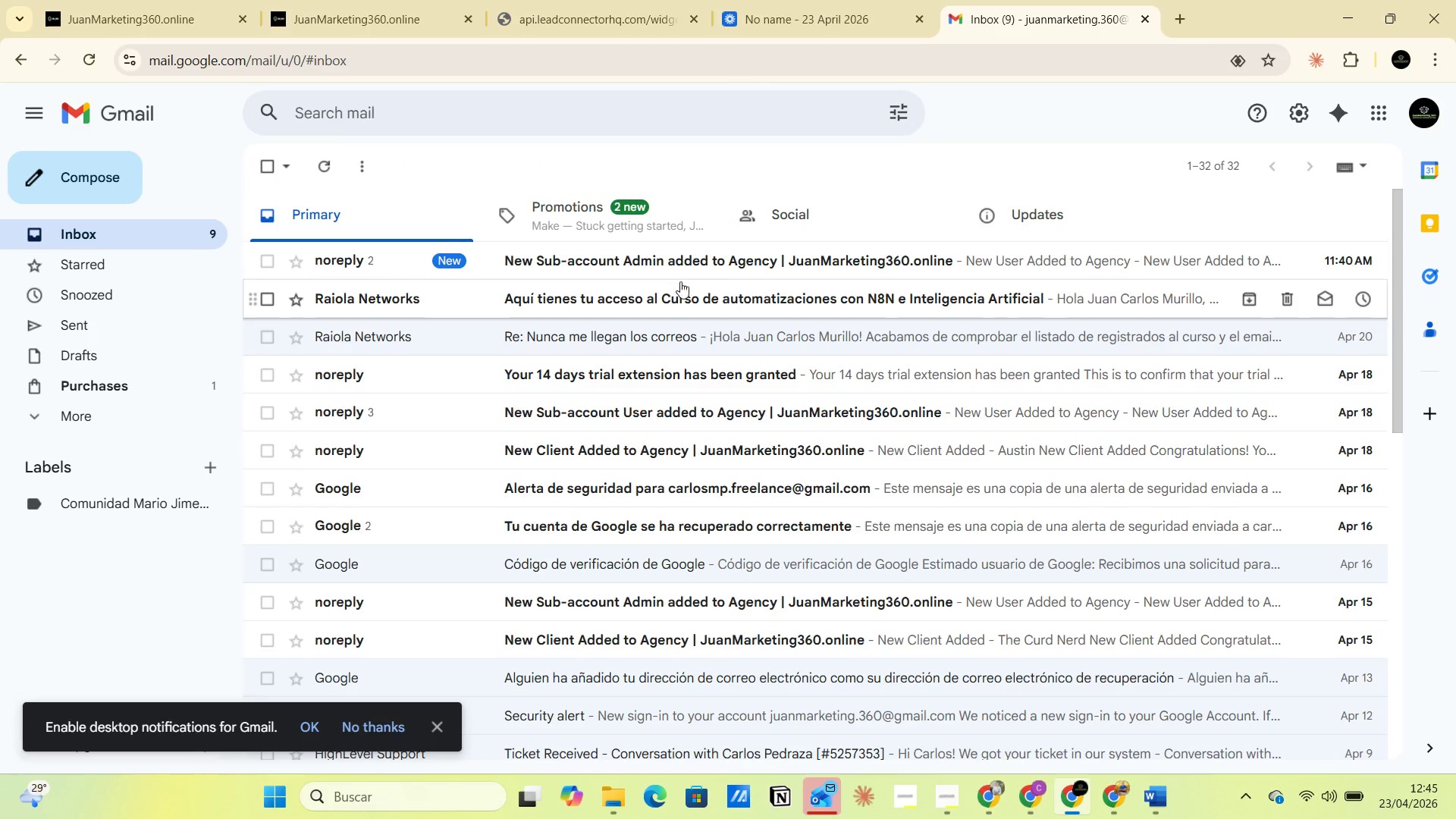 
left_click([730, 262])
 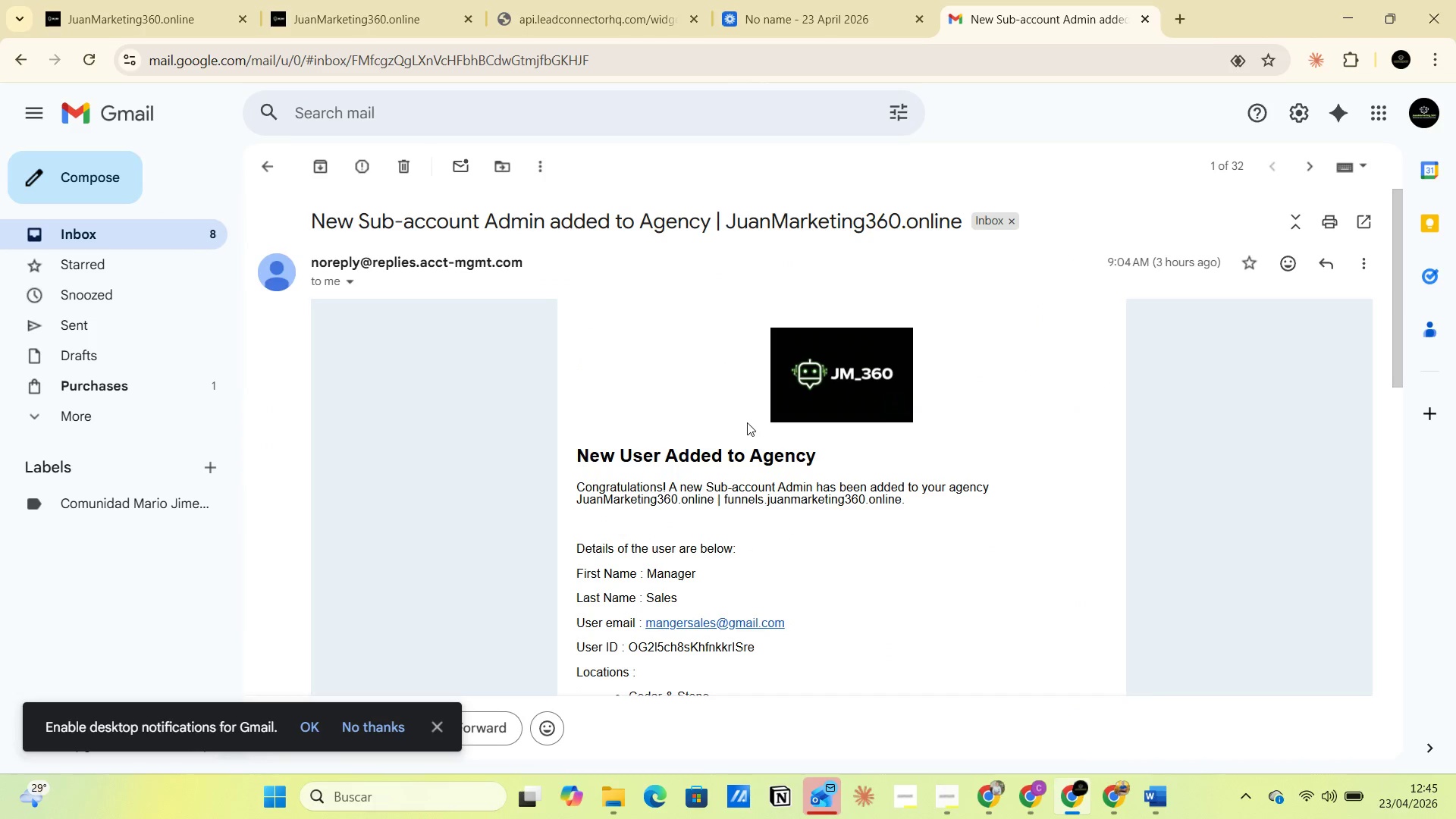 
scroll: coordinate [777, 429], scroll_direction: down, amount: 1.0
 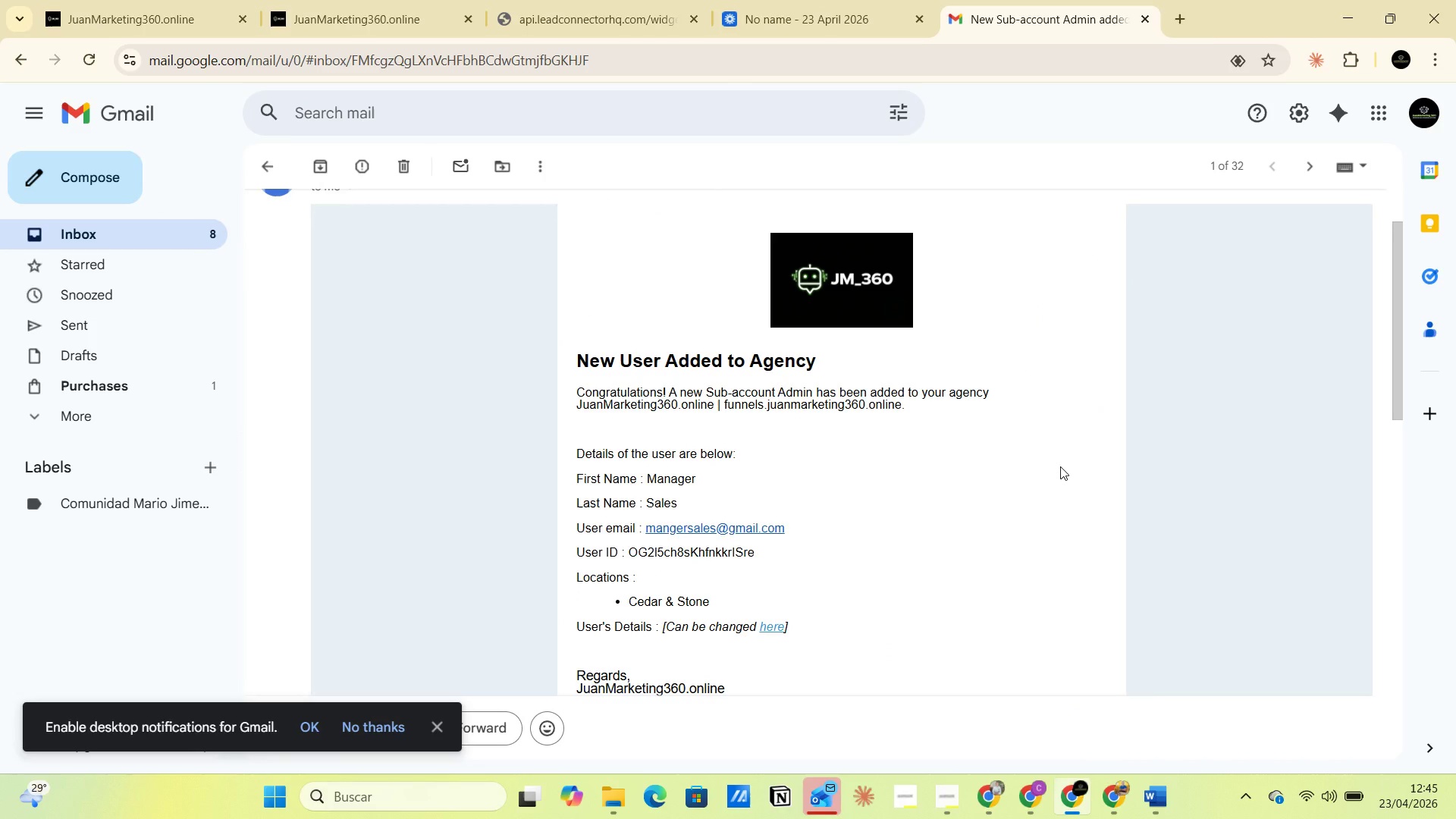 
wait(8.65)
 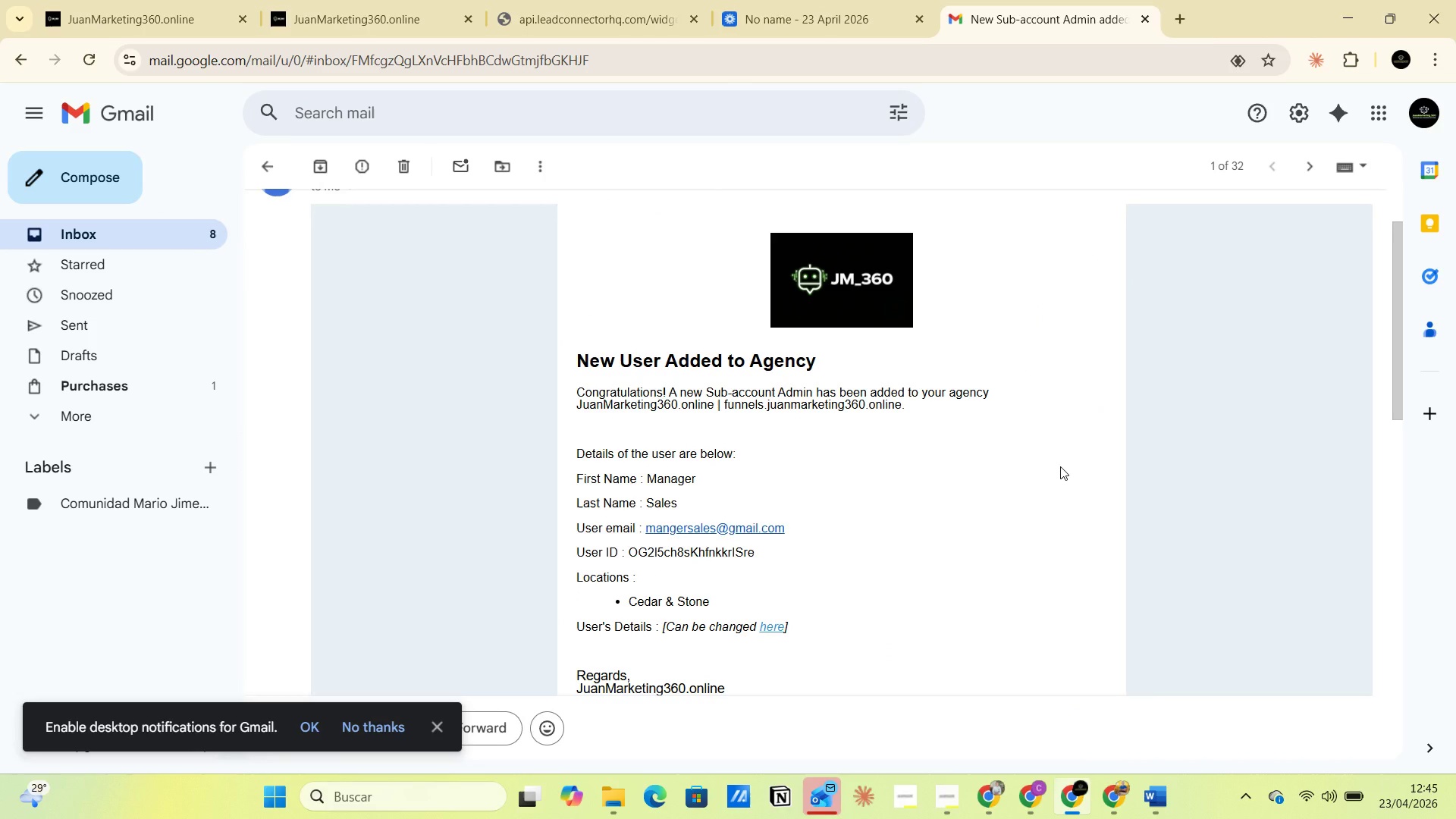 
scroll: coordinate [794, 431], scroll_direction: down, amount: 1.0
 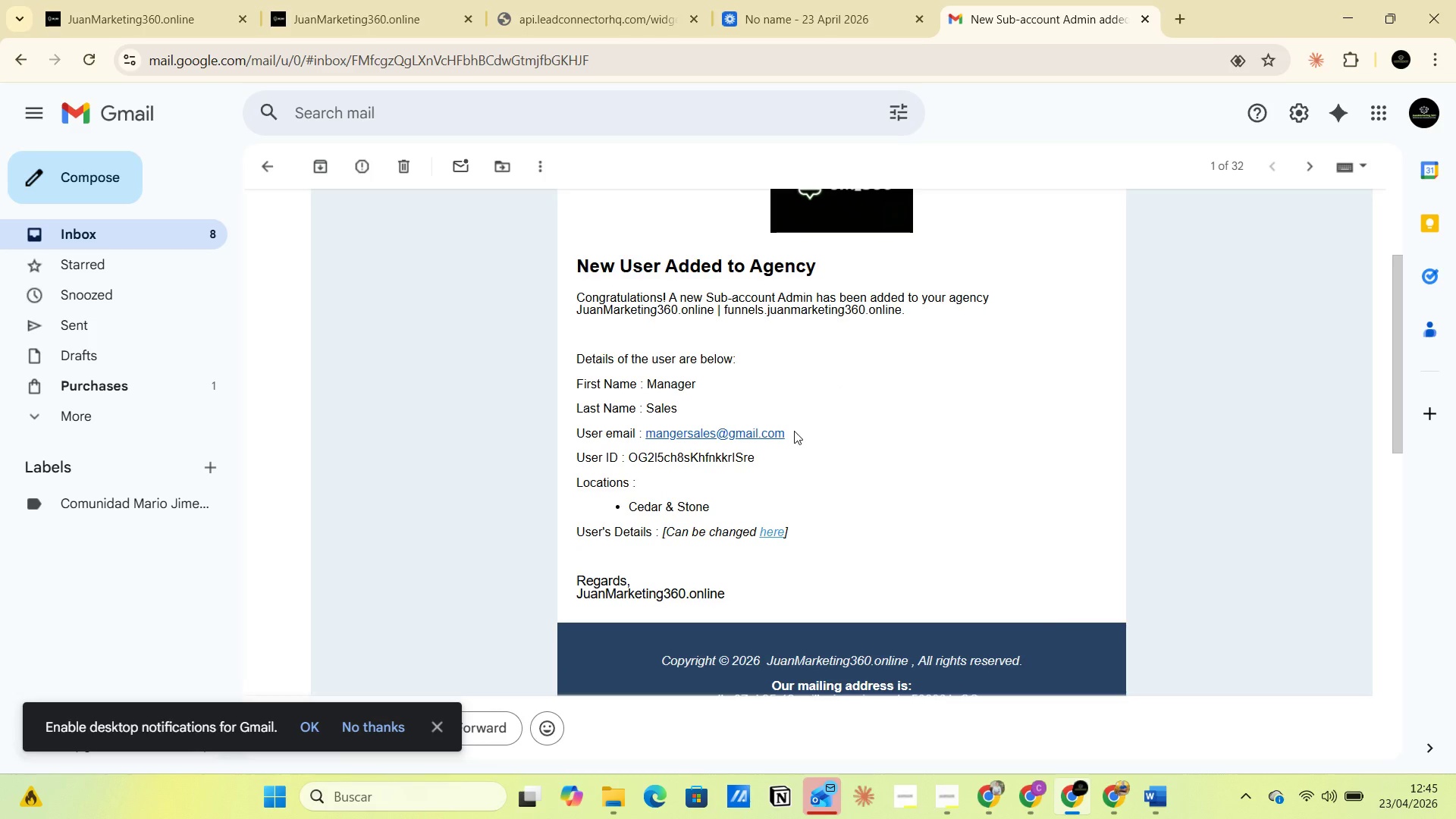 
scroll: coordinate [794, 431], scroll_direction: up, amount: 1.0
 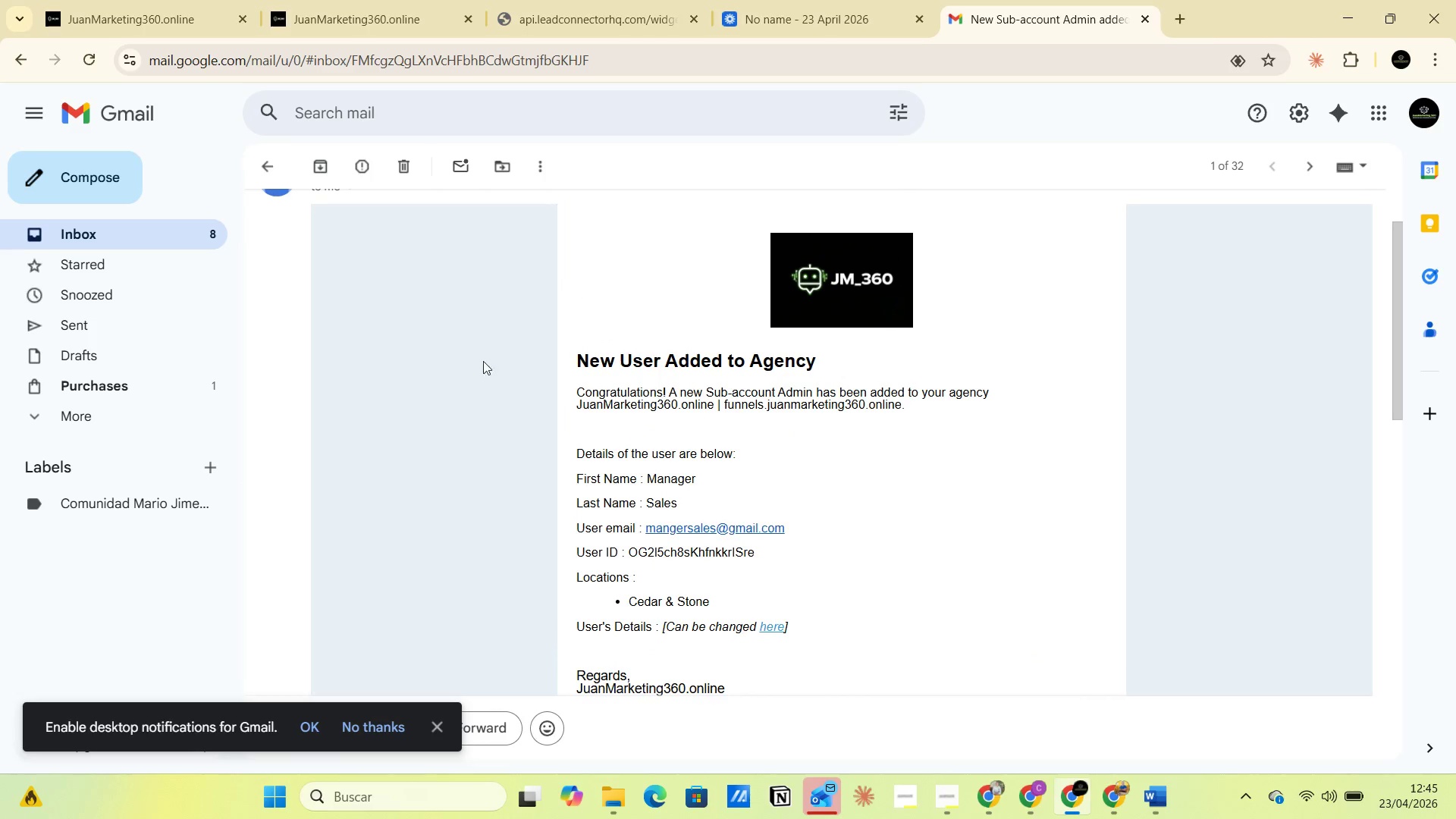 
left_click([78, 234])
 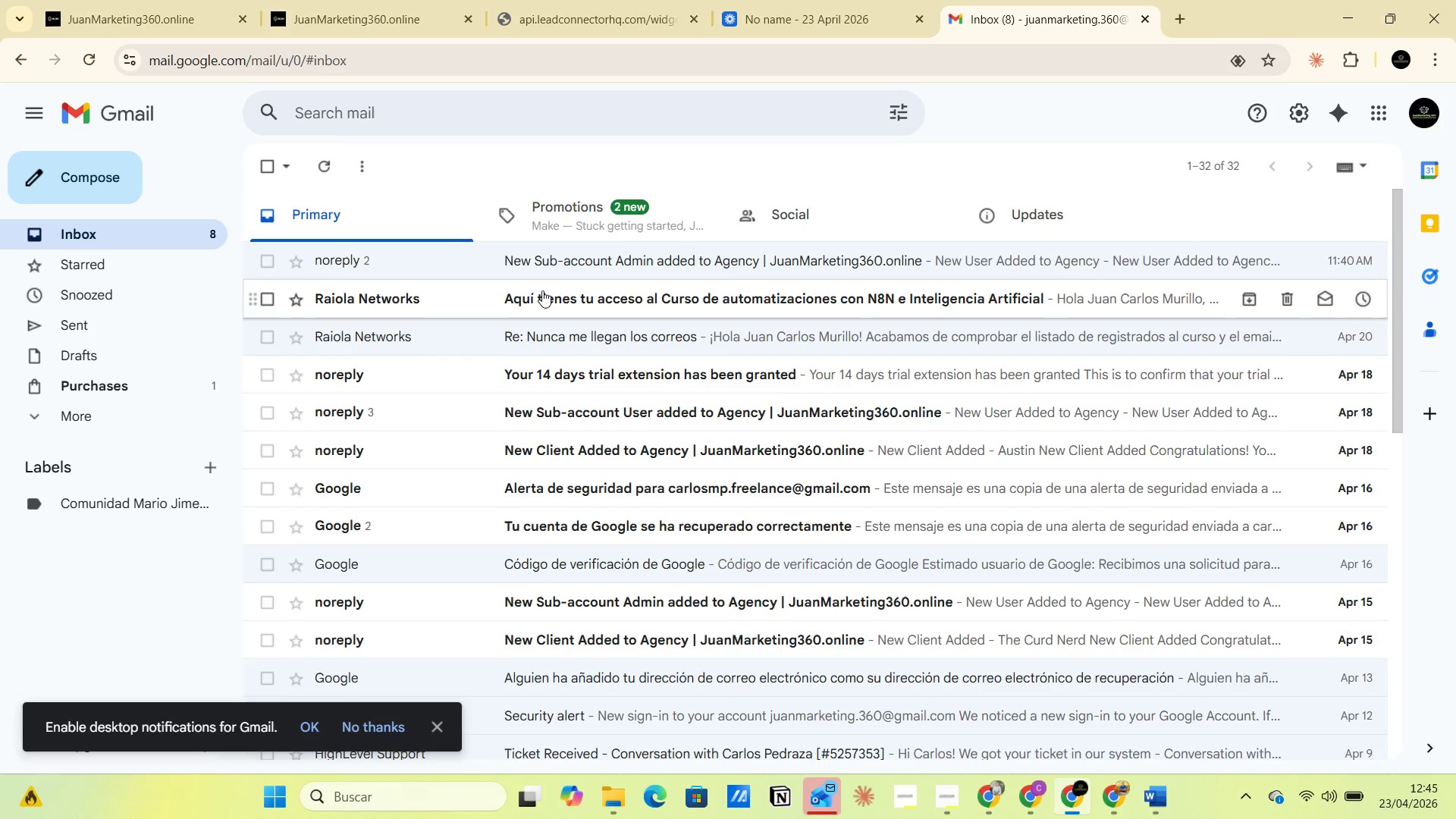 
left_click([585, 223])
 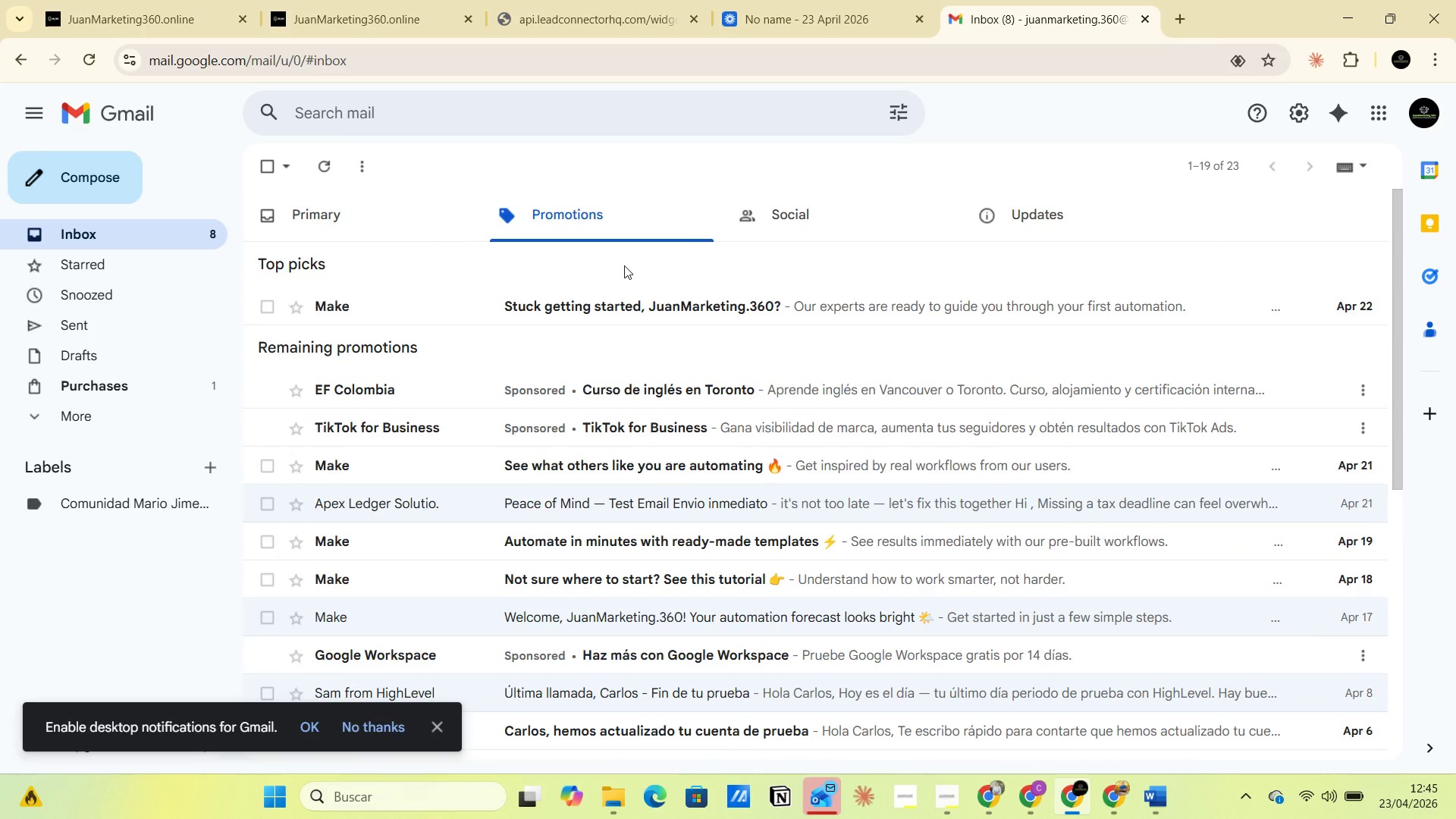 
wait(5.36)
 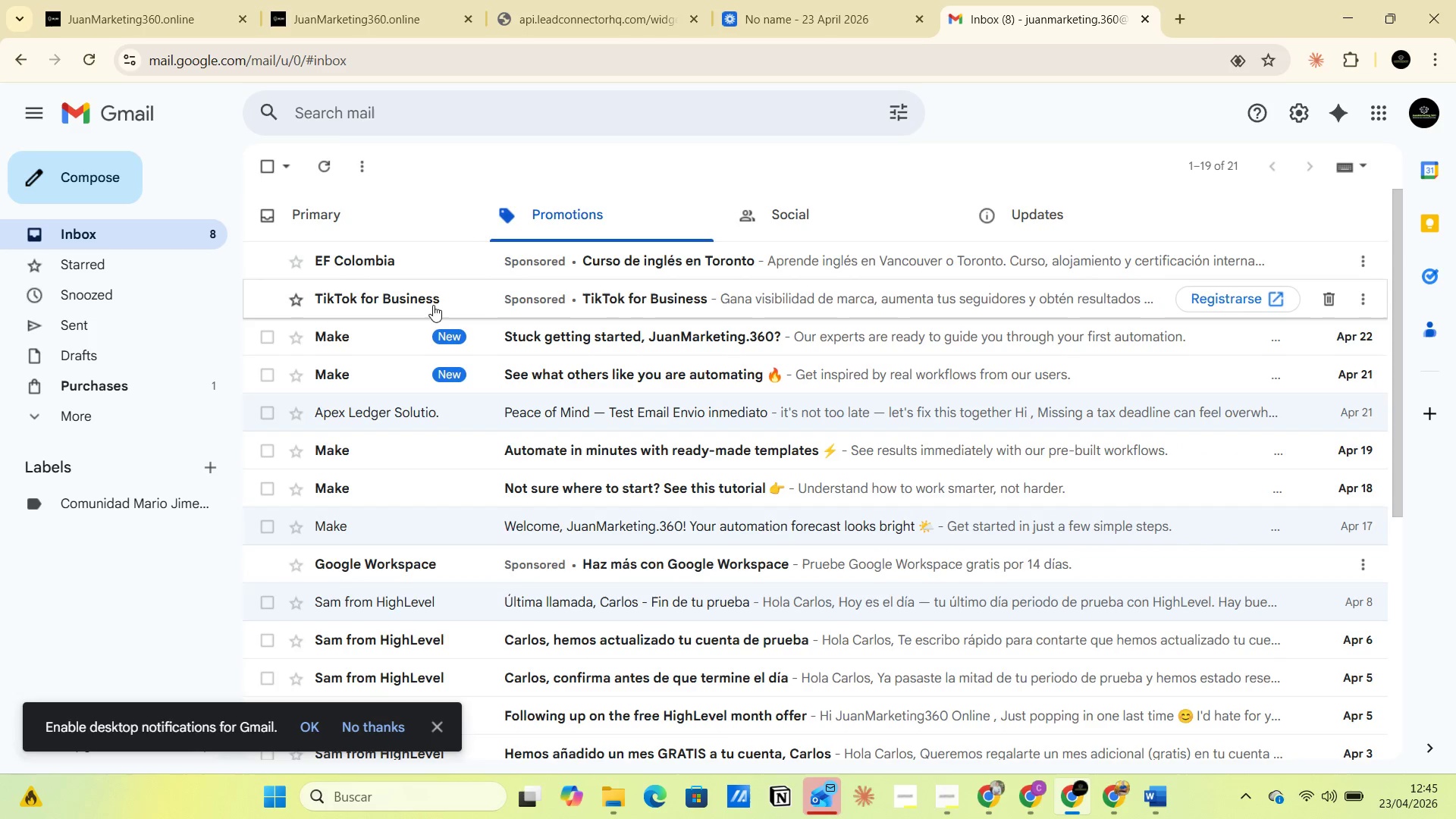 
left_click([363, 213])
 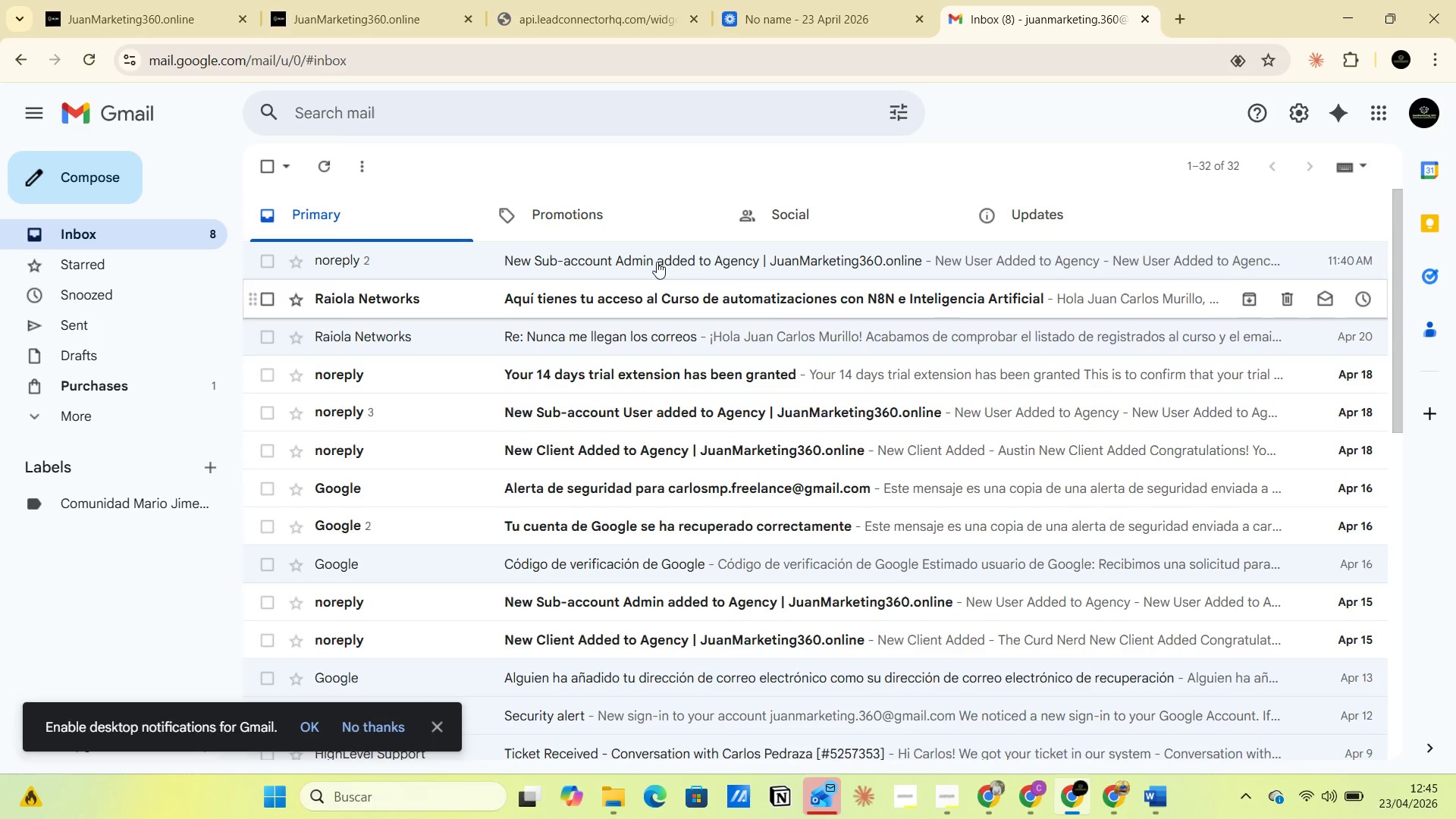 
left_click_drag(start_coordinate=[821, 0], to_coordinate=[341, 9])
 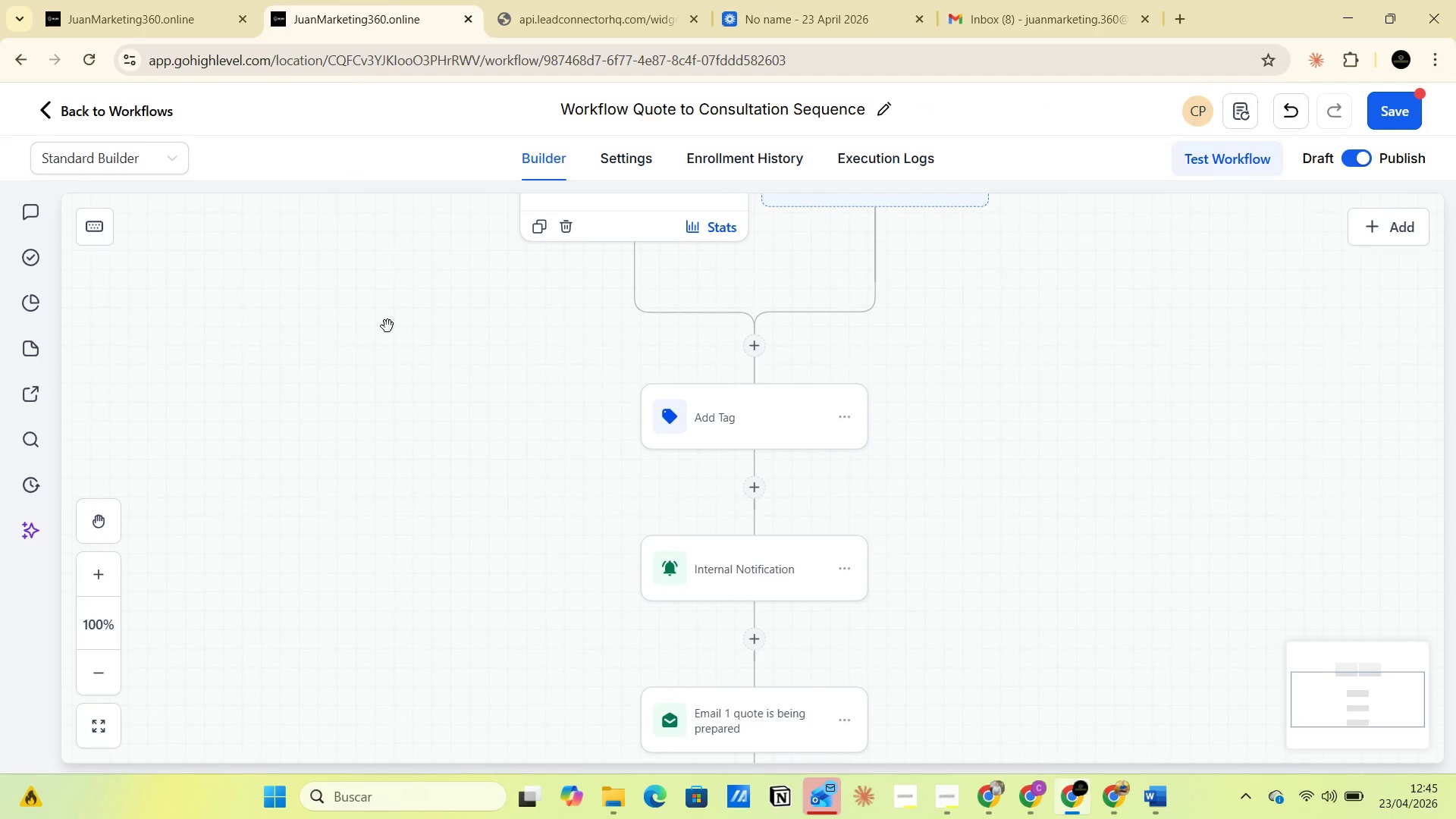 
left_click([341, 9])
 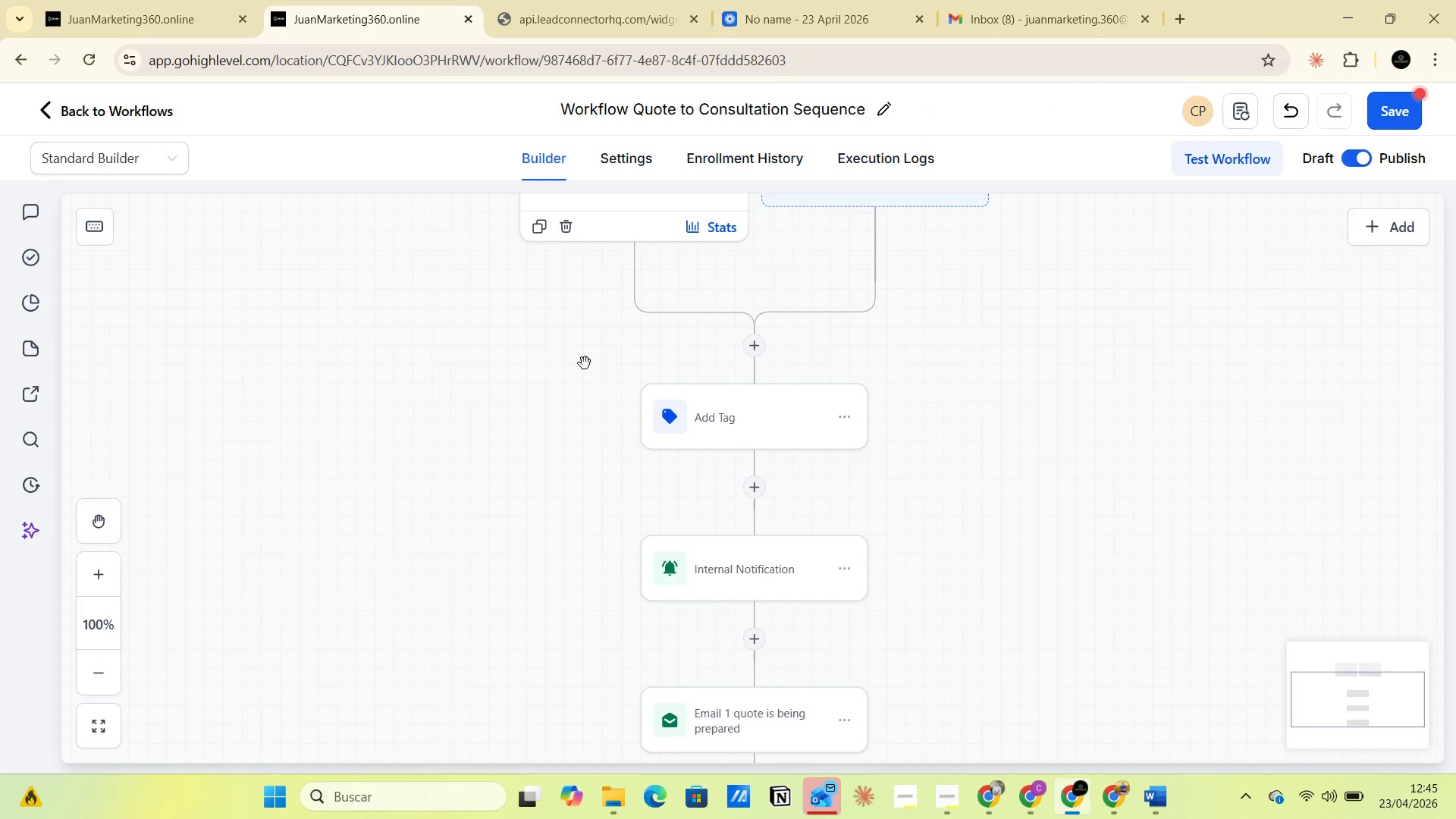 
scroll: coordinate [716, 498], scroll_direction: down, amount: 7.0
 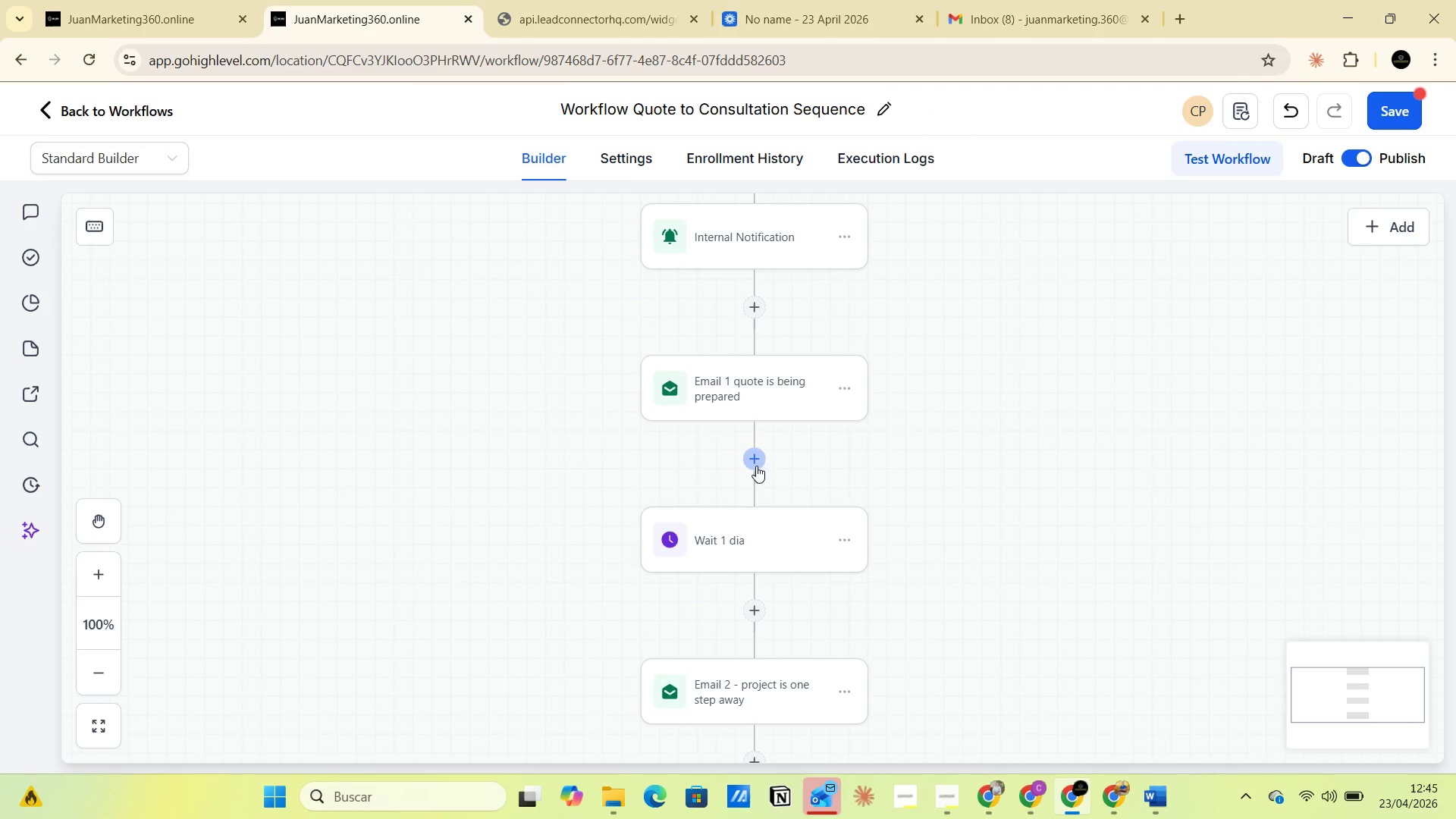 
left_click([756, 465])
 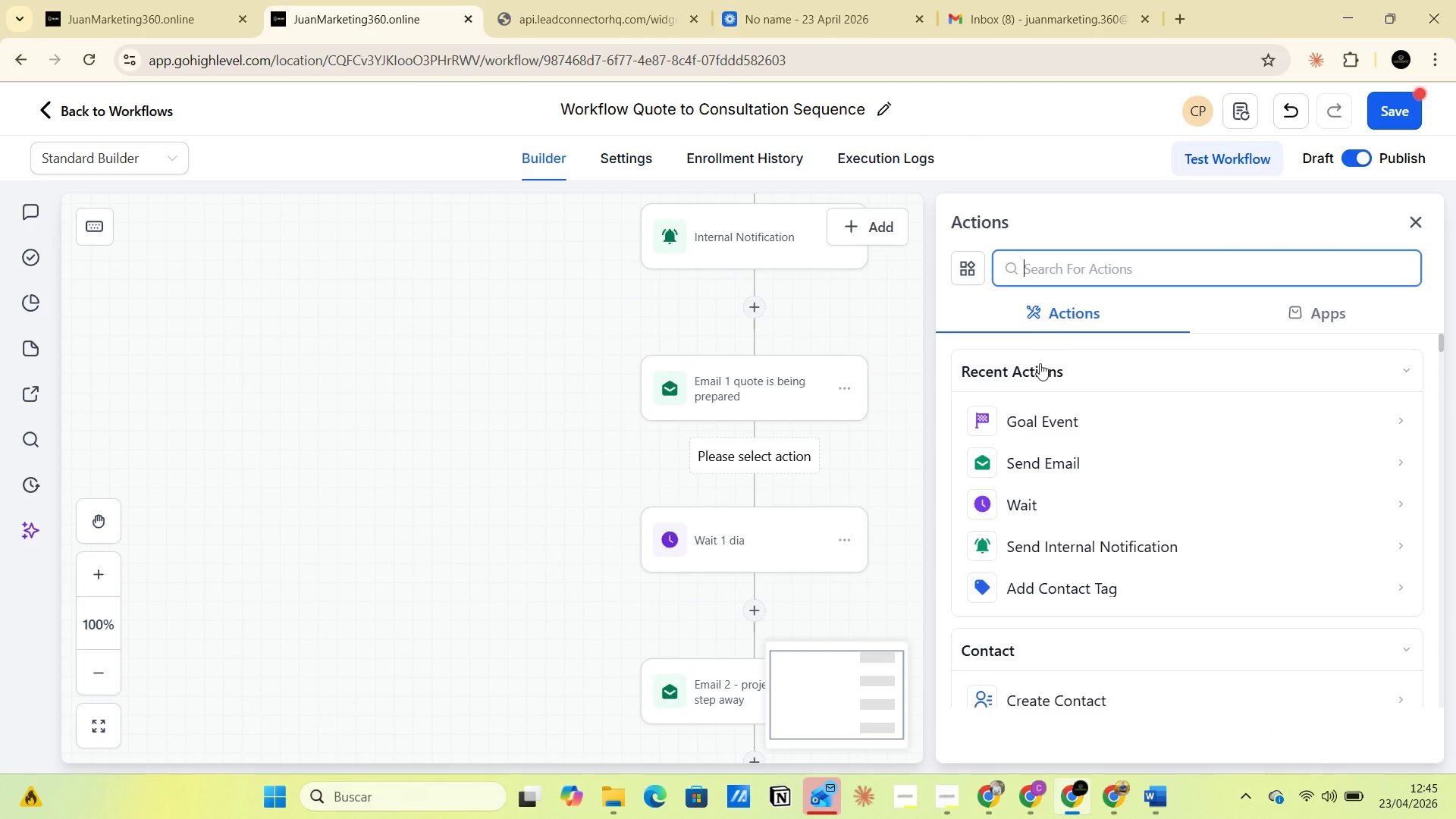 
left_click([1037, 420])
 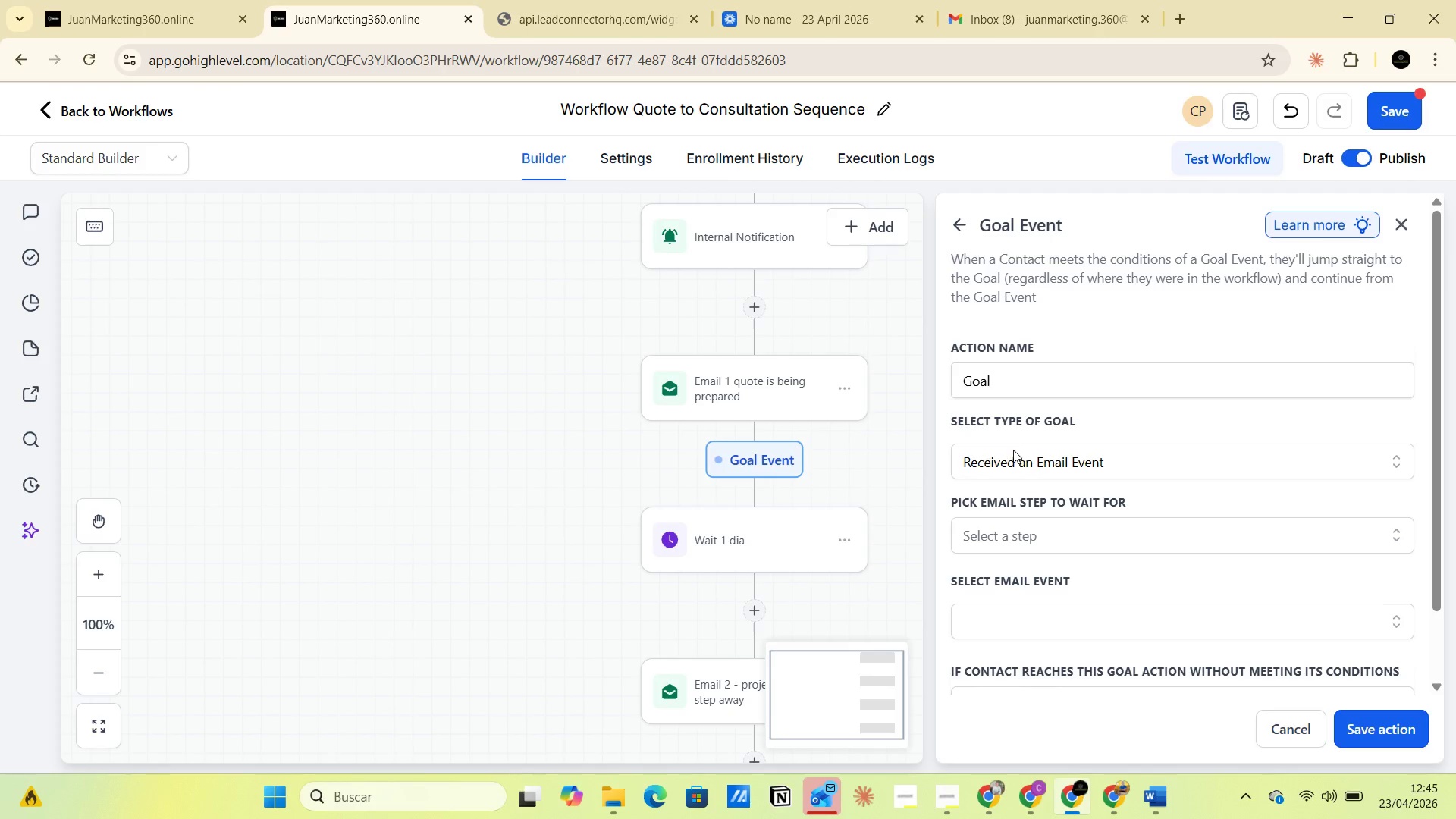 
left_click([1013, 457])
 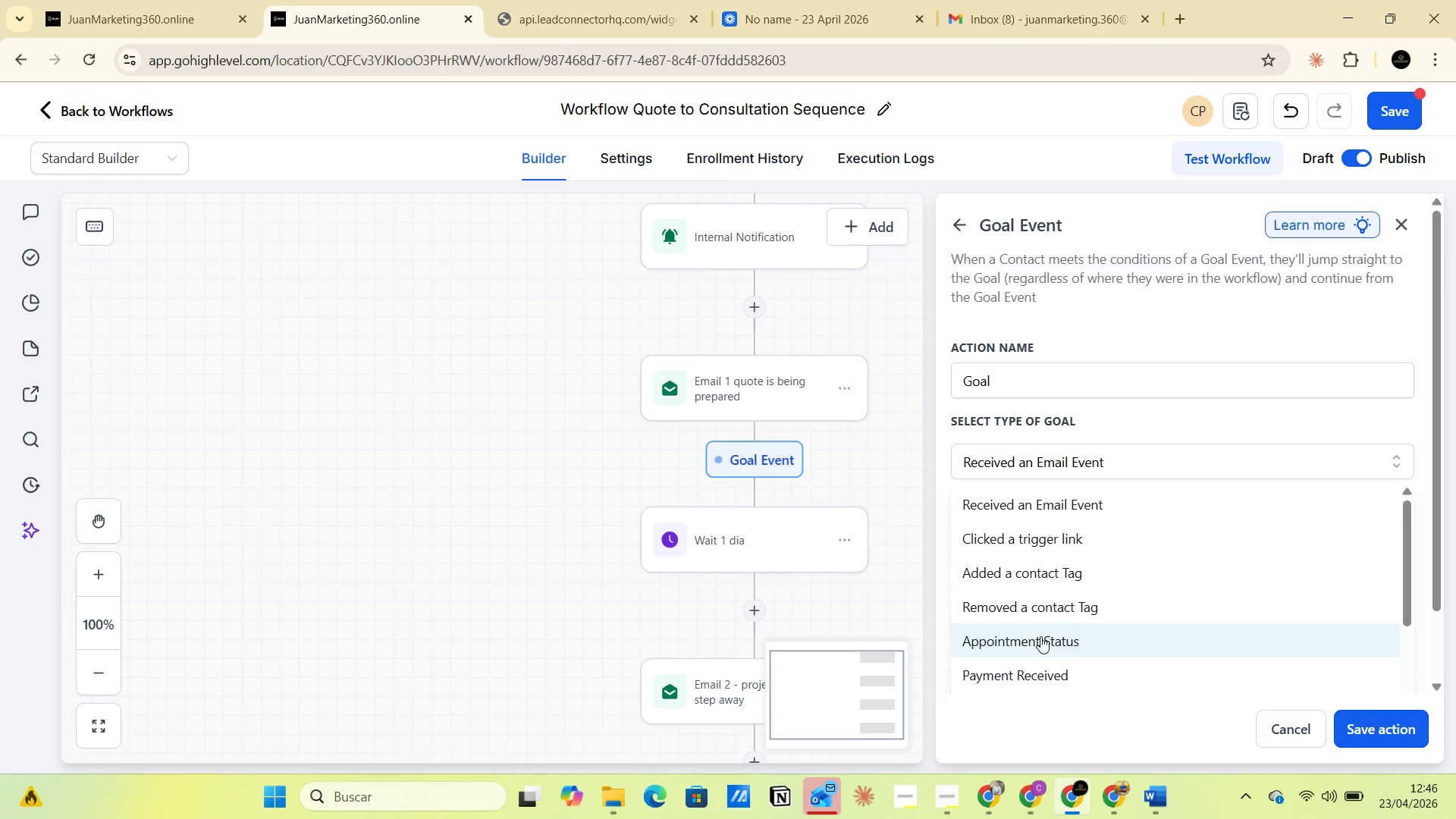 
left_click([1040, 636])
 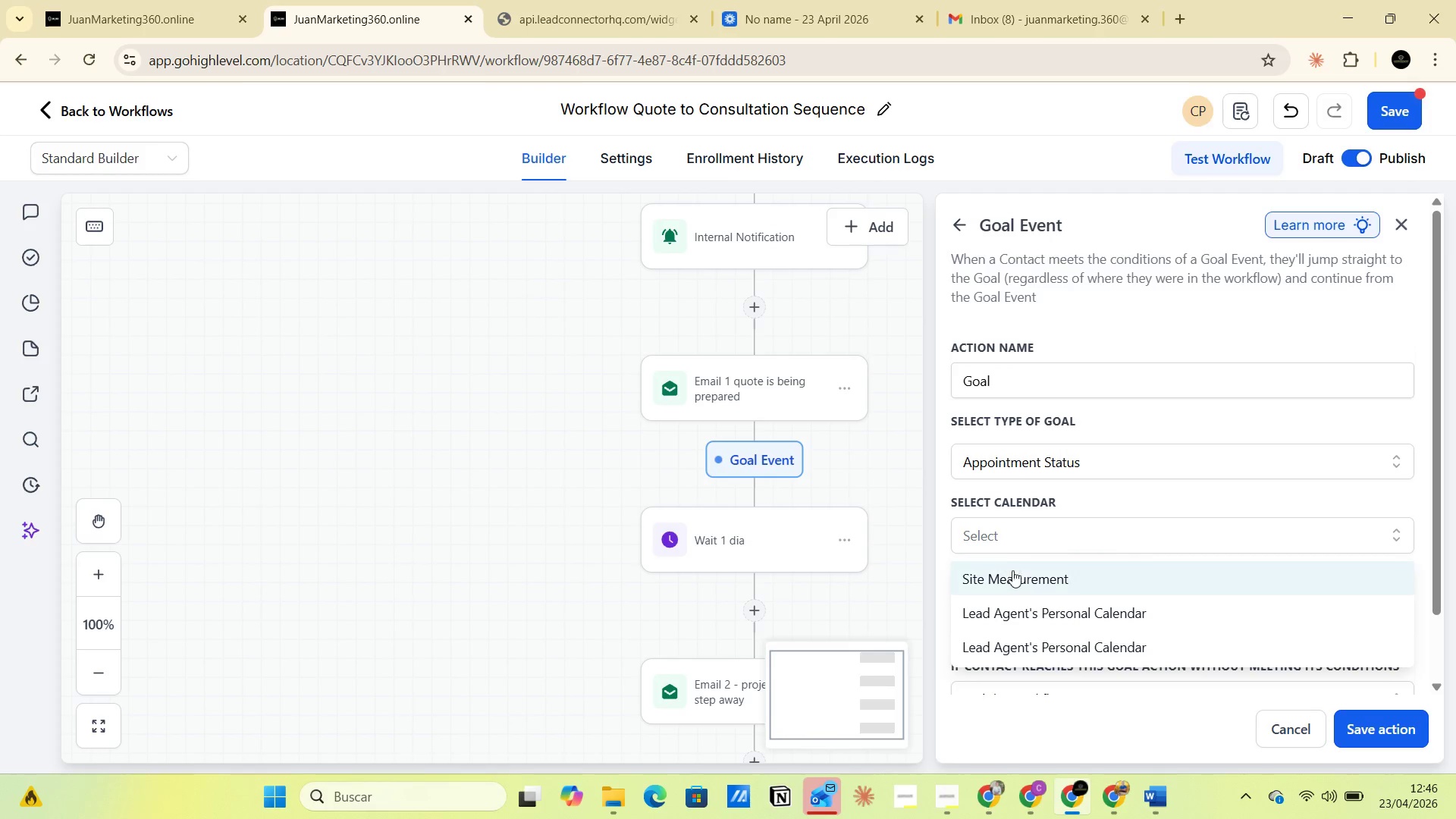 
left_click([1013, 580])
 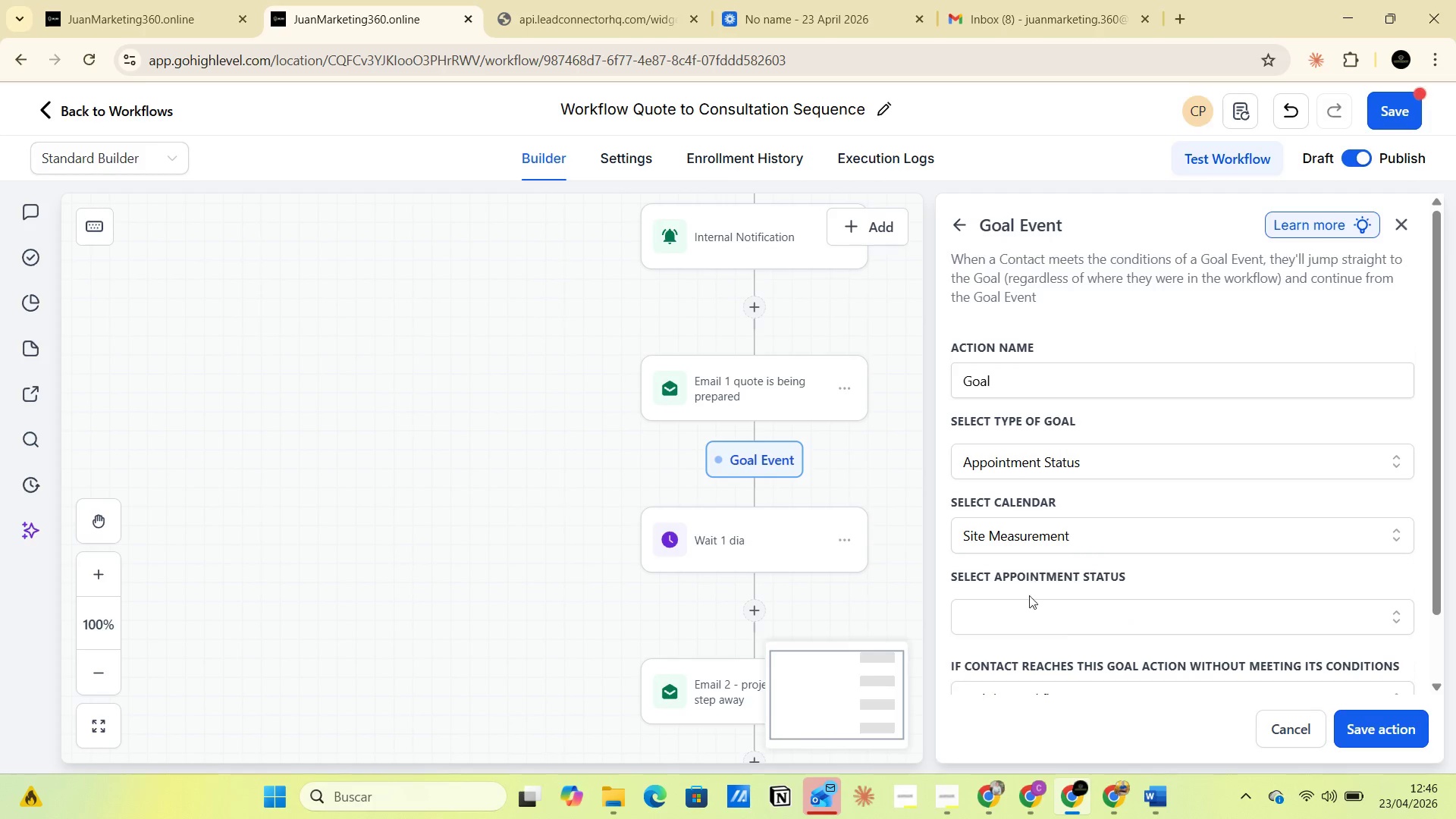 
left_click([1029, 614])
 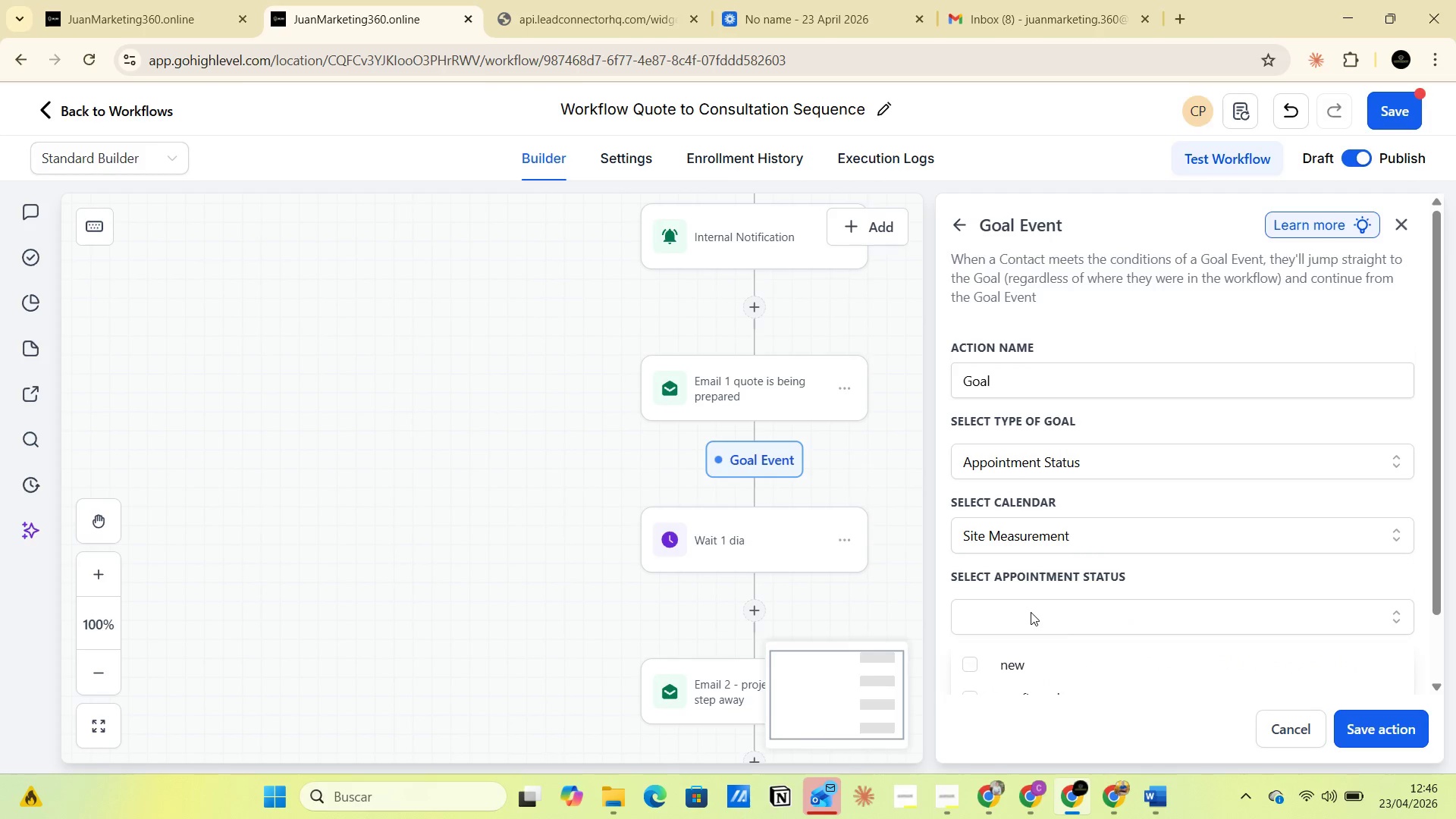 
scroll: coordinate [1031, 612], scroll_direction: down, amount: 1.0
 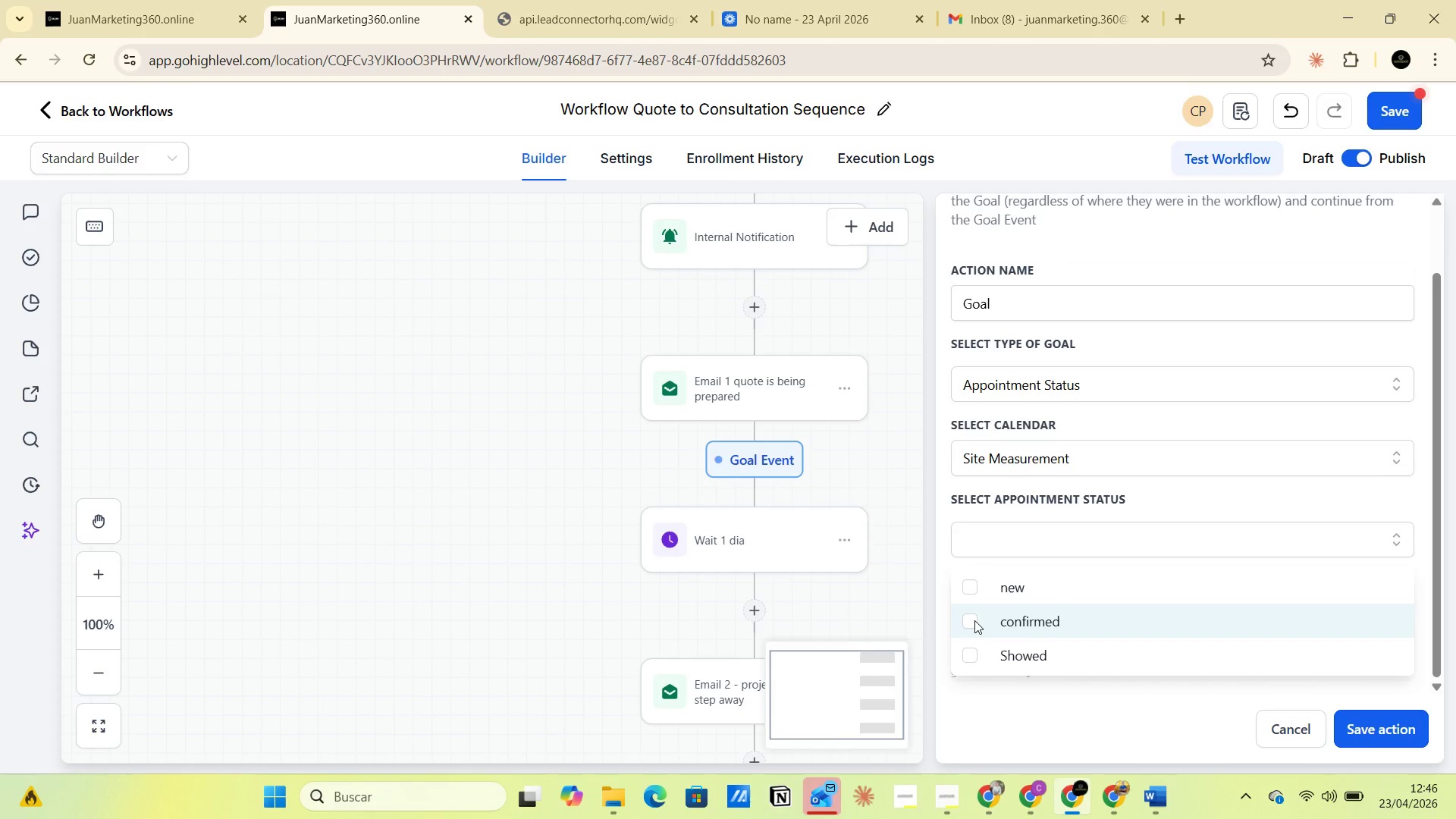 
left_click([973, 620])
 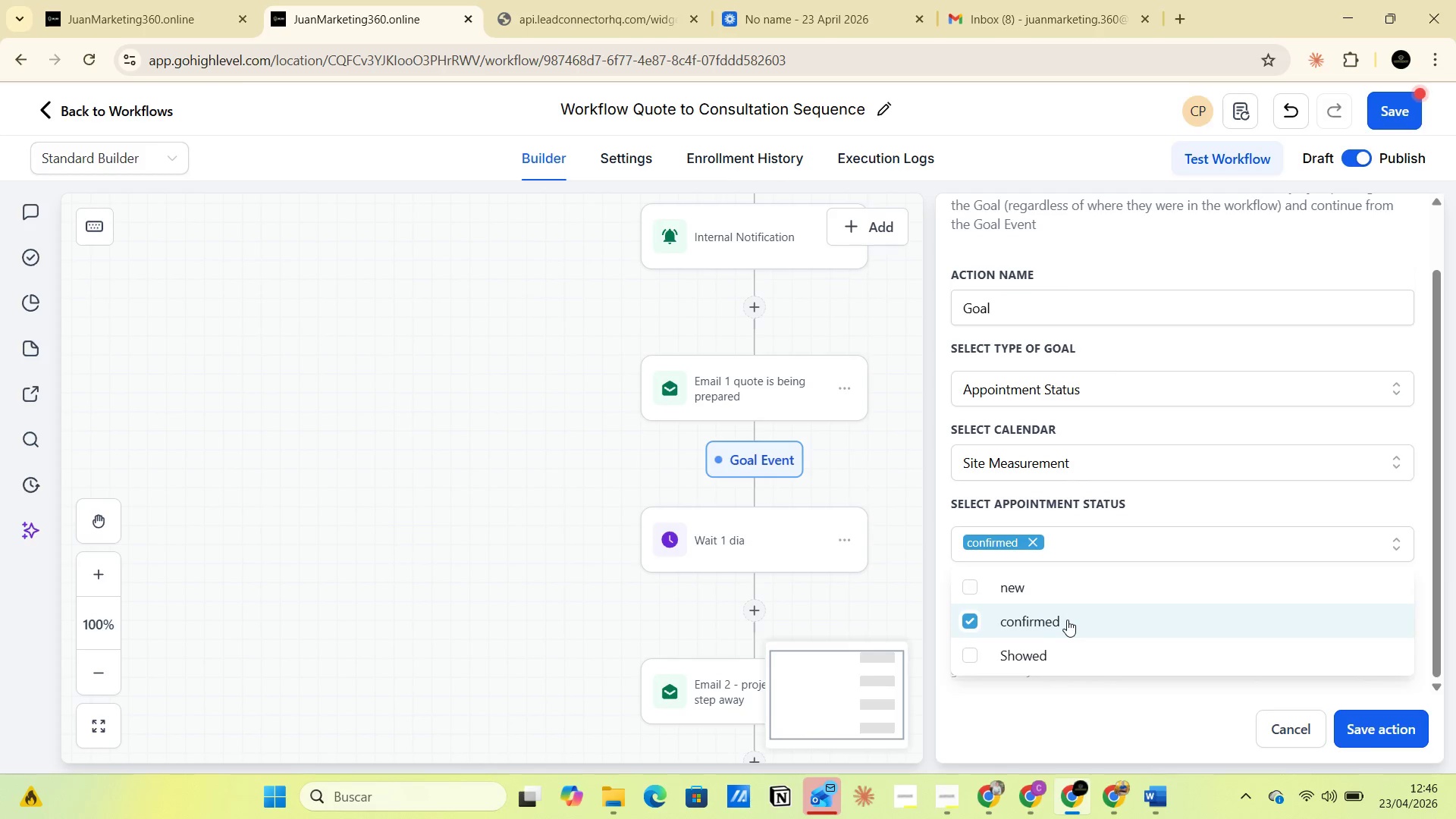 
wait(9.39)
 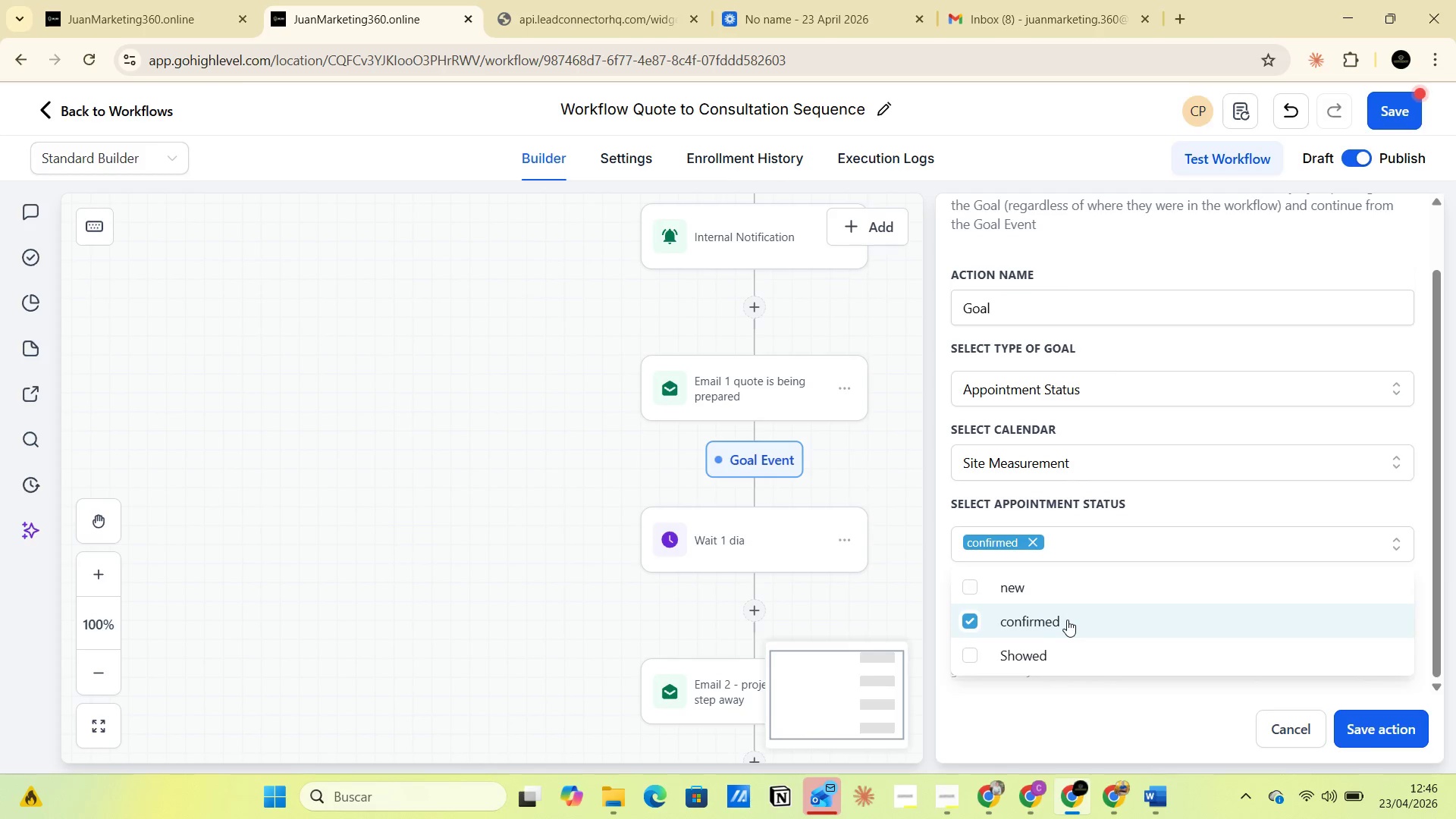 
left_click([1080, 720])
 